 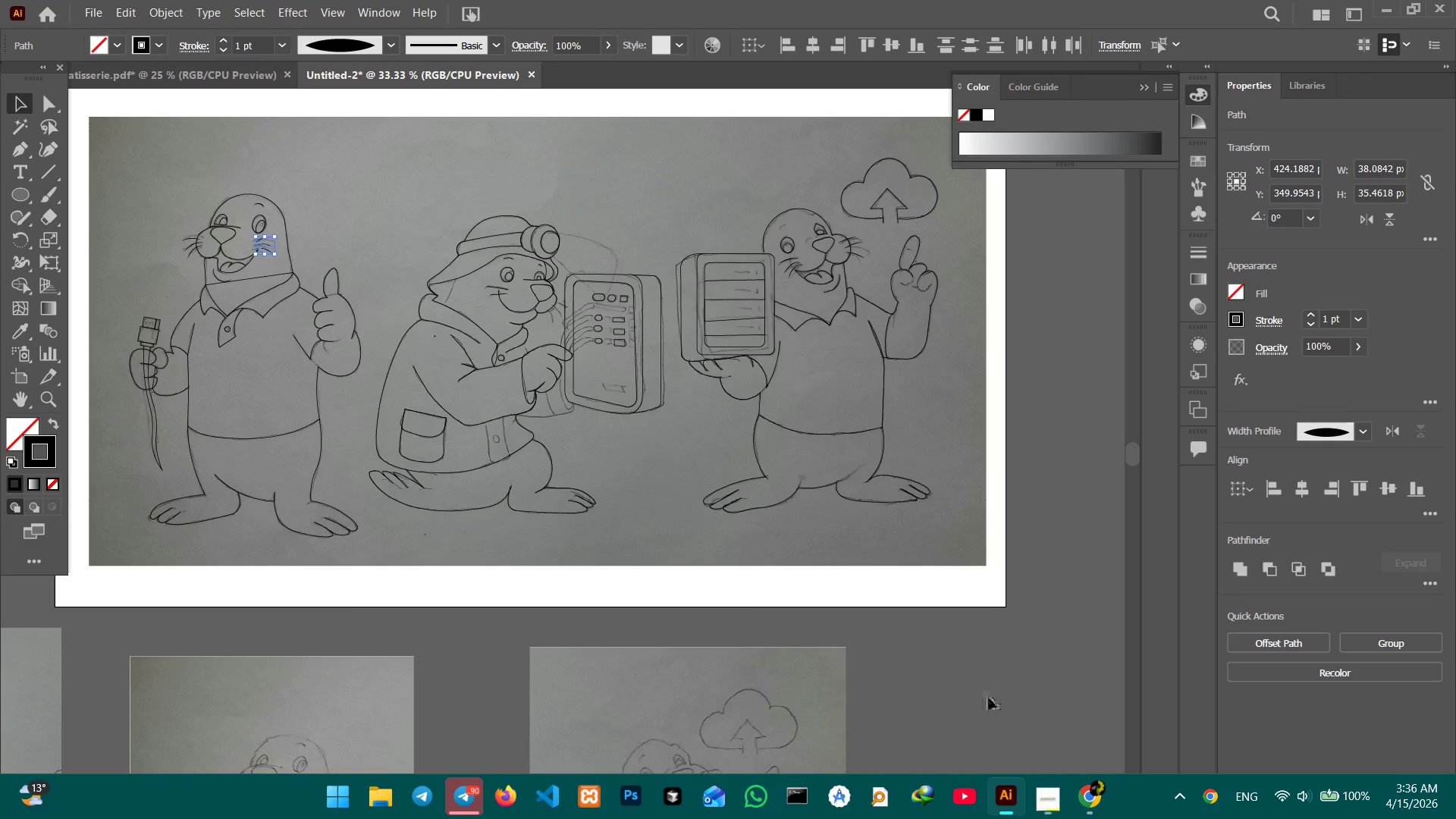 
left_click_drag(start_coordinate=[453, 494], to_coordinate=[515, 506])
 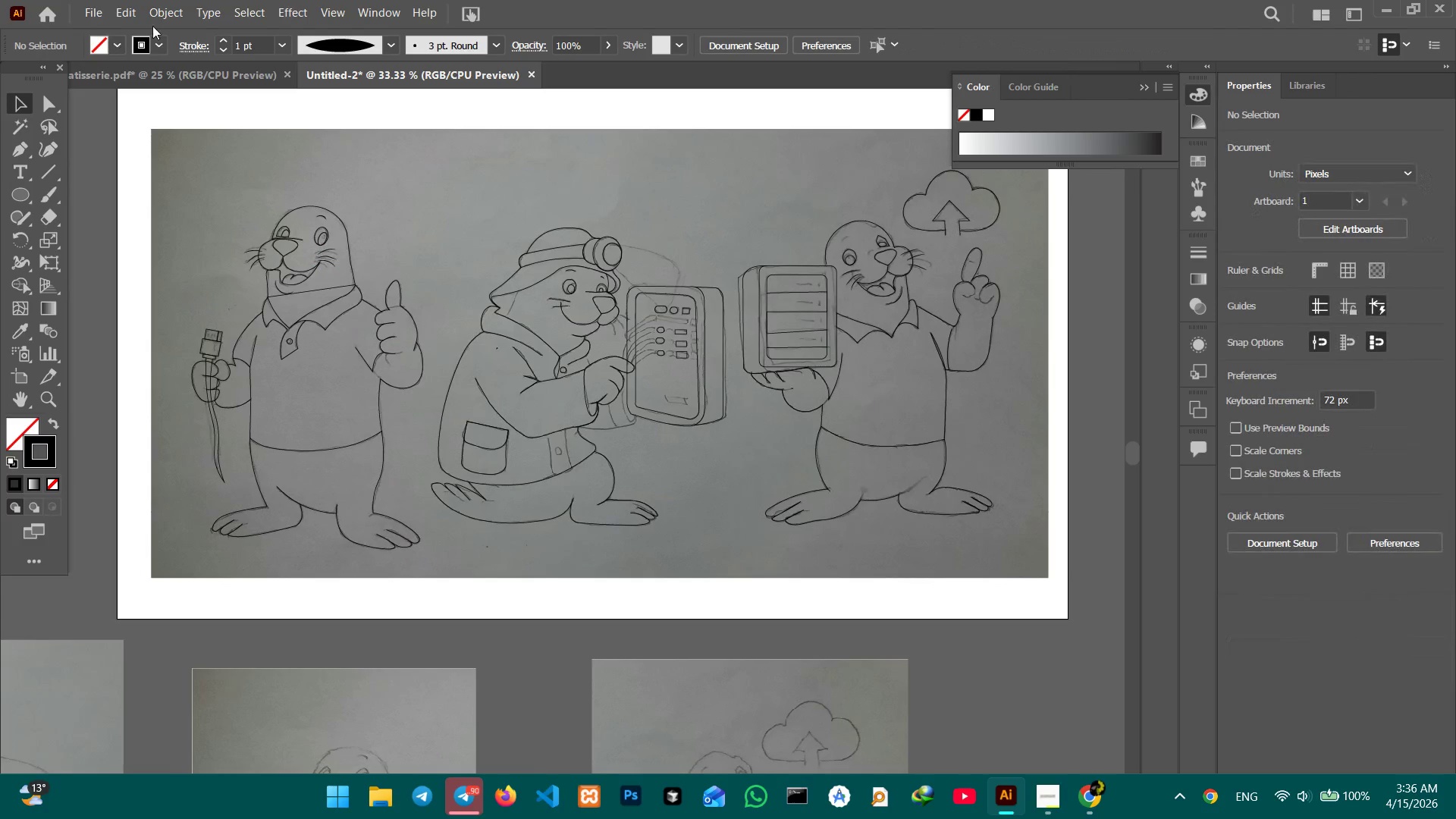 
left_click([159, 17])
 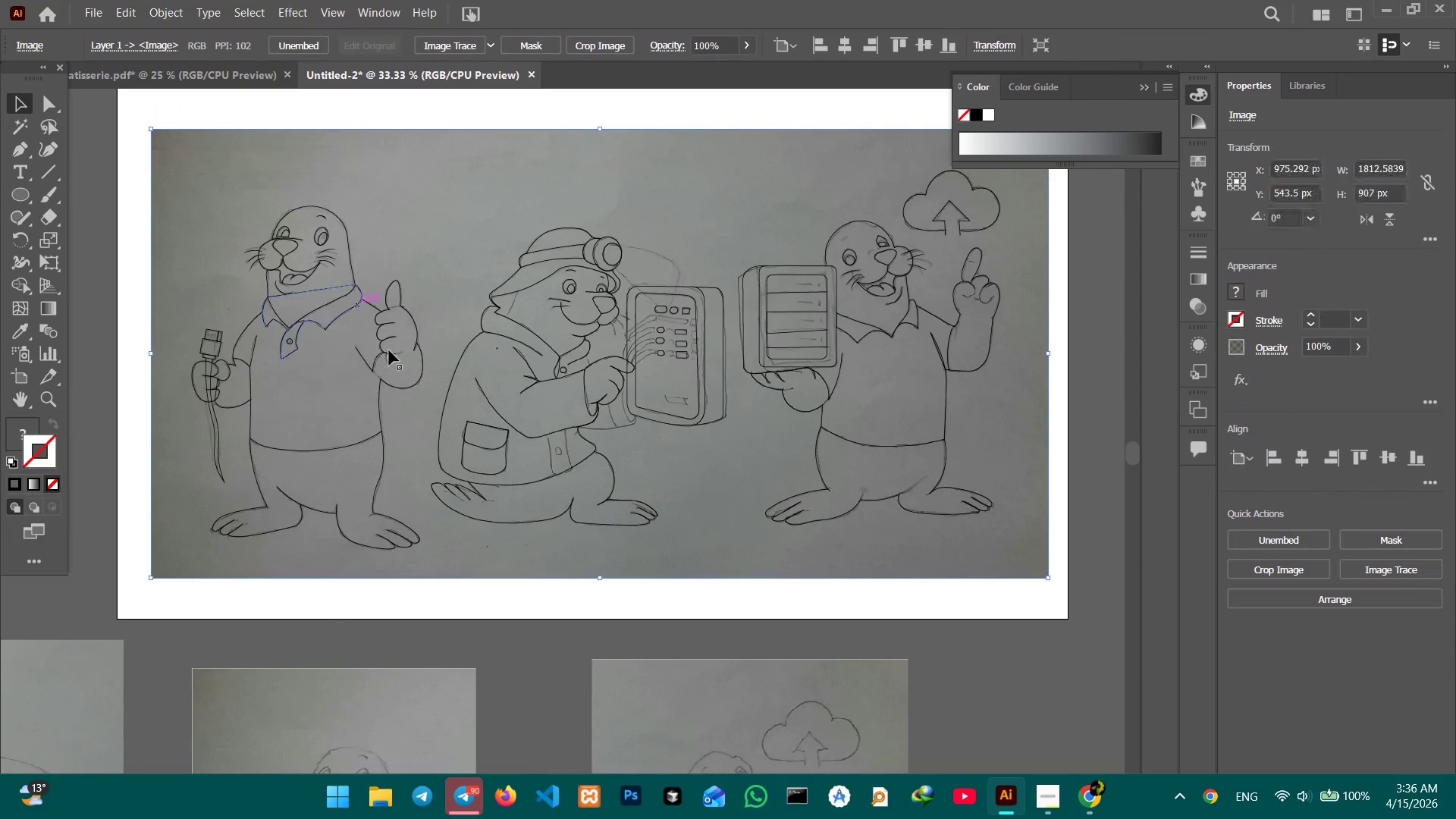 
hold_key(key=Space, duration=0.78)
 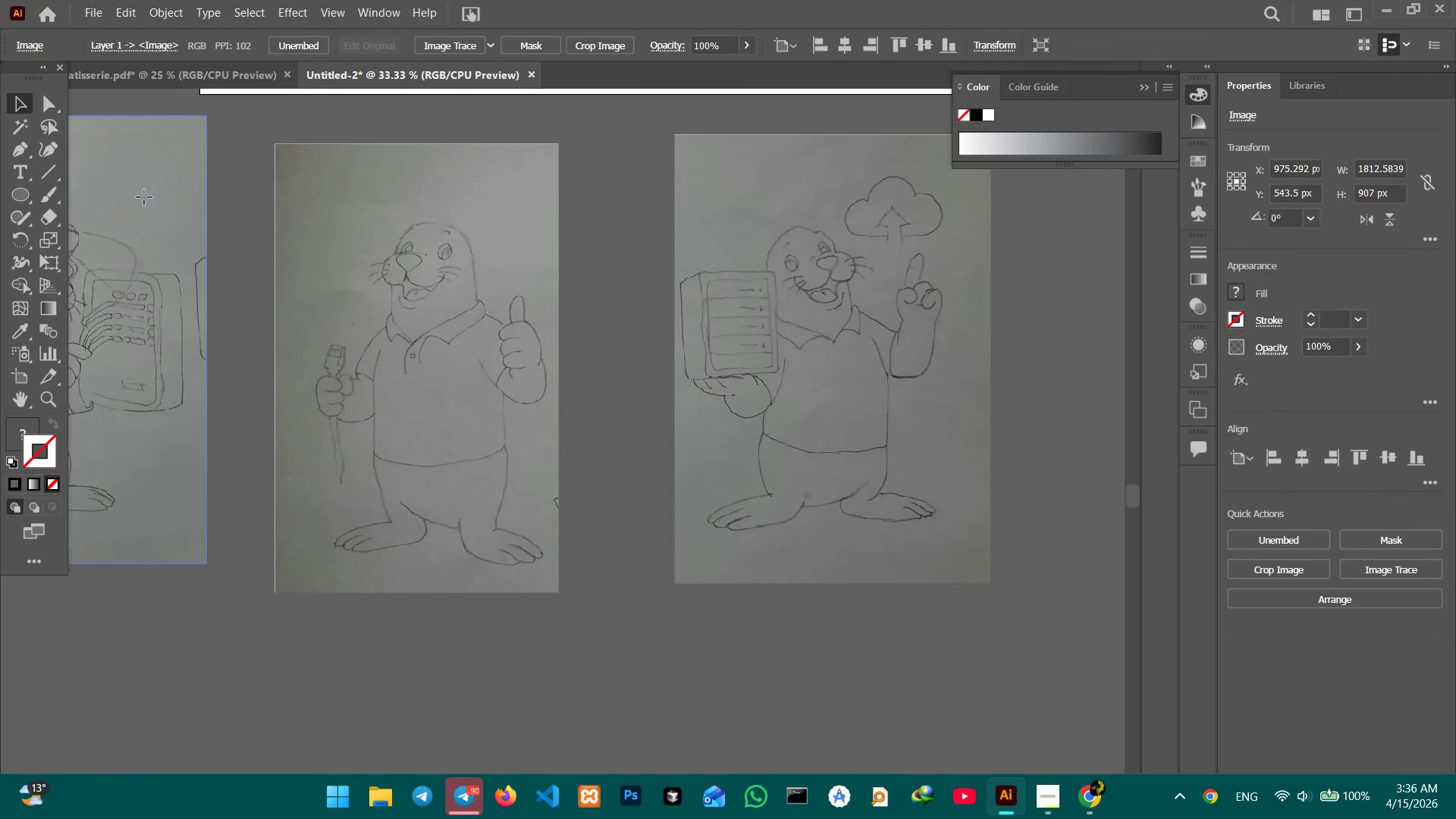 
left_click_drag(start_coordinate=[470, 525], to_coordinate=[554, 0])
 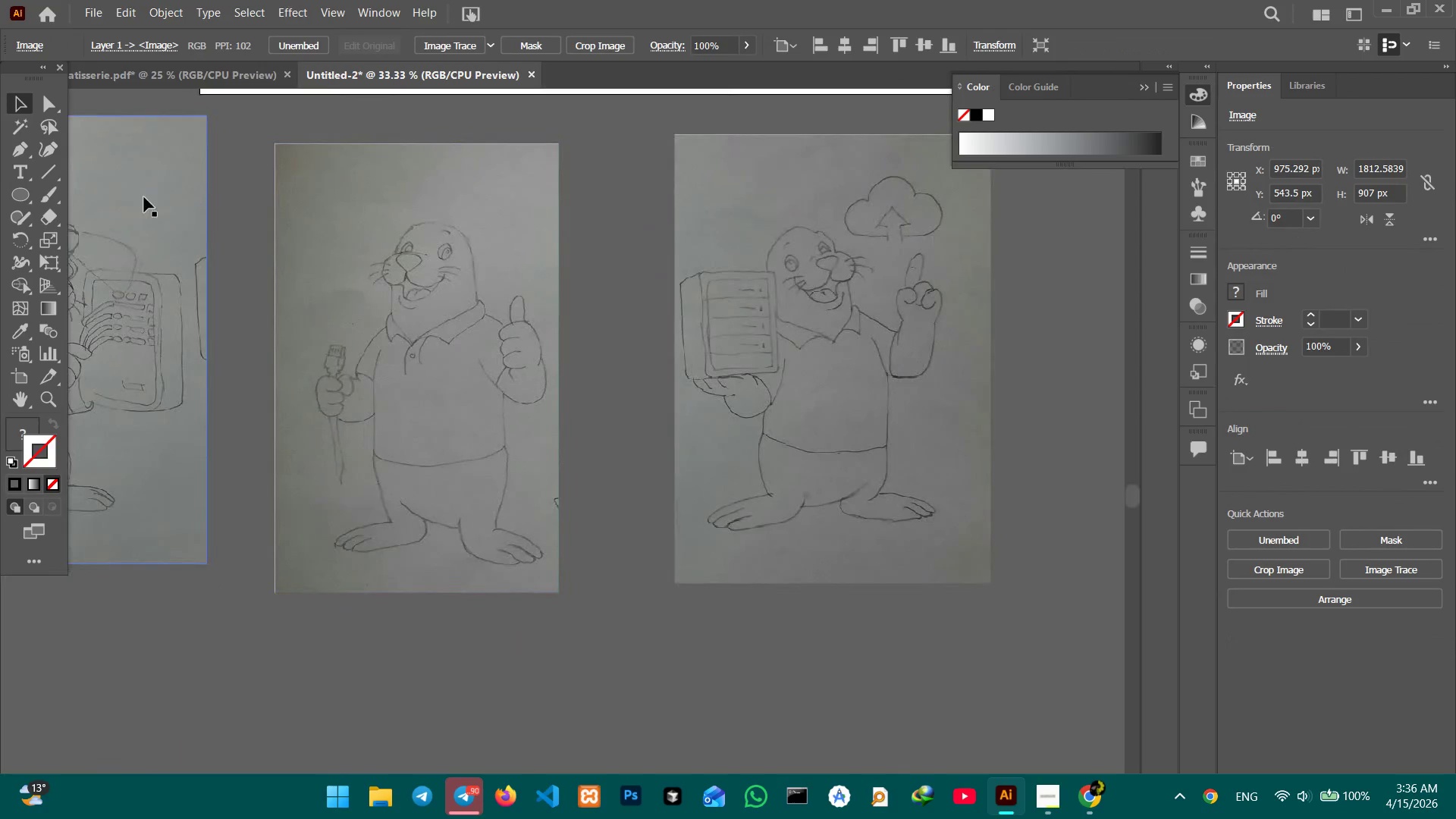 
left_click_drag(start_coordinate=[144, 197], to_coordinate=[771, 446])
 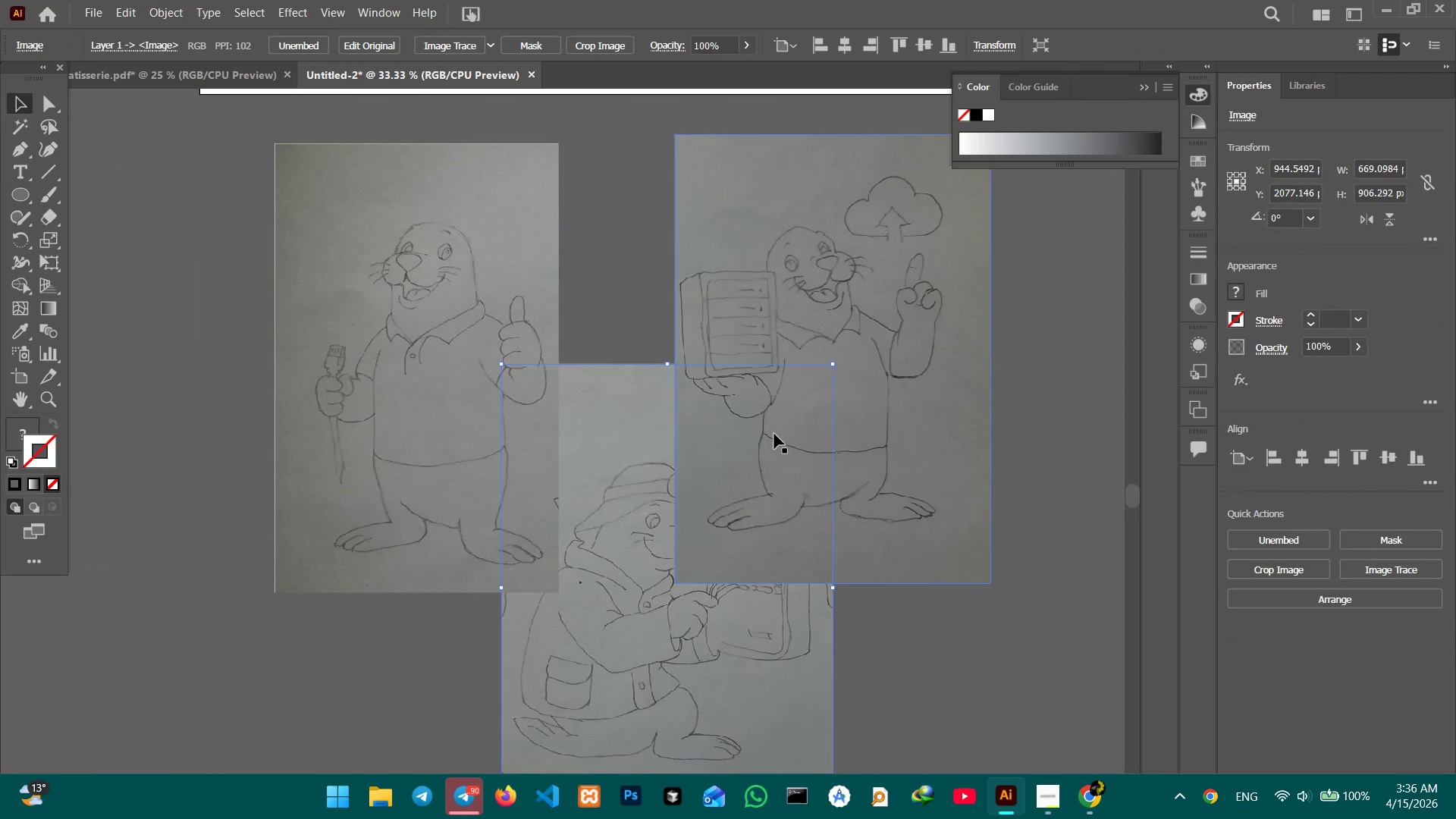 
key(Backspace)
 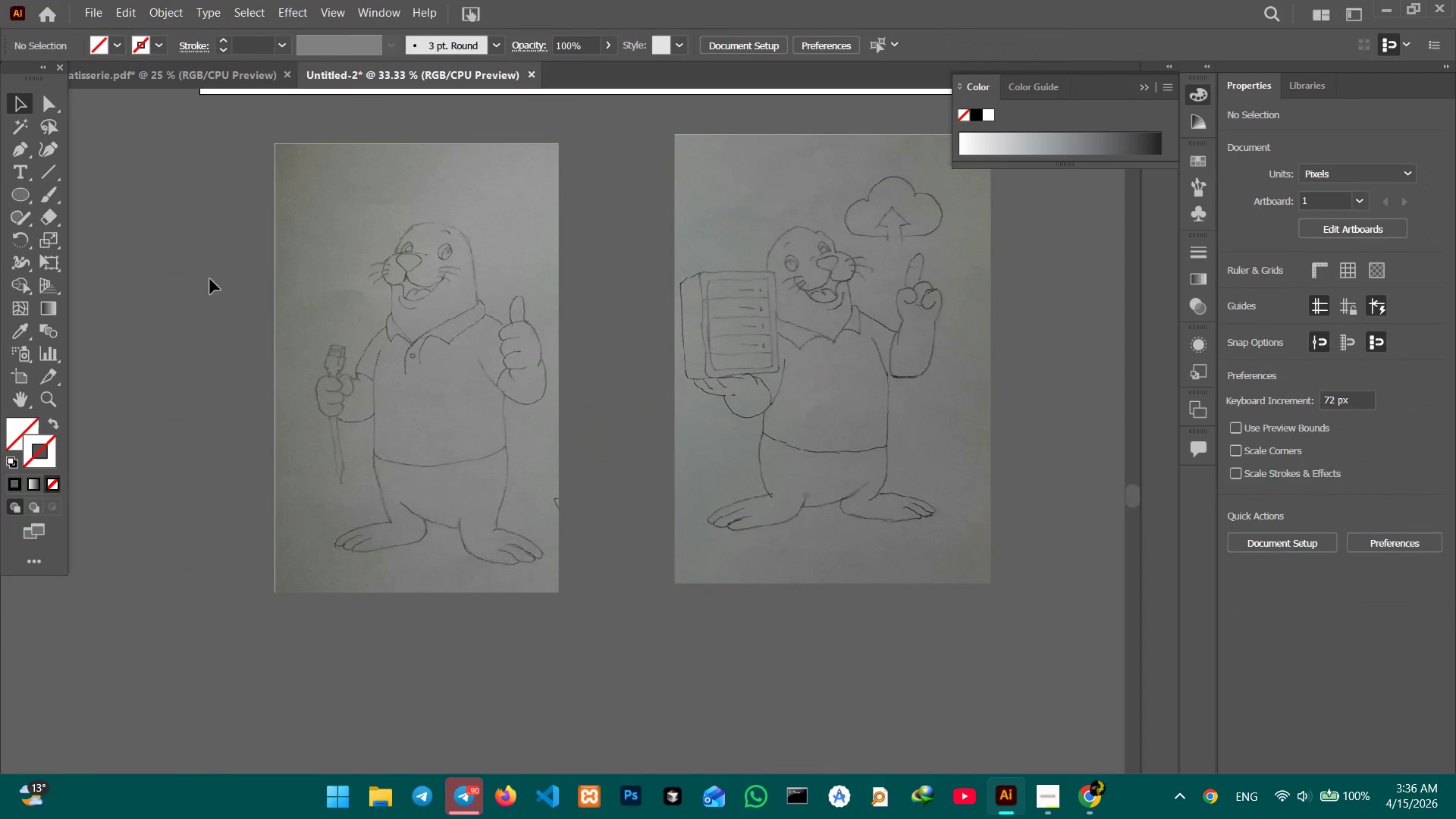 
left_click_drag(start_coordinate=[210, 278], to_coordinate=[776, 499])
 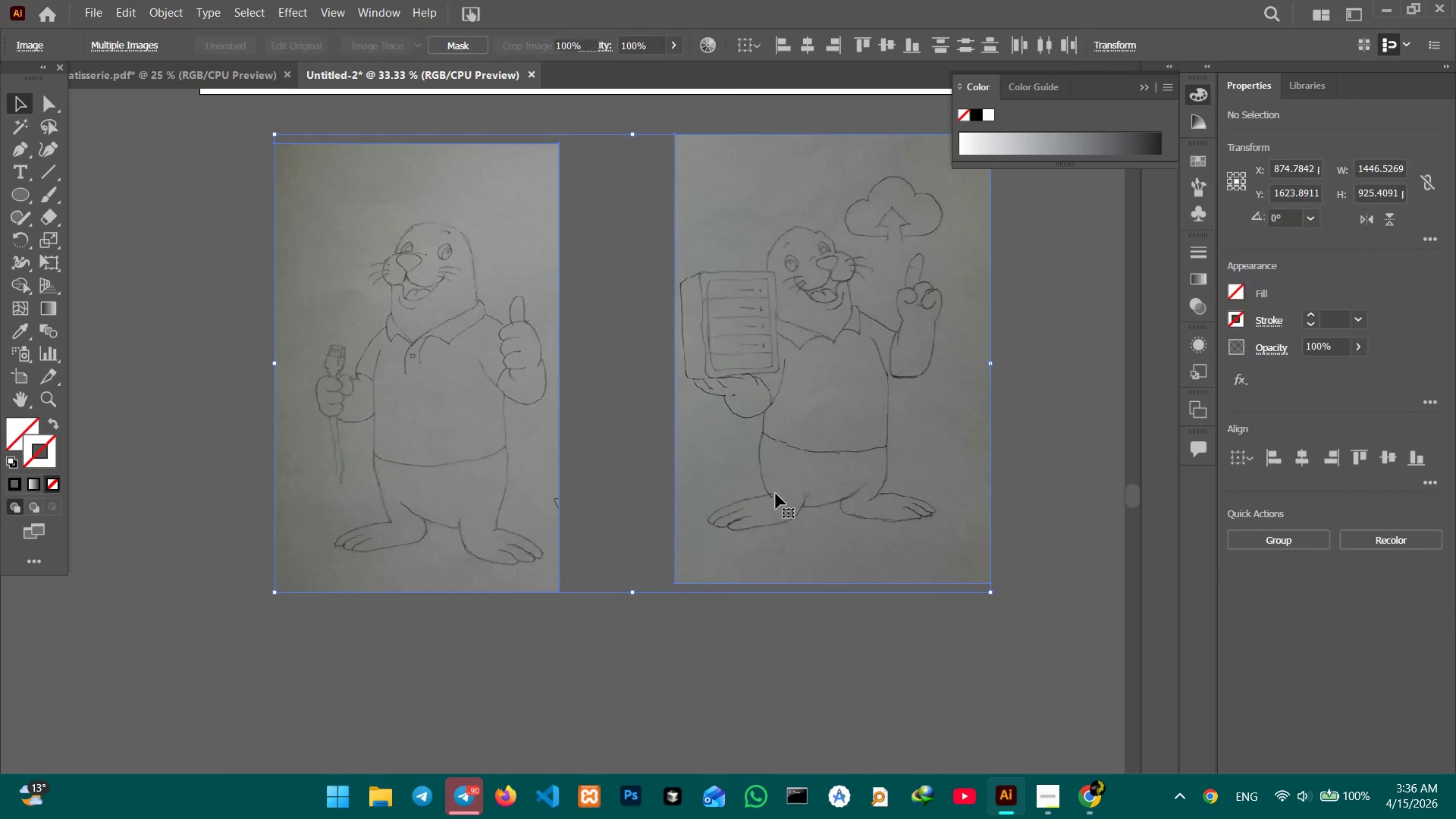 
key(Backspace)
 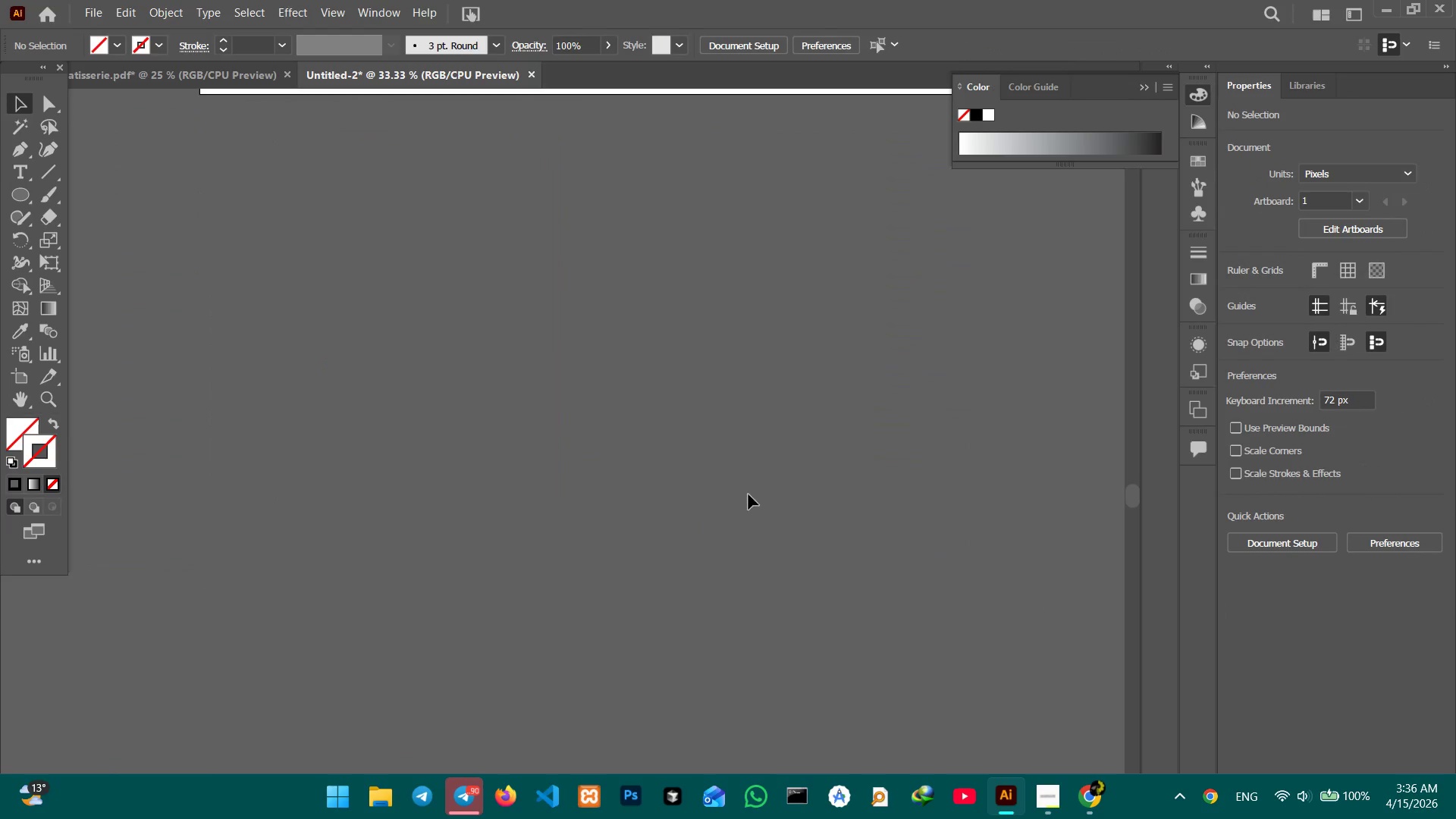 
key(Control+Minus)
 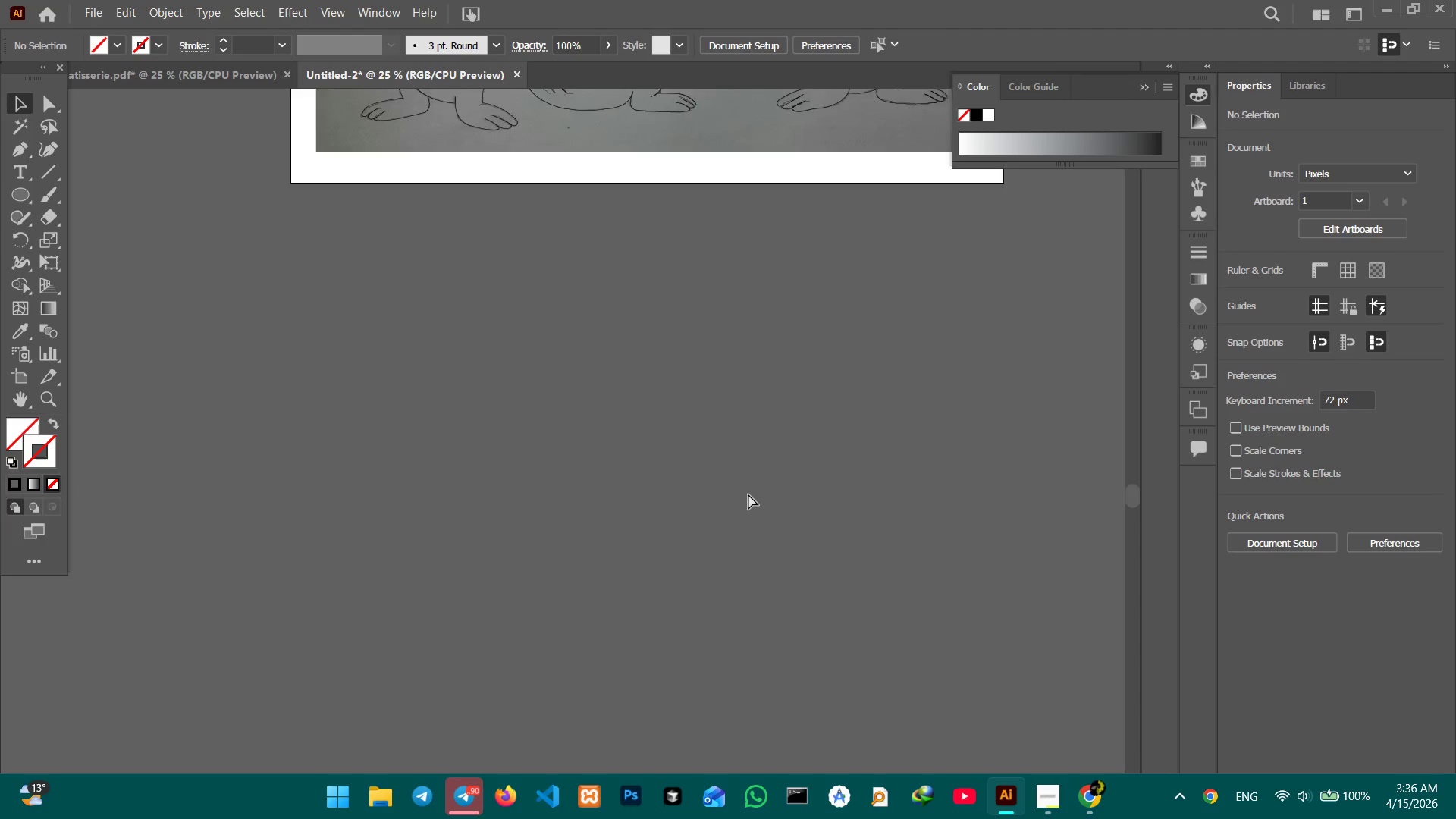 
key(Control+Minus)
 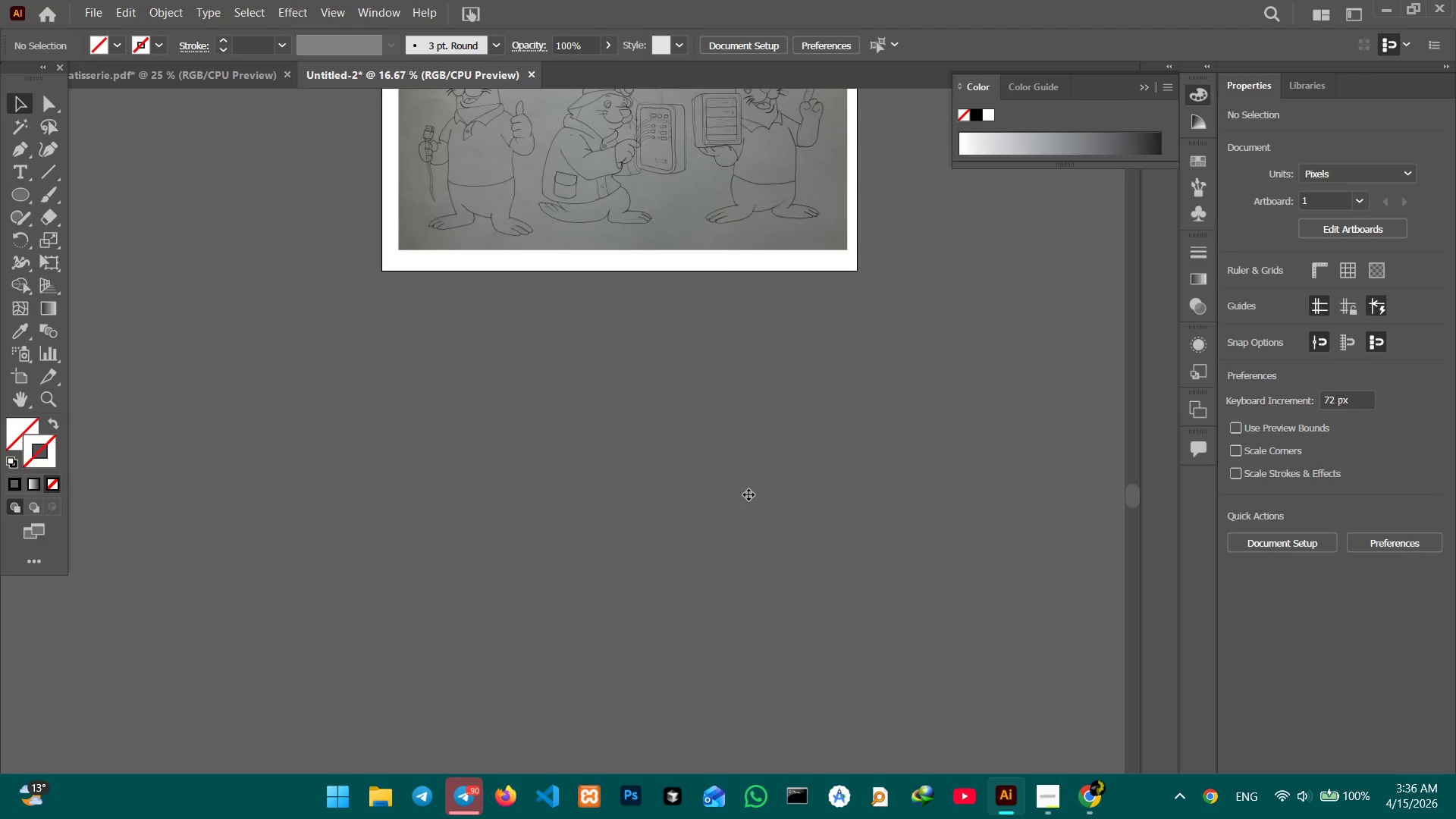 
hold_key(key=Space, duration=1.2)
 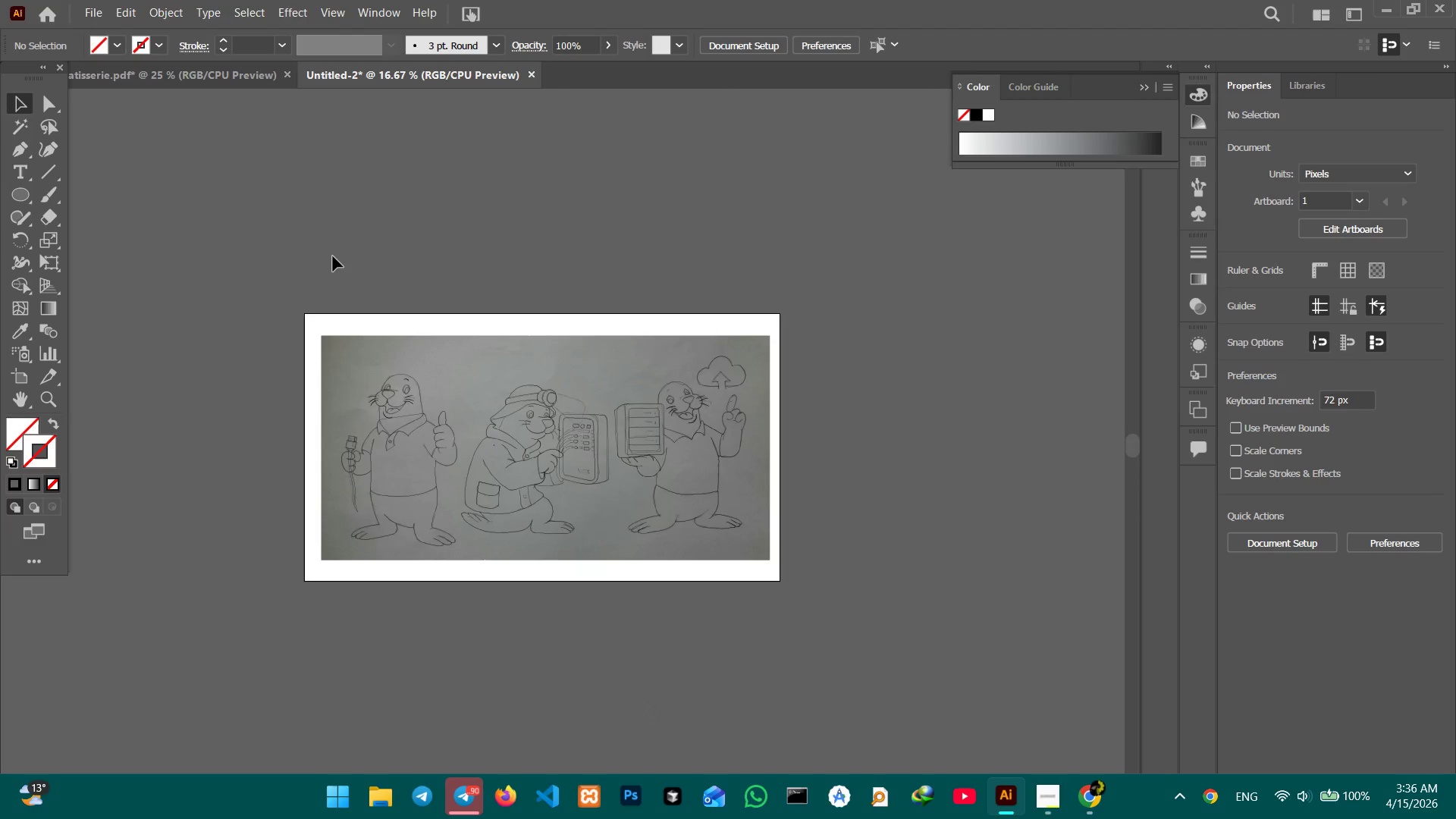 
left_click_drag(start_coordinate=[725, 408], to_coordinate=[650, 714])
 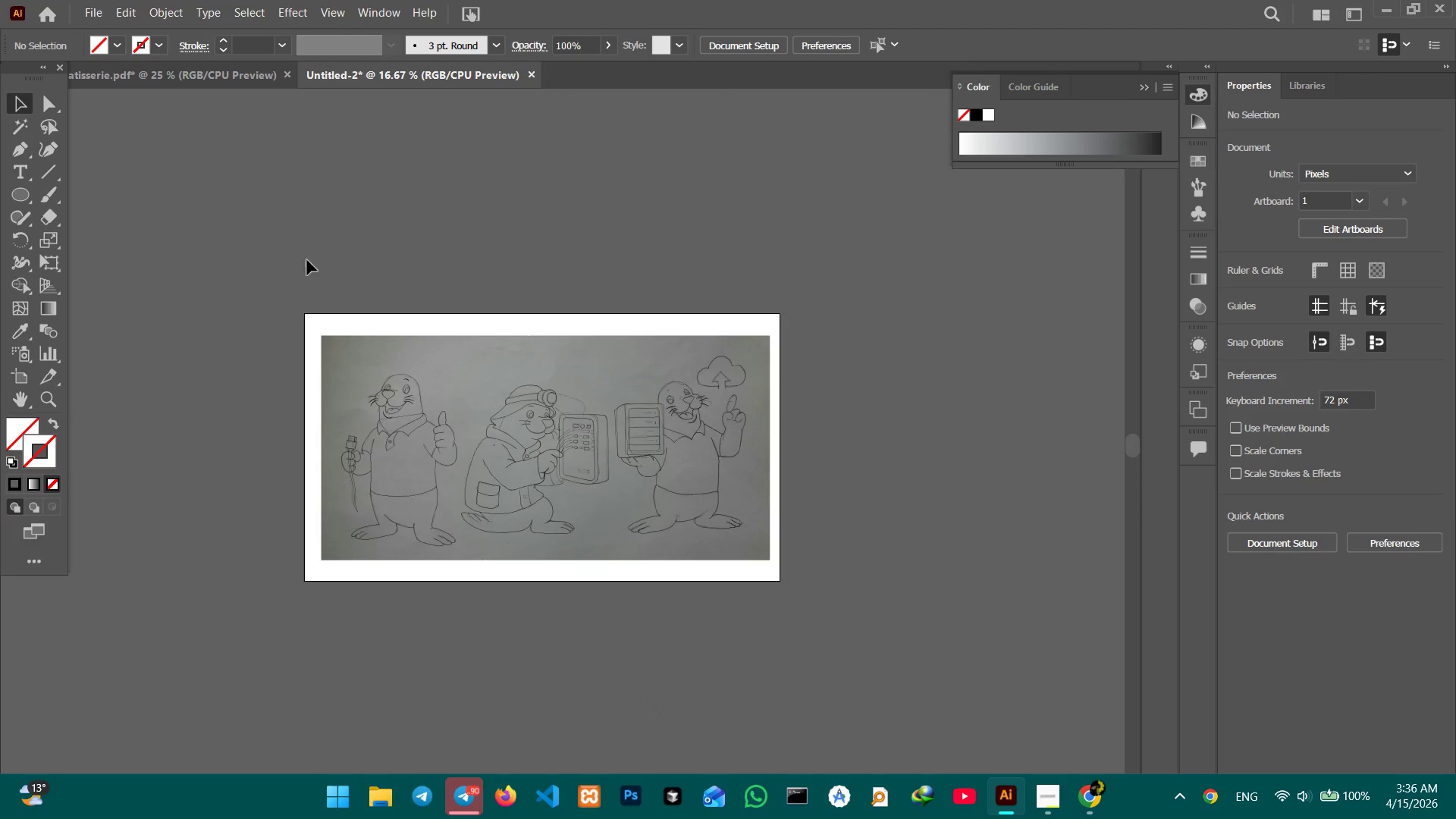 
left_click_drag(start_coordinate=[279, 265], to_coordinate=[871, 627])
 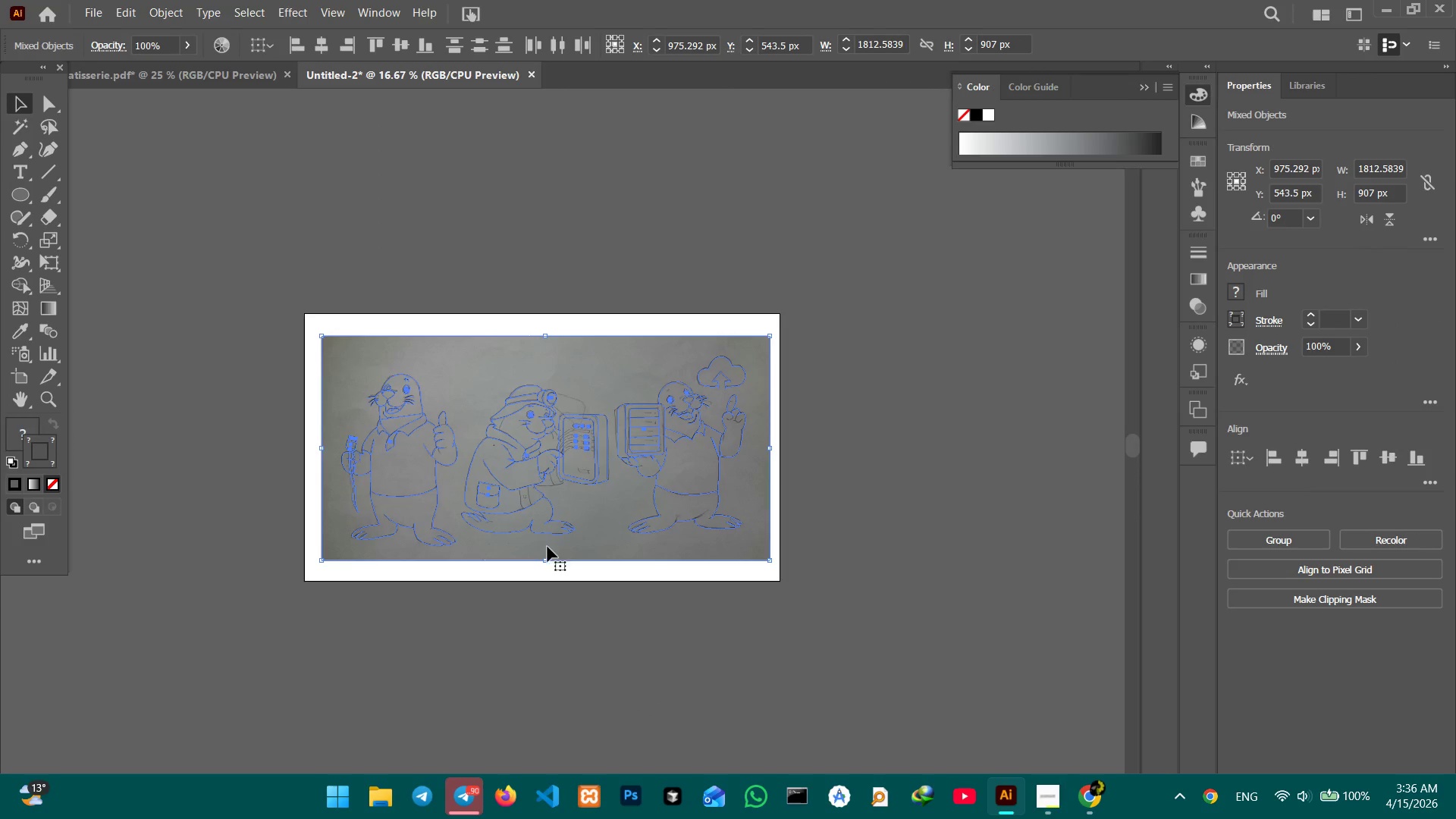 
left_click_drag(start_coordinate=[548, 548], to_coordinate=[549, 501])
 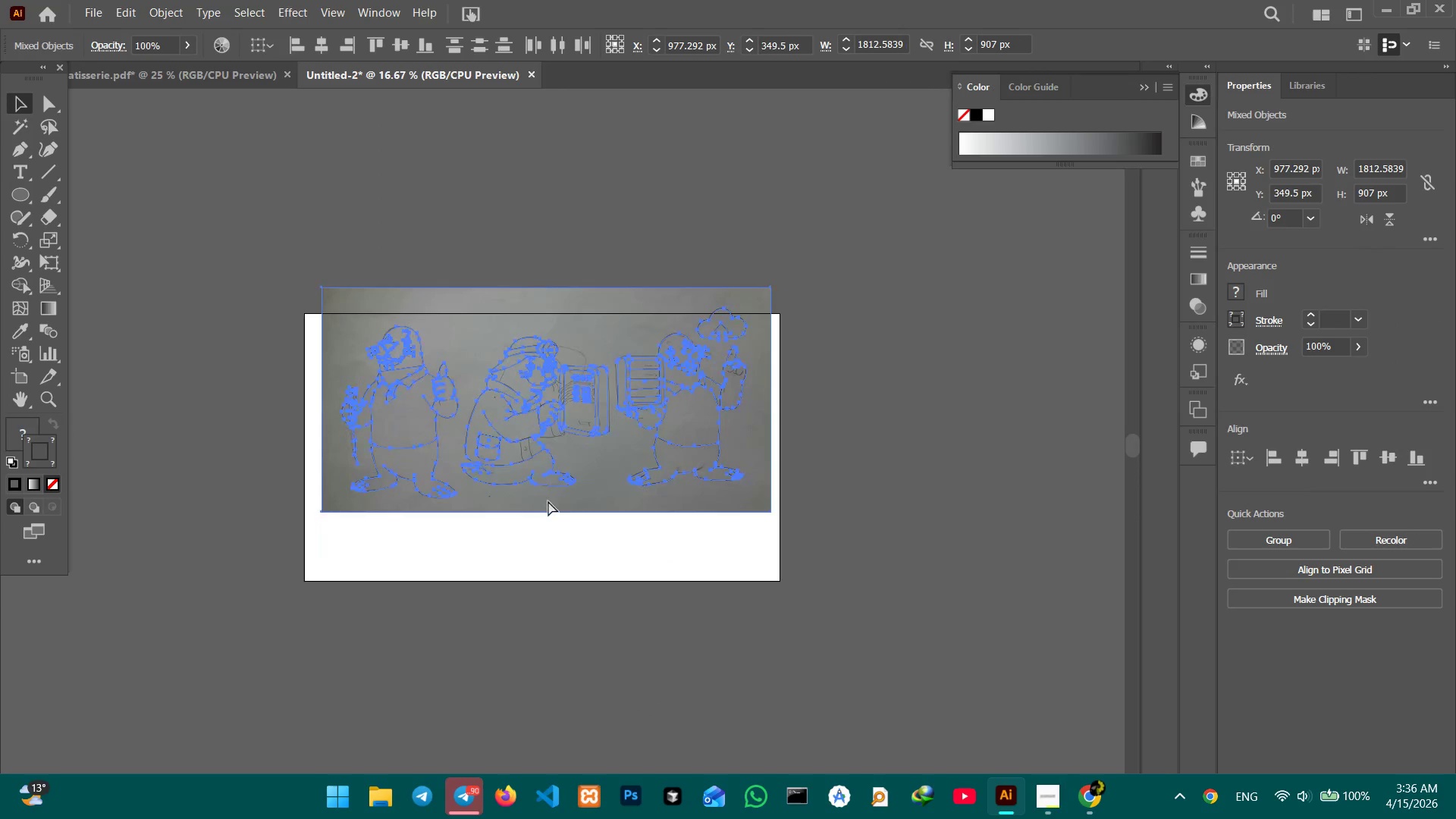 
key(Control+Z)
 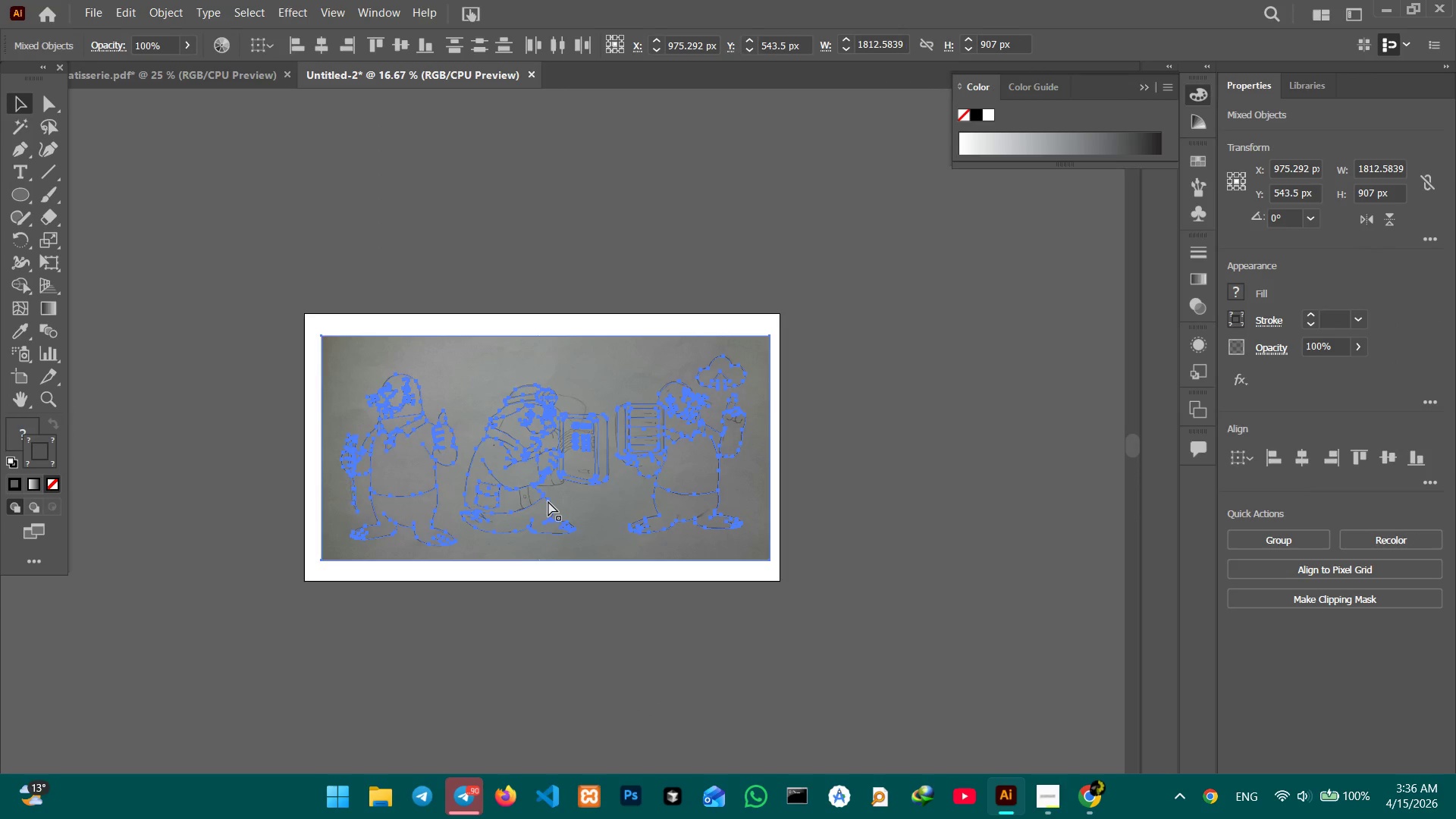 
key(Control+C)
 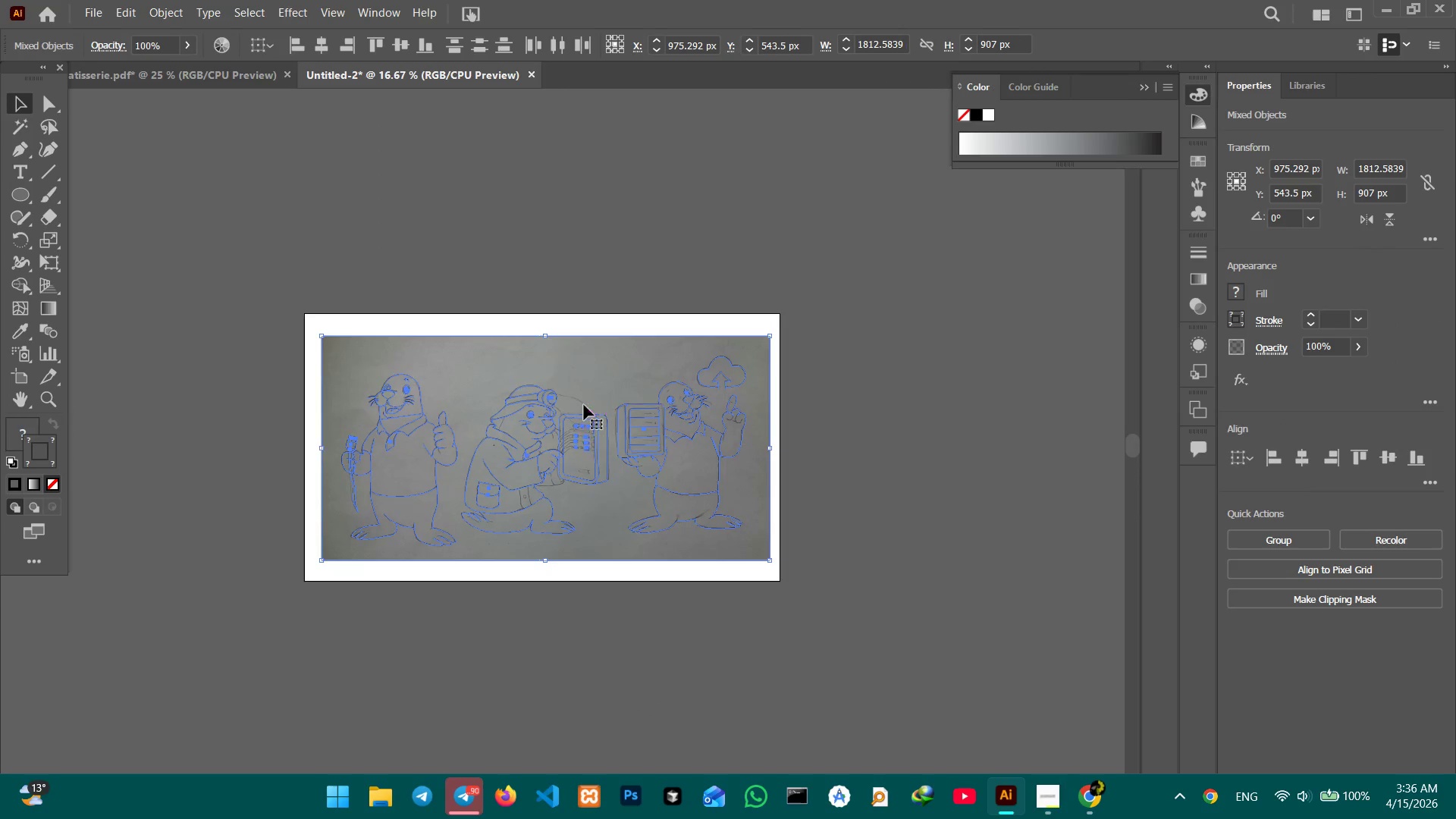 
hold_key(key=Space, duration=0.66)
 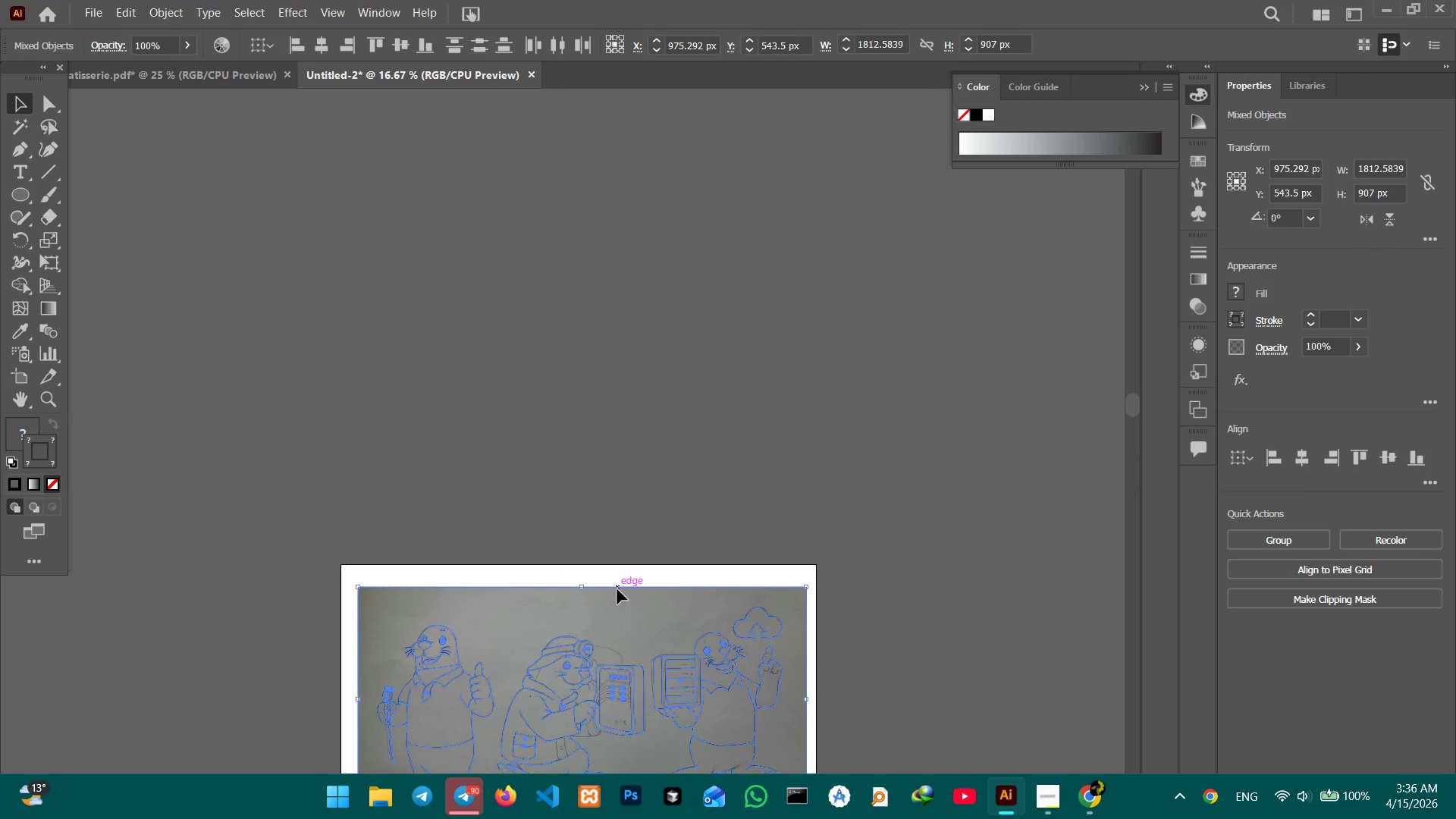 
left_click_drag(start_coordinate=[597, 357], to_coordinate=[633, 608])
 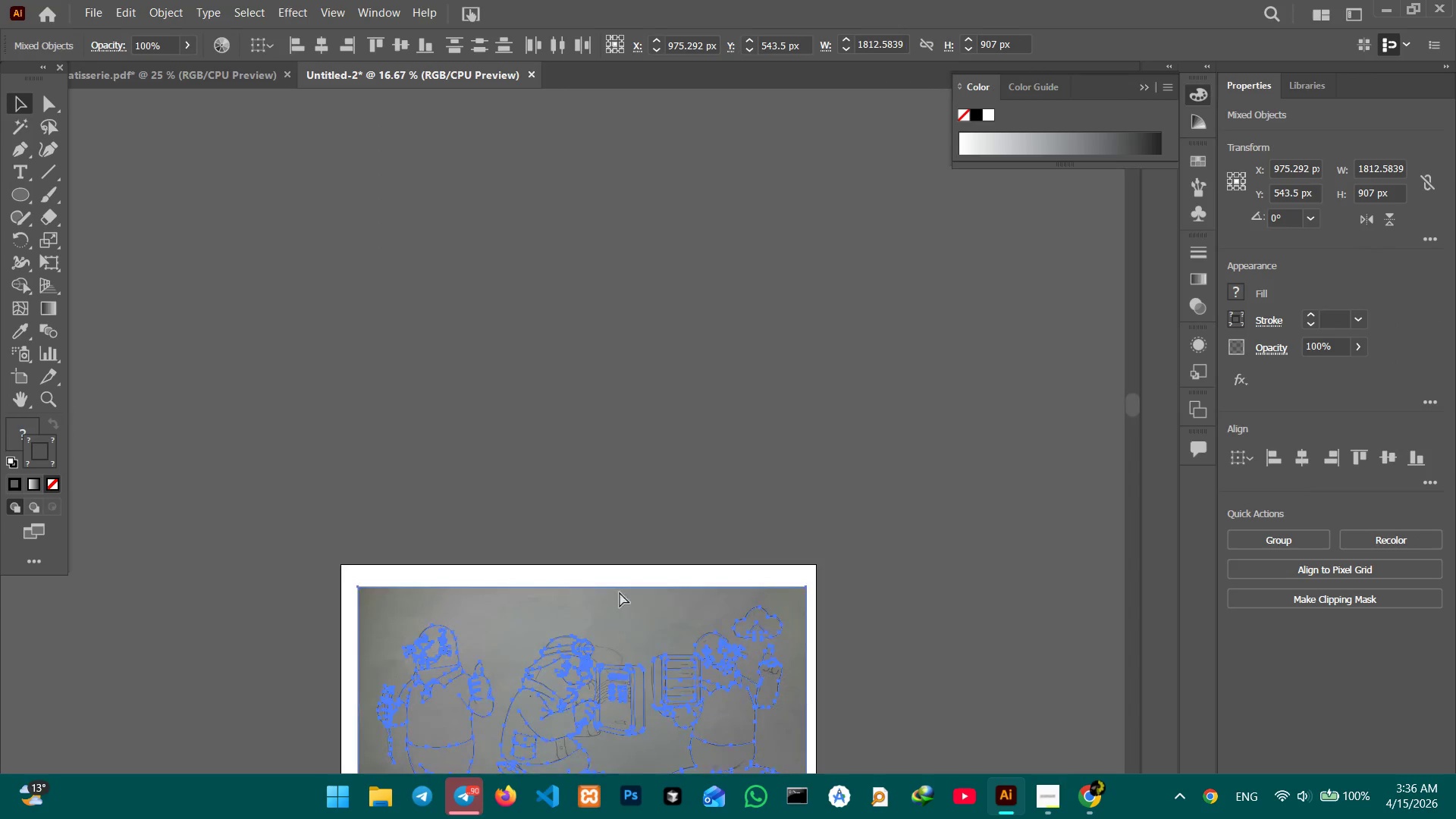 
hold_key(key=ControlLeft, duration=0.38)
 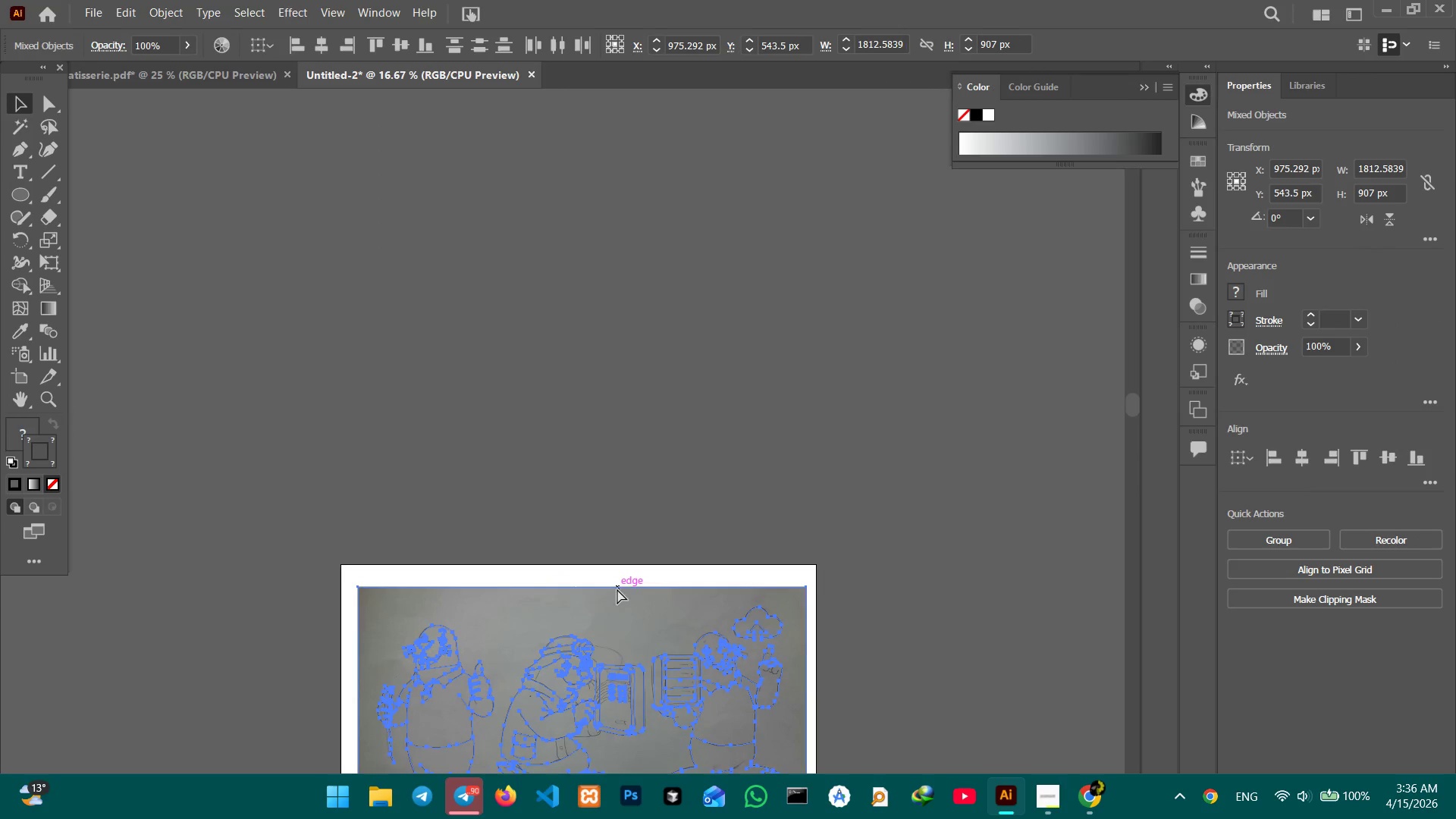 
key(Control+V)
 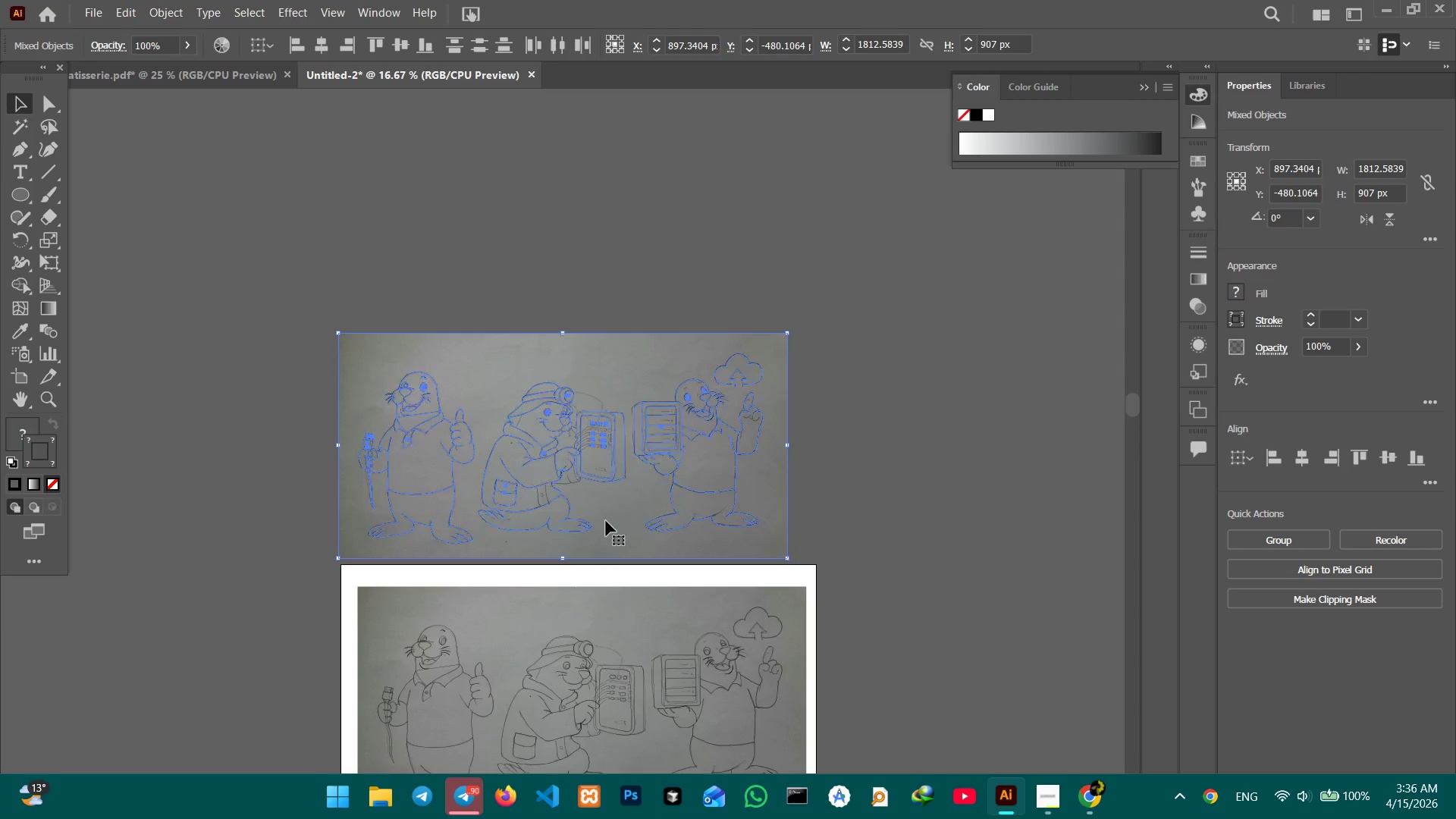 
left_click_drag(start_coordinate=[606, 521], to_coordinate=[626, 442])
 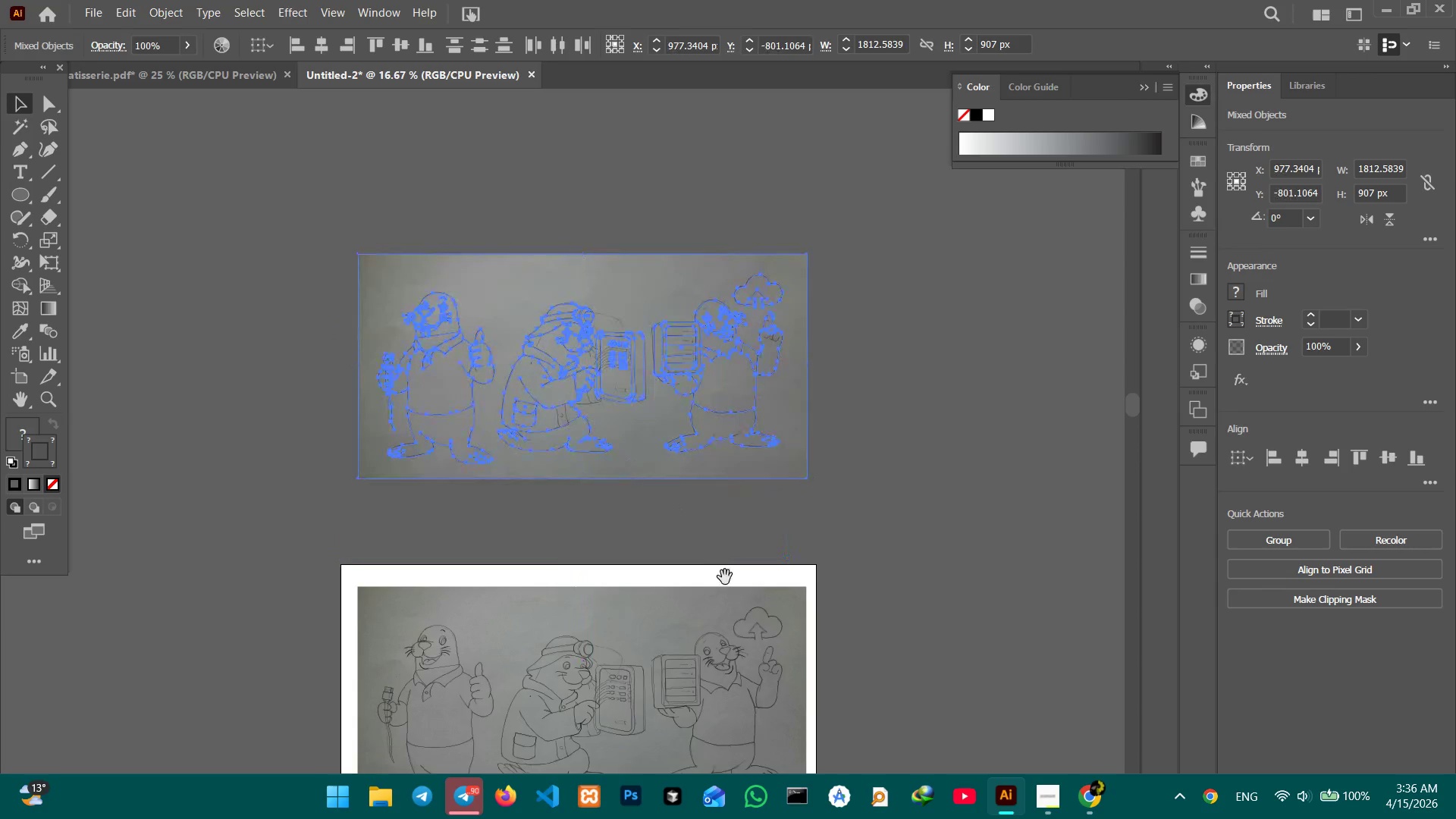 
hold_key(key=Space, duration=0.98)
 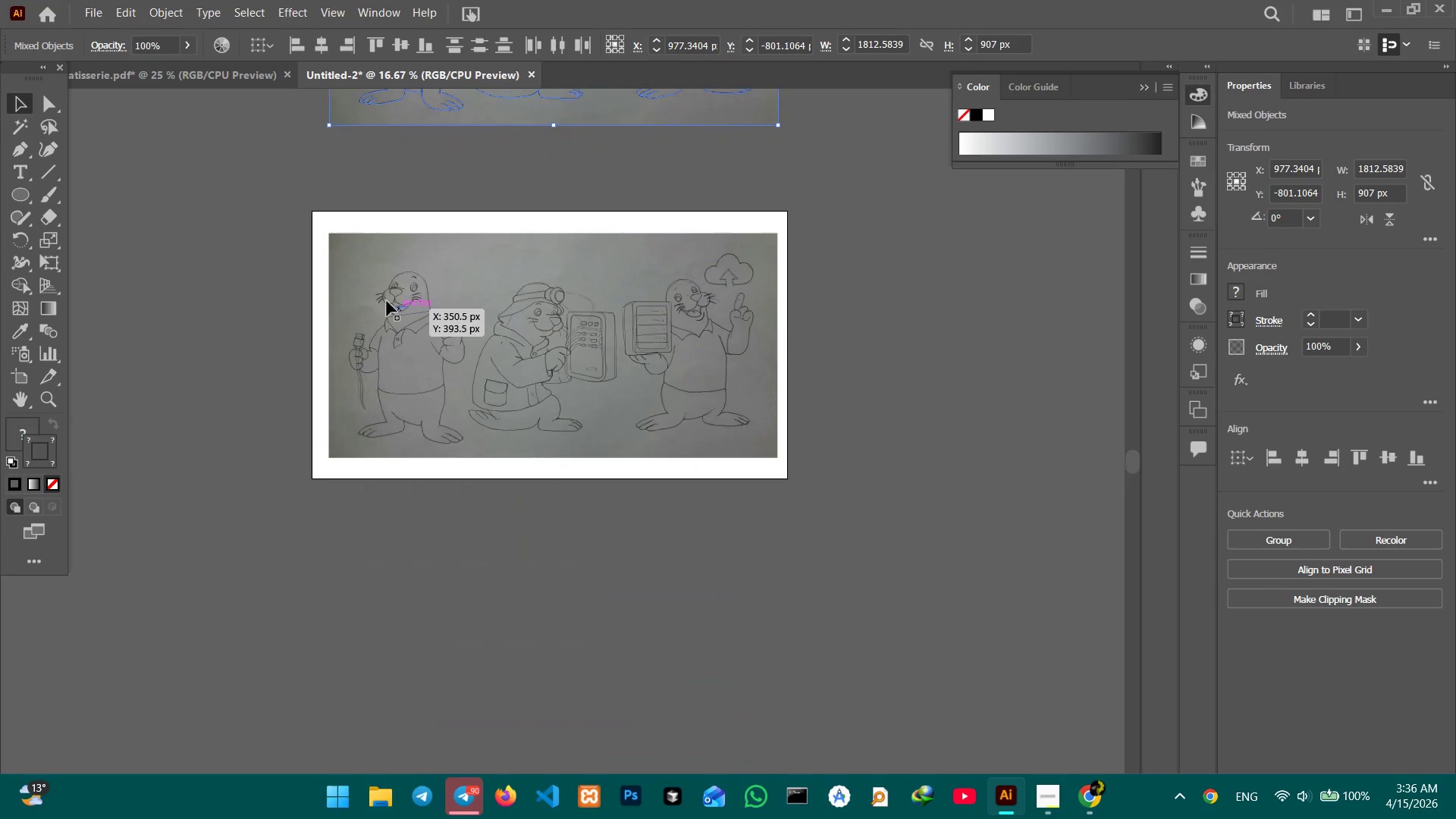 
left_click_drag(start_coordinate=[725, 574], to_coordinate=[704, 323])
 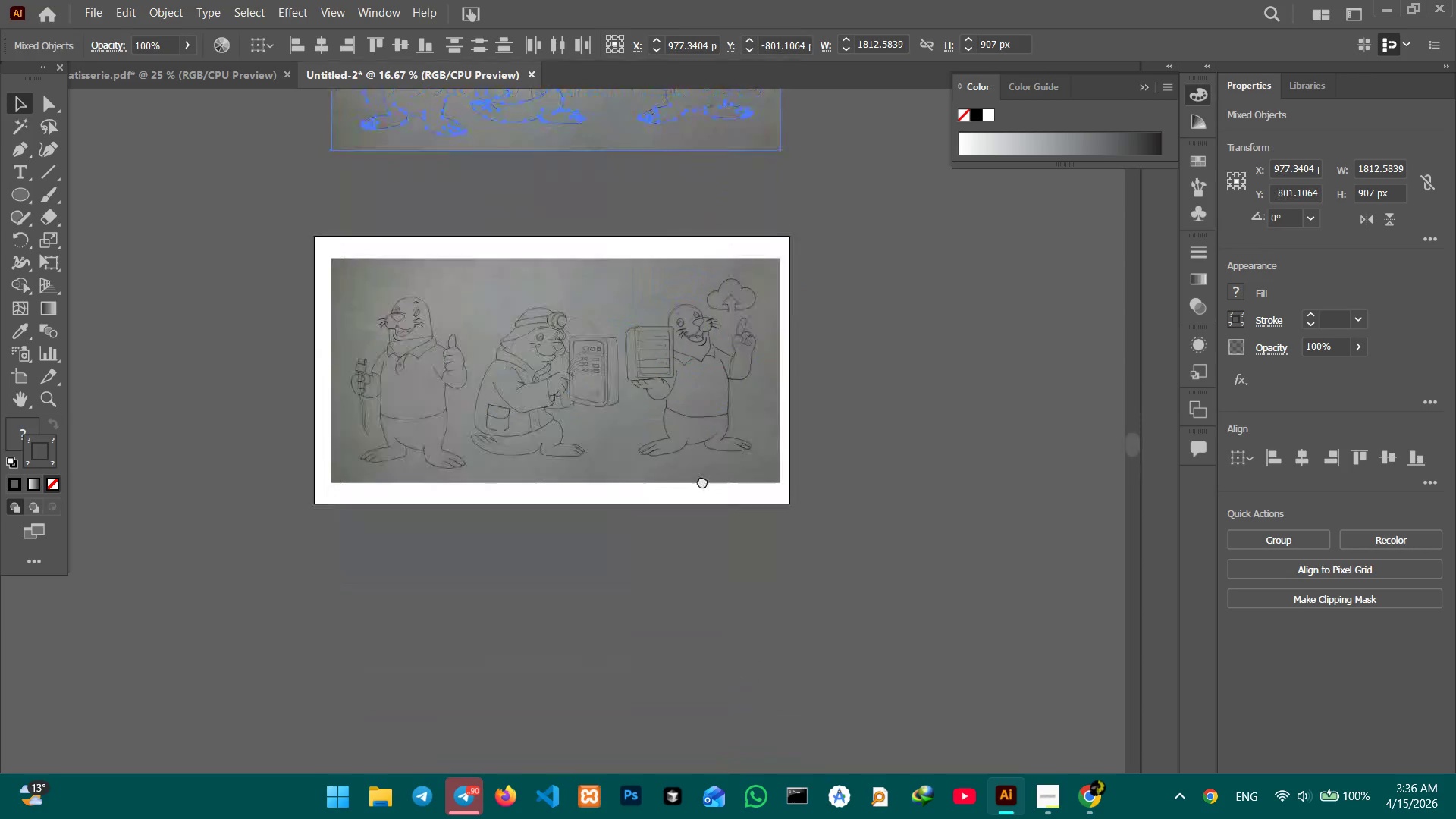 
left_click_drag(start_coordinate=[708, 571], to_coordinate=[701, 468])
 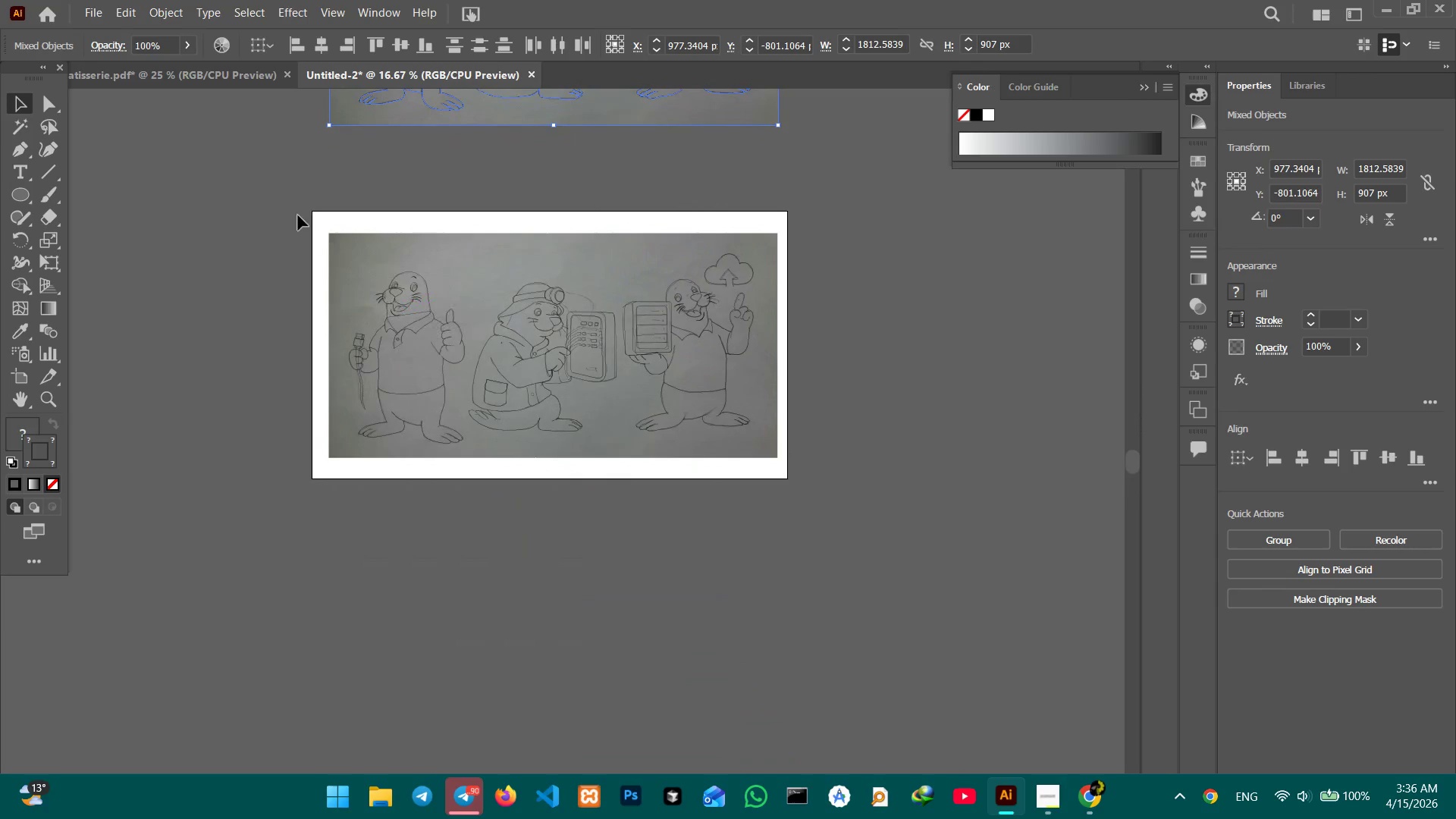 
left_click_drag(start_coordinate=[296, 210], to_coordinate=[950, 522])
 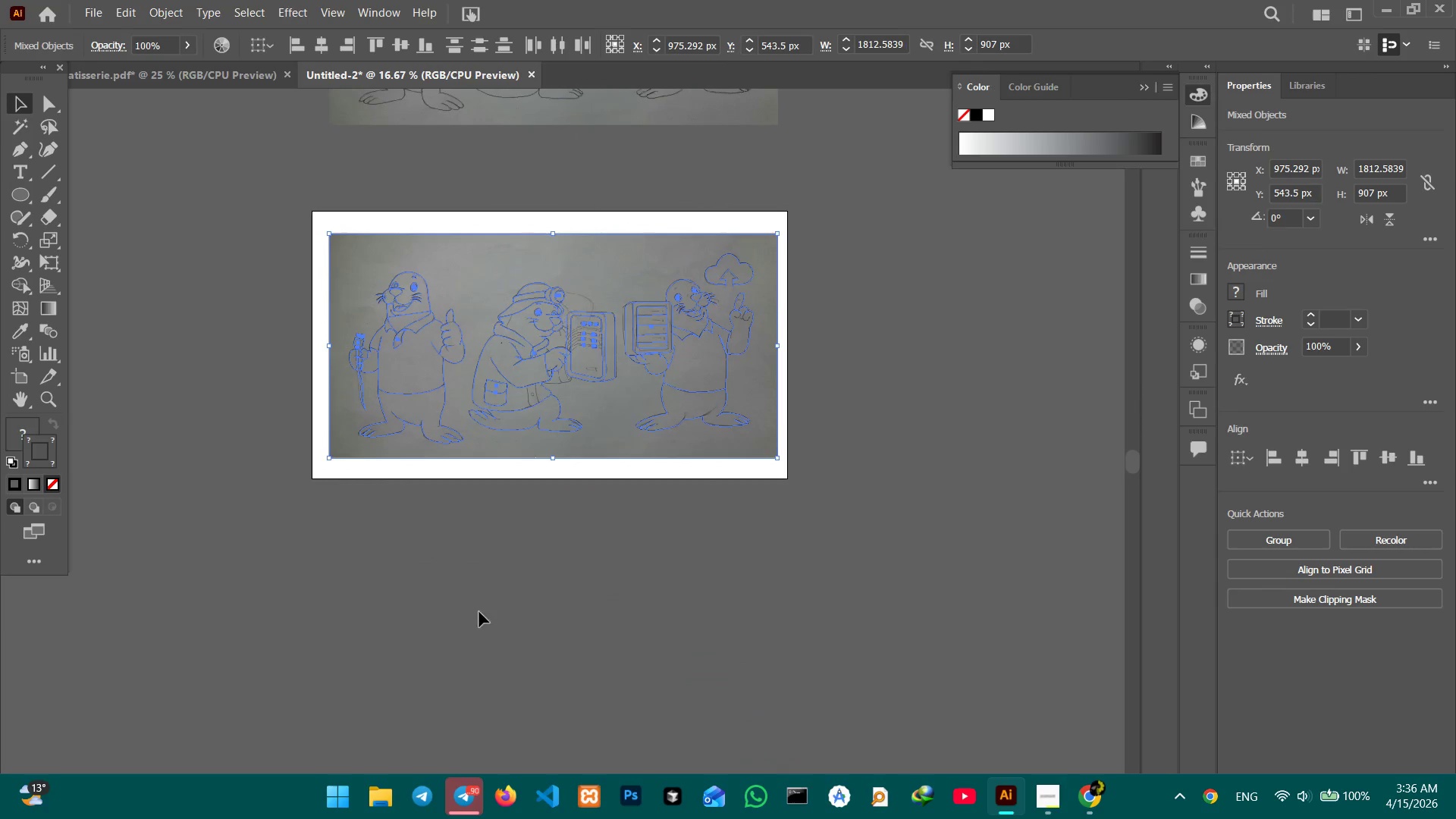 
left_click_drag(start_coordinate=[451, 711], to_coordinate=[450, 695])
 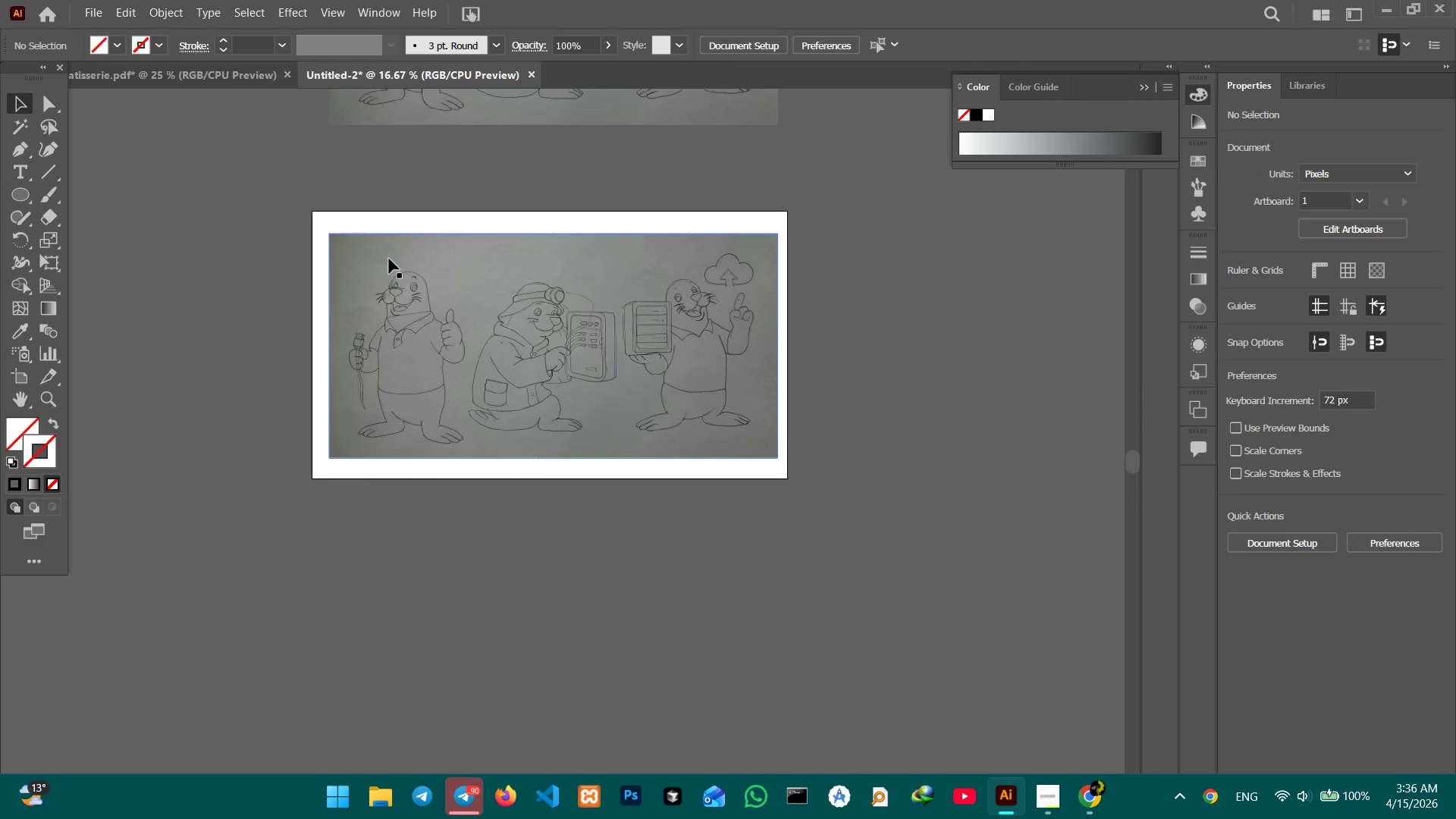 
double_click([389, 259])
 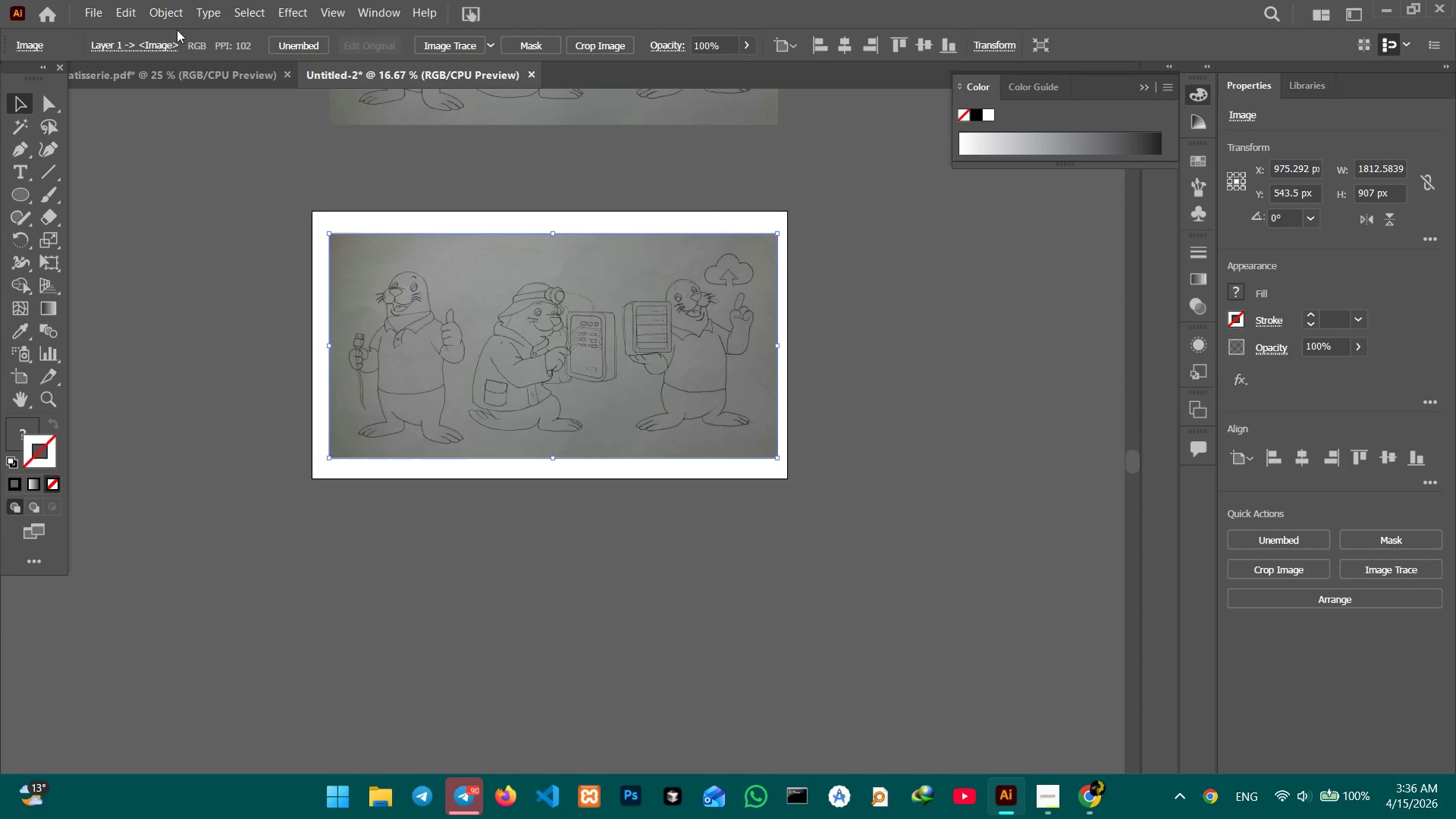 
left_click([177, 18])
 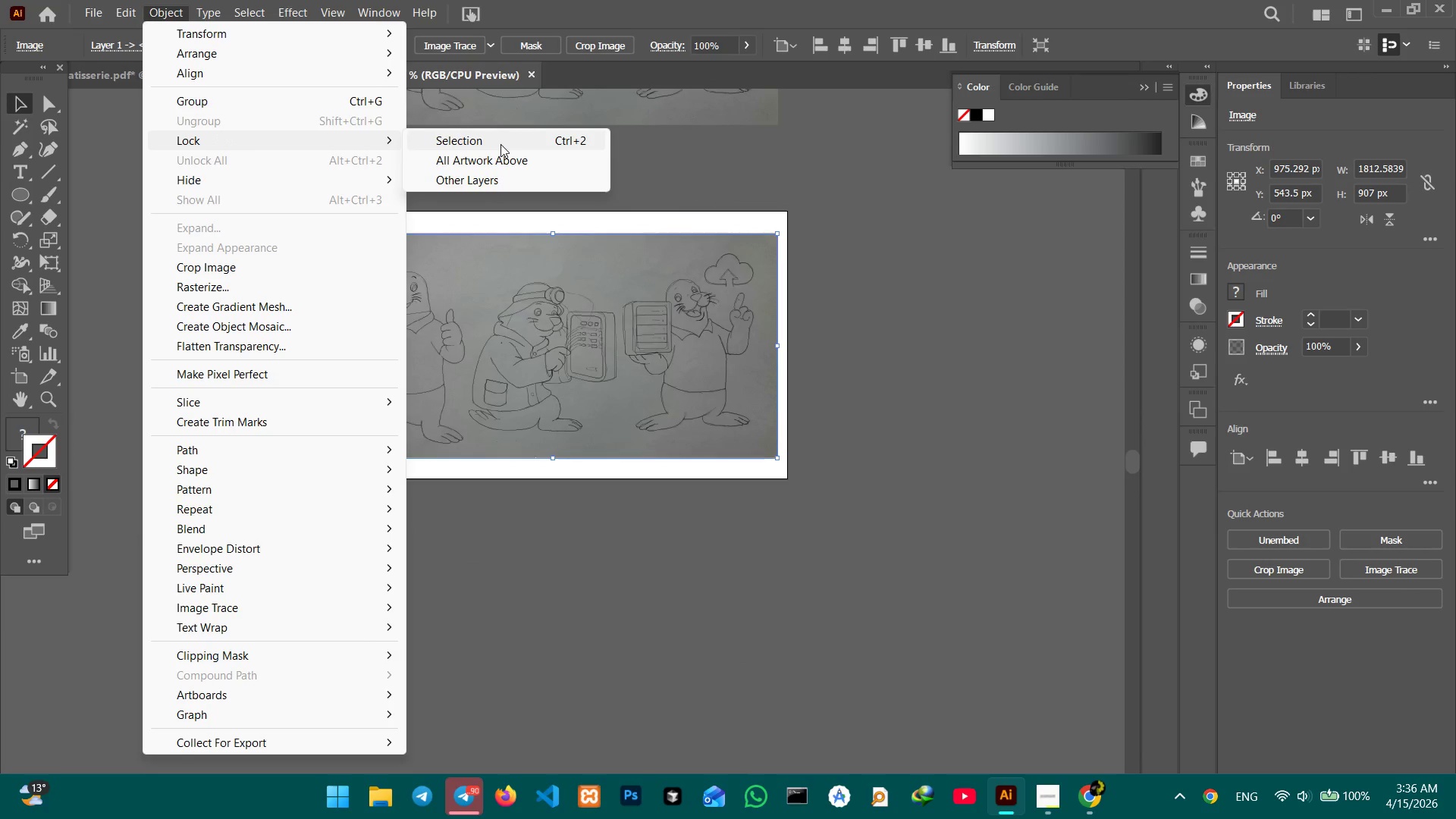 
double_click([540, 145])
 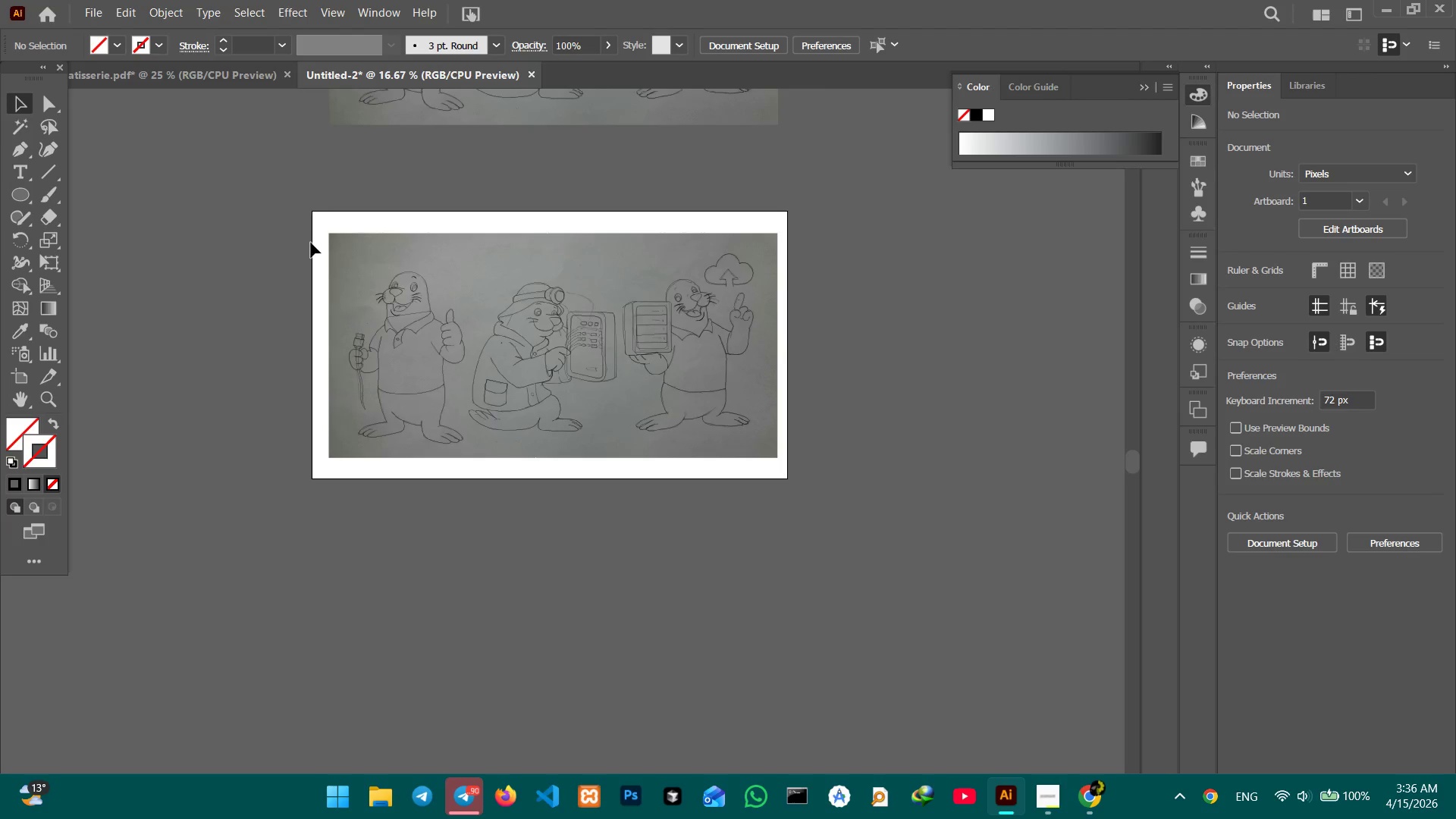 
left_click_drag(start_coordinate=[322, 240], to_coordinate=[786, 489])
 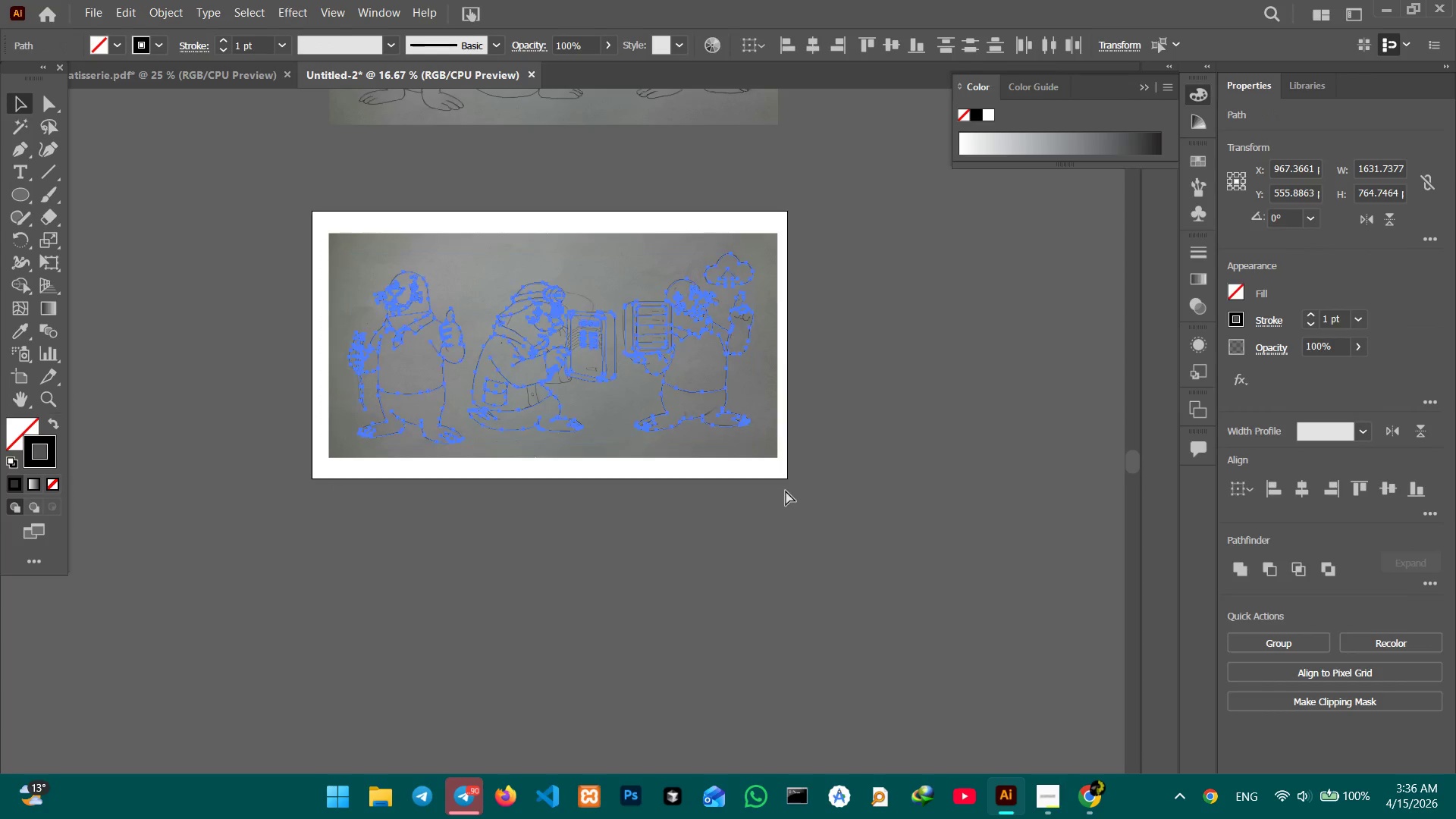 
key(Control+Equal)
 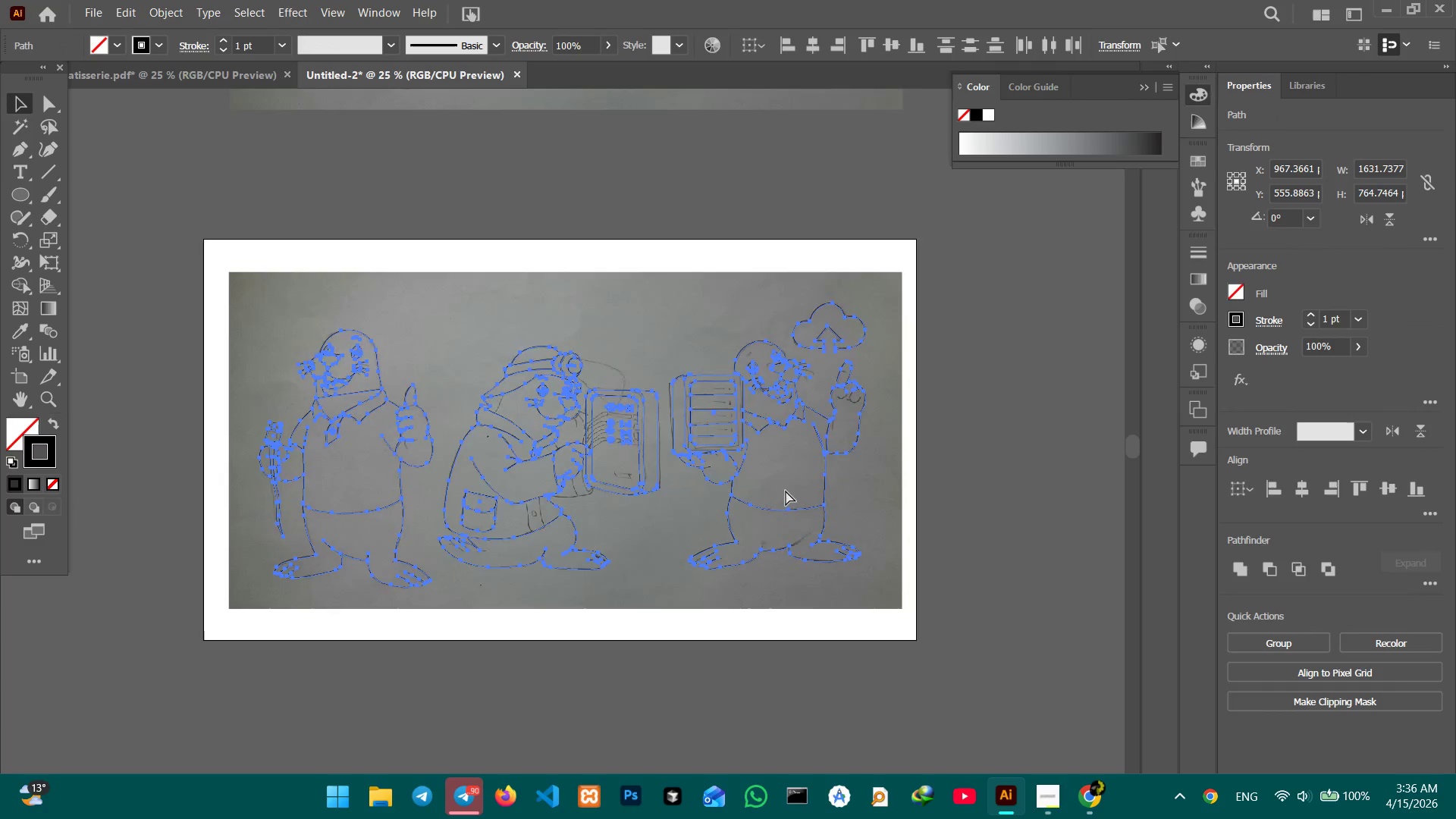 
key(Control+Equal)
 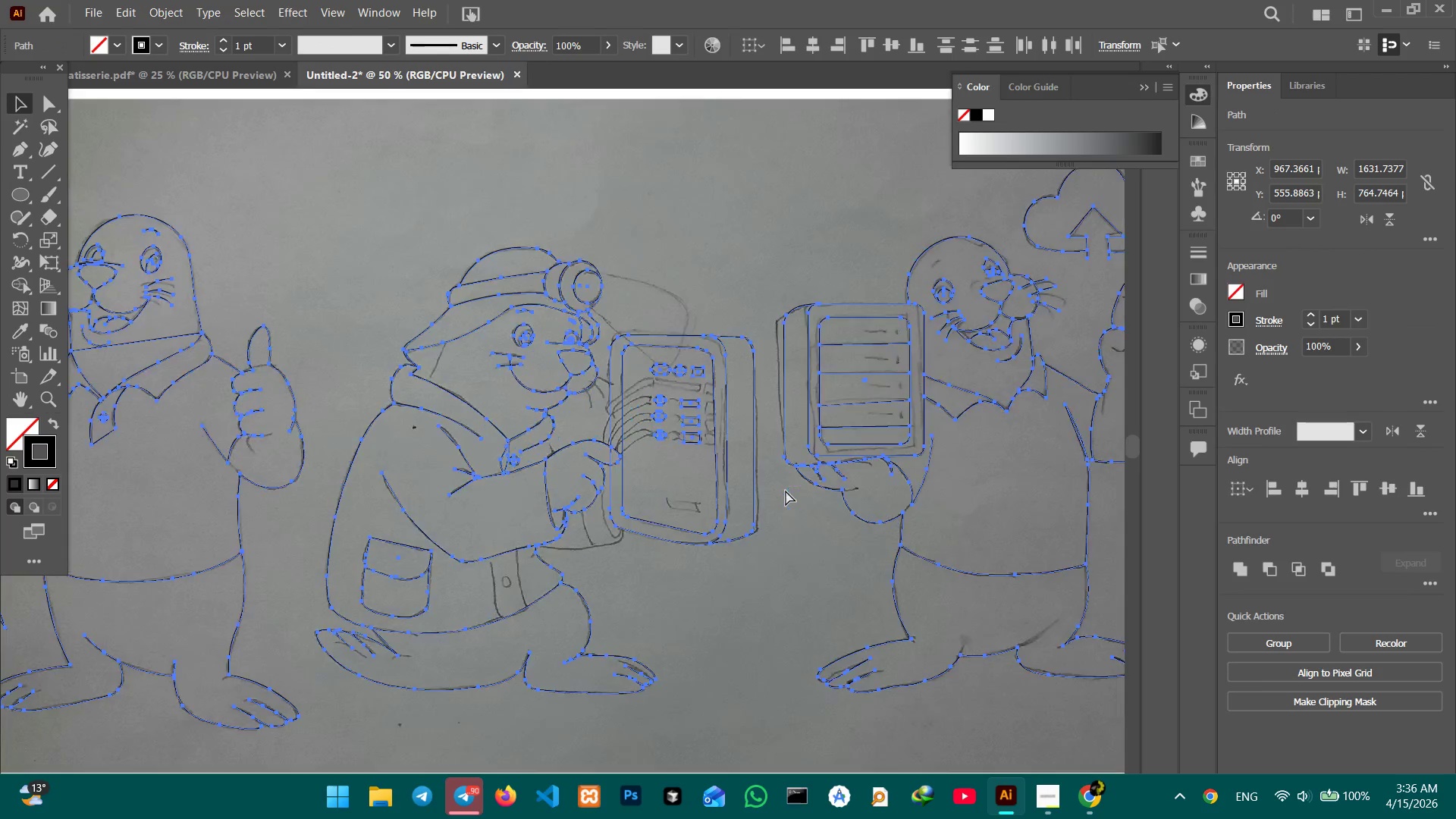 
key(Control+Equal)
 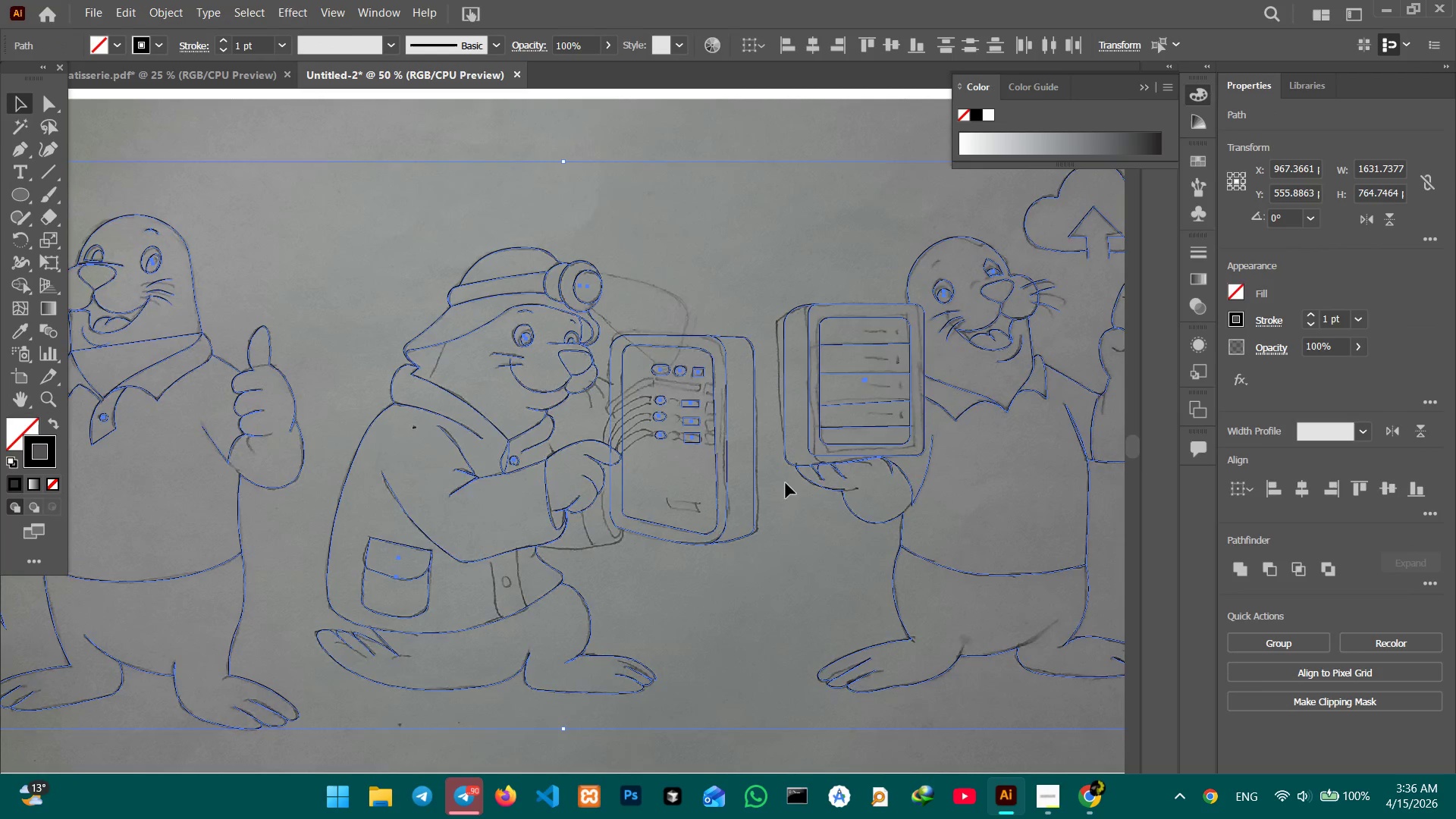 
hold_key(key=Space, duration=1.22)
 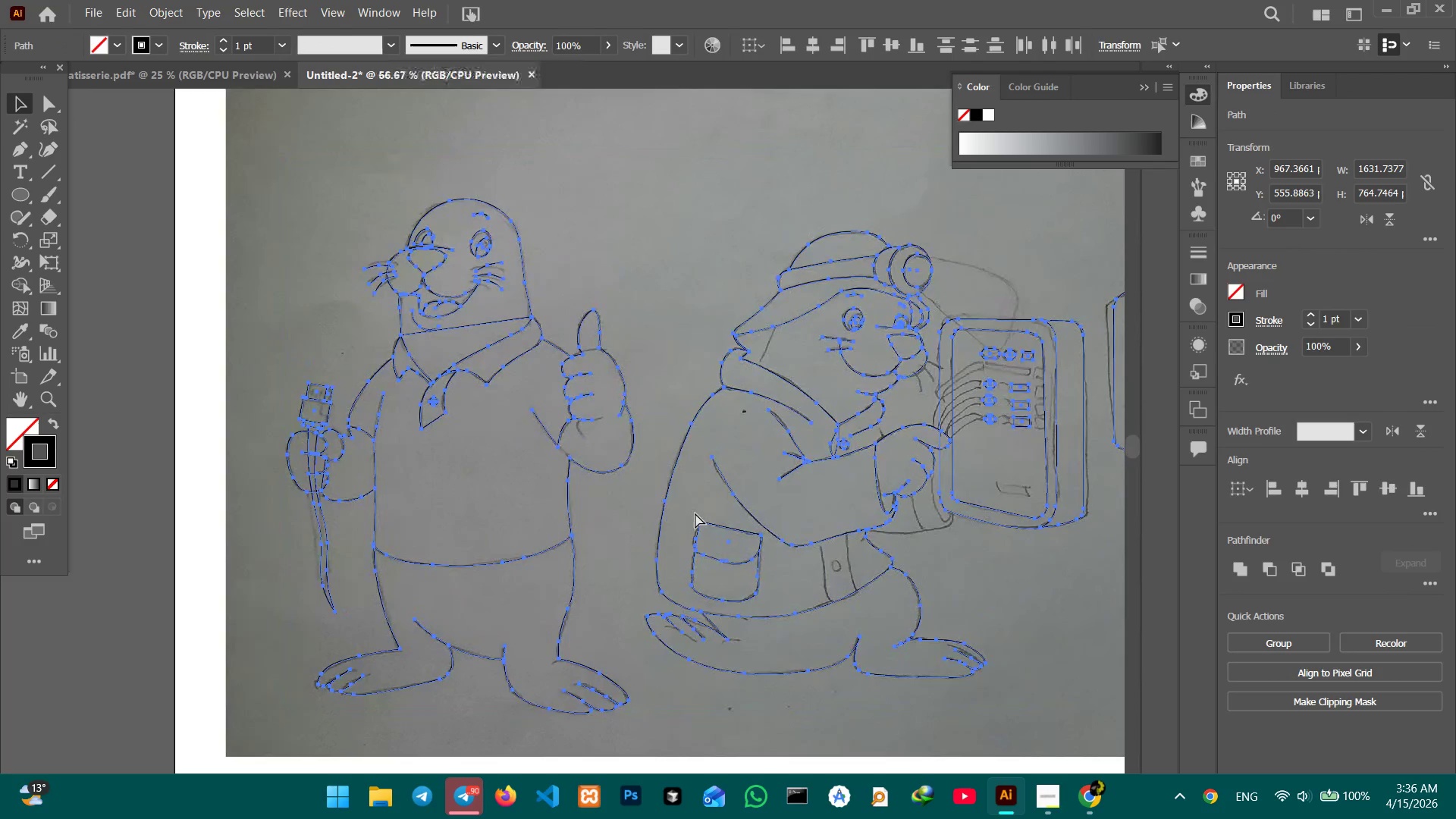 
left_click_drag(start_coordinate=[369, 522], to_coordinate=[699, 507])
 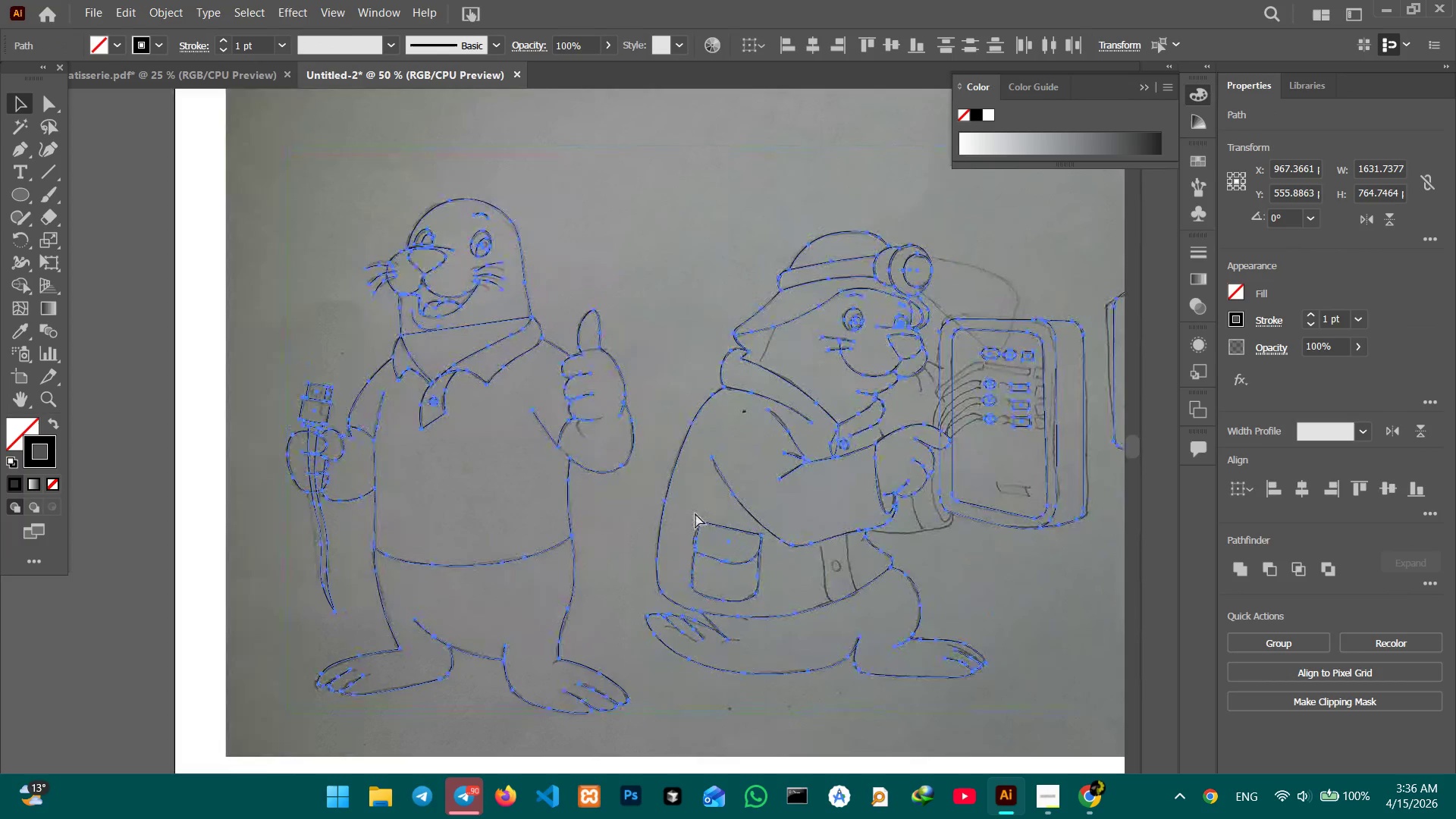 
key(Control+Equal)
 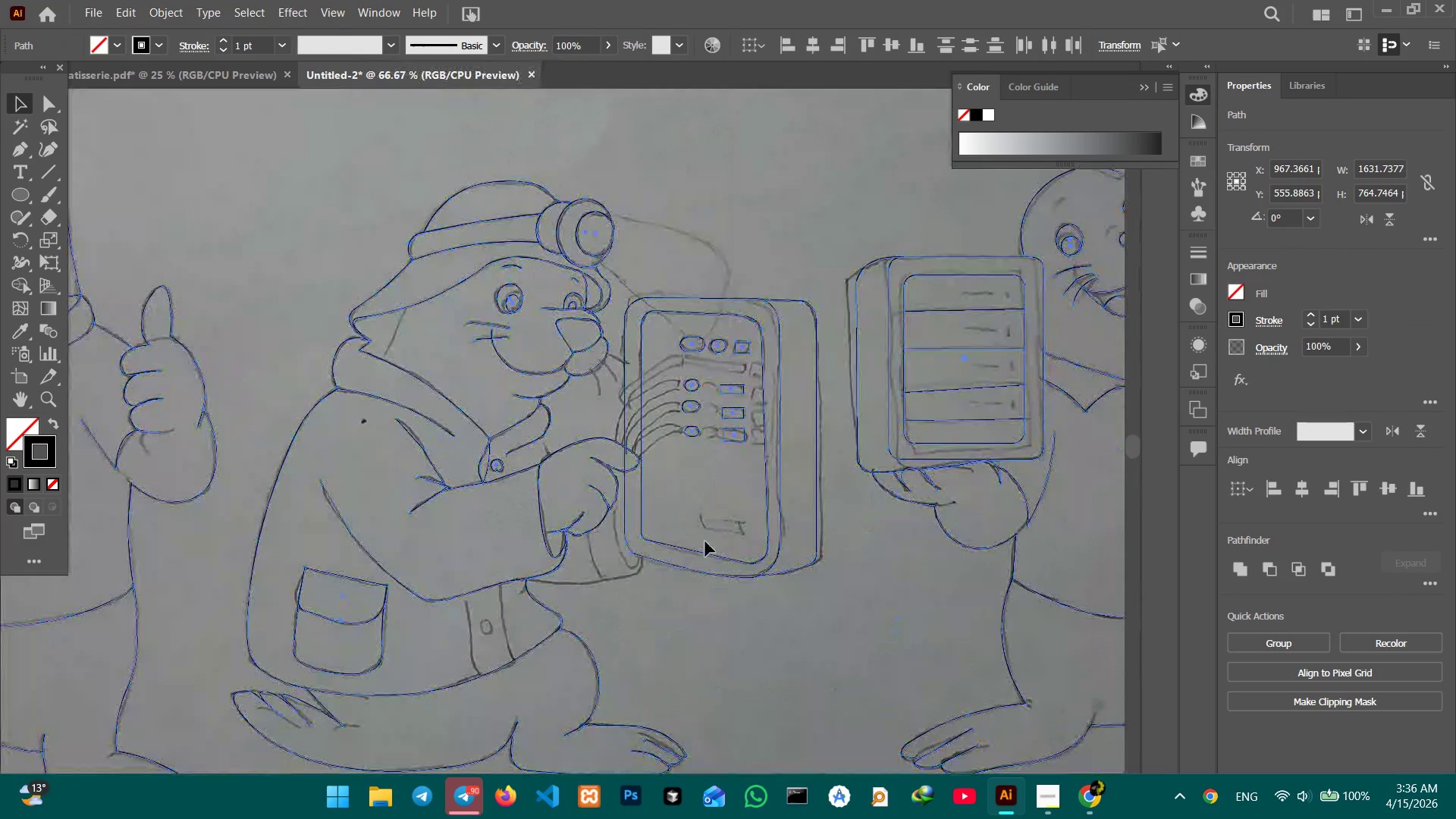 
hold_key(key=Space, duration=0.91)
 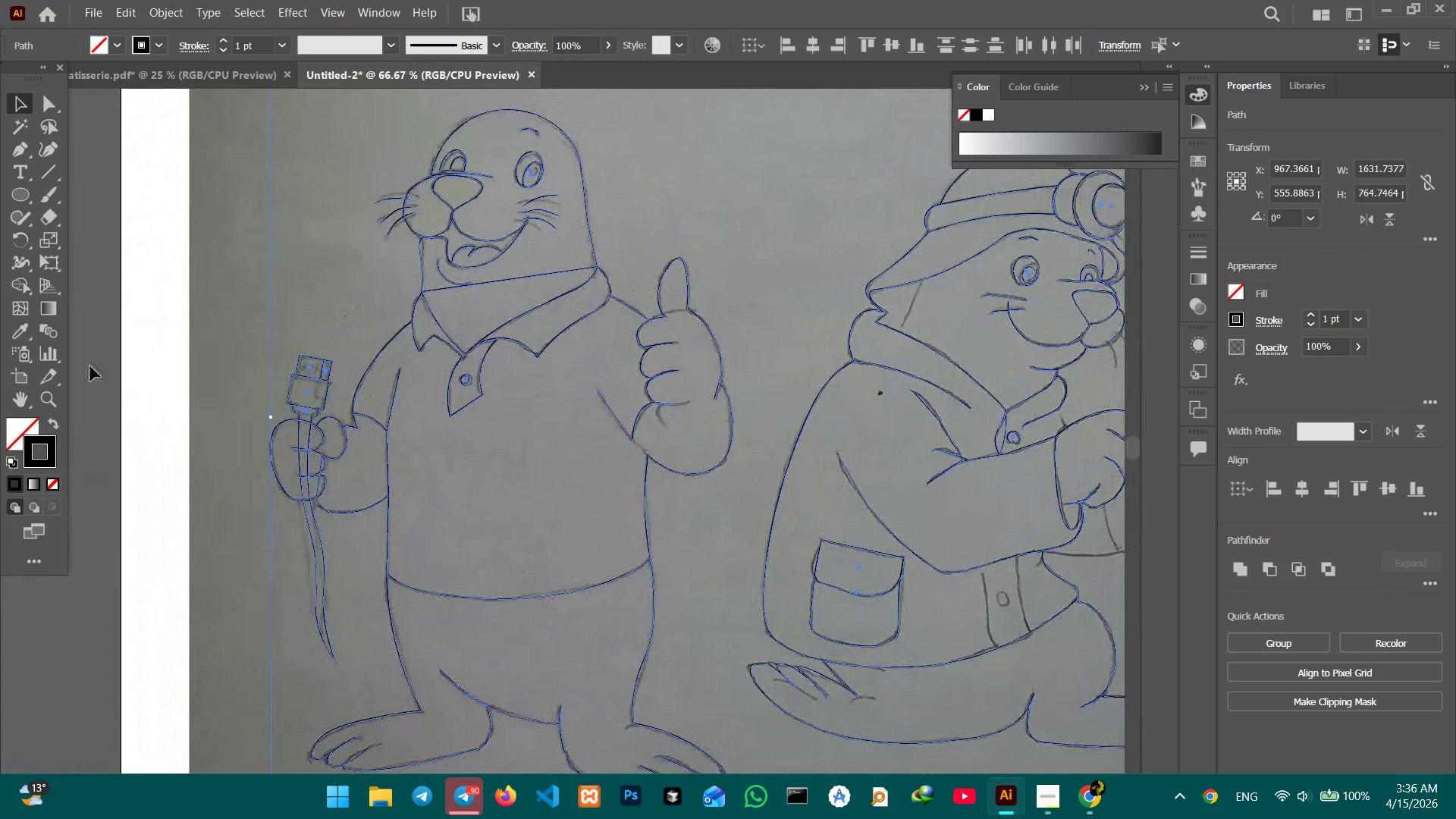 
left_click_drag(start_coordinate=[513, 453], to_coordinate=[1031, 426])
 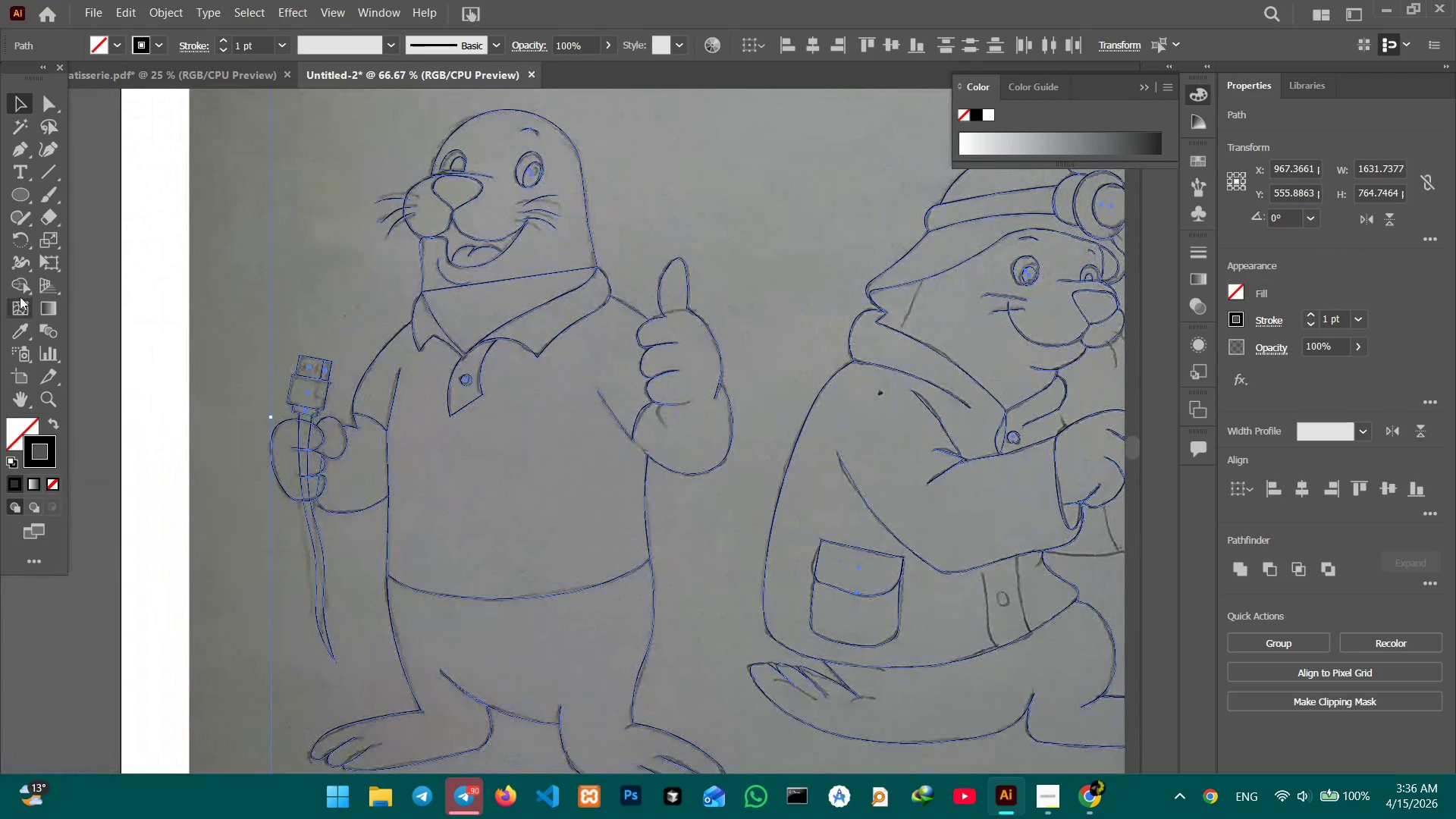 
left_click([20, 289])
 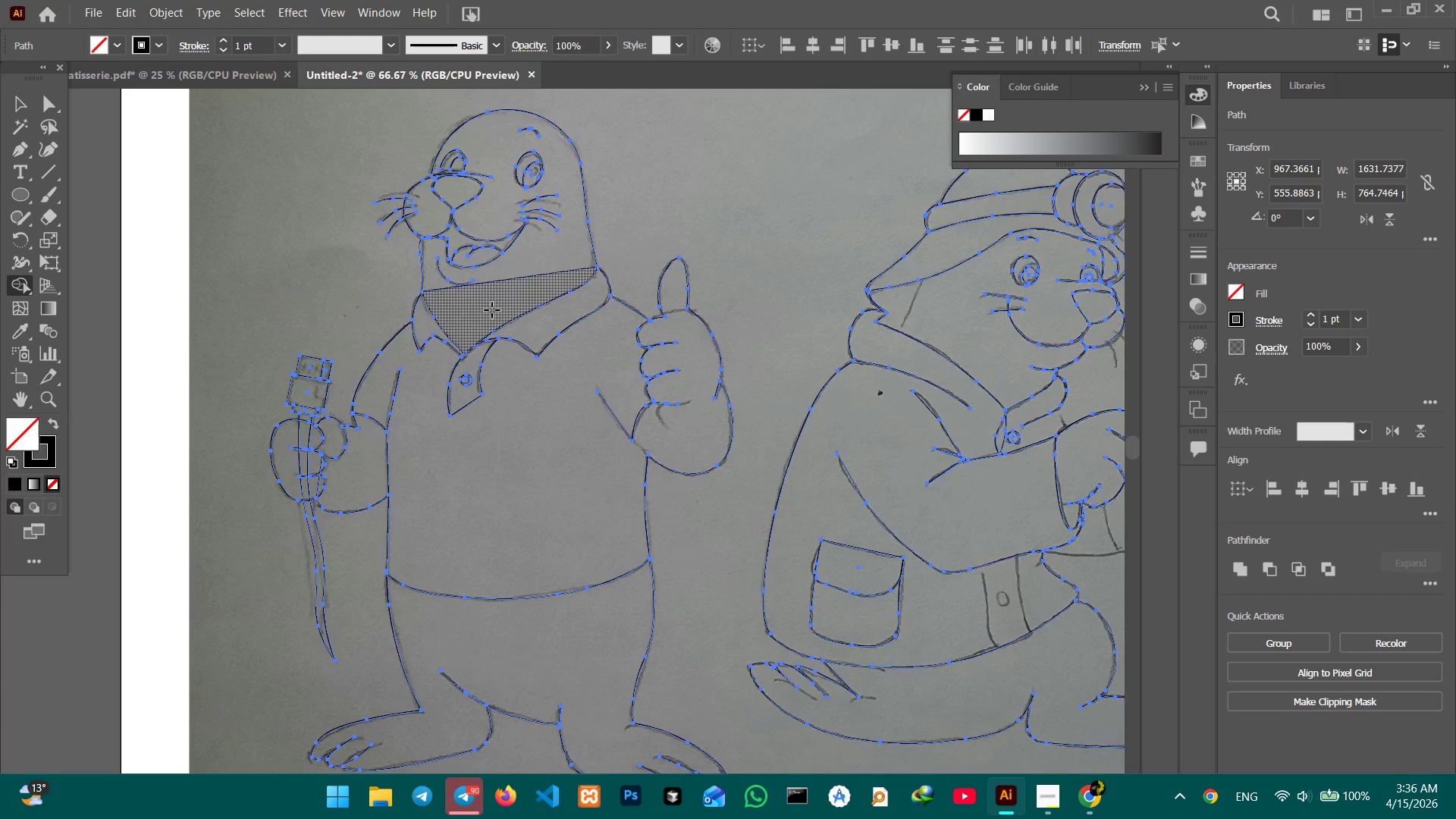 
left_click_drag(start_coordinate=[493, 309], to_coordinate=[521, 274])
 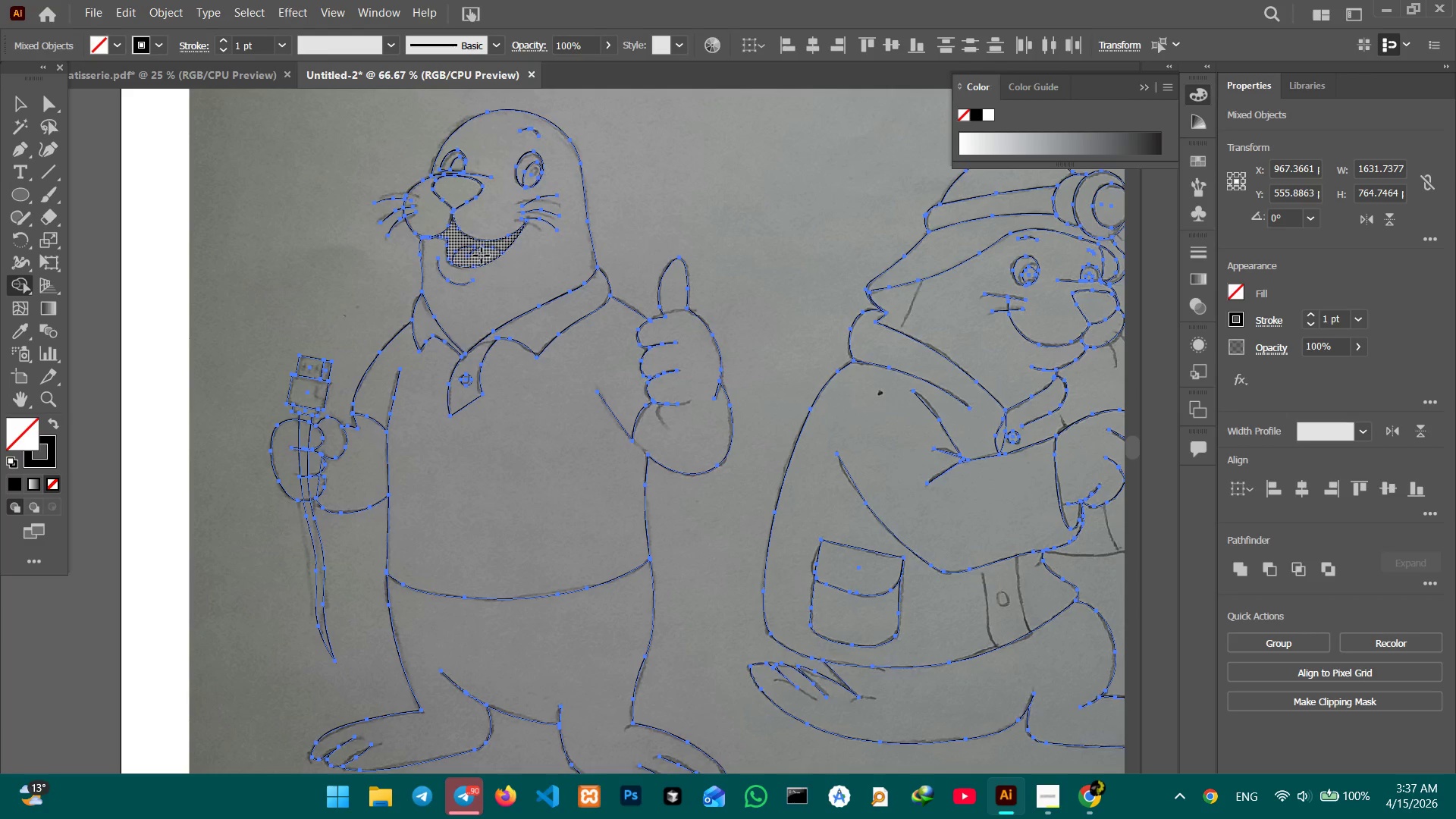 
wait(6.05)
 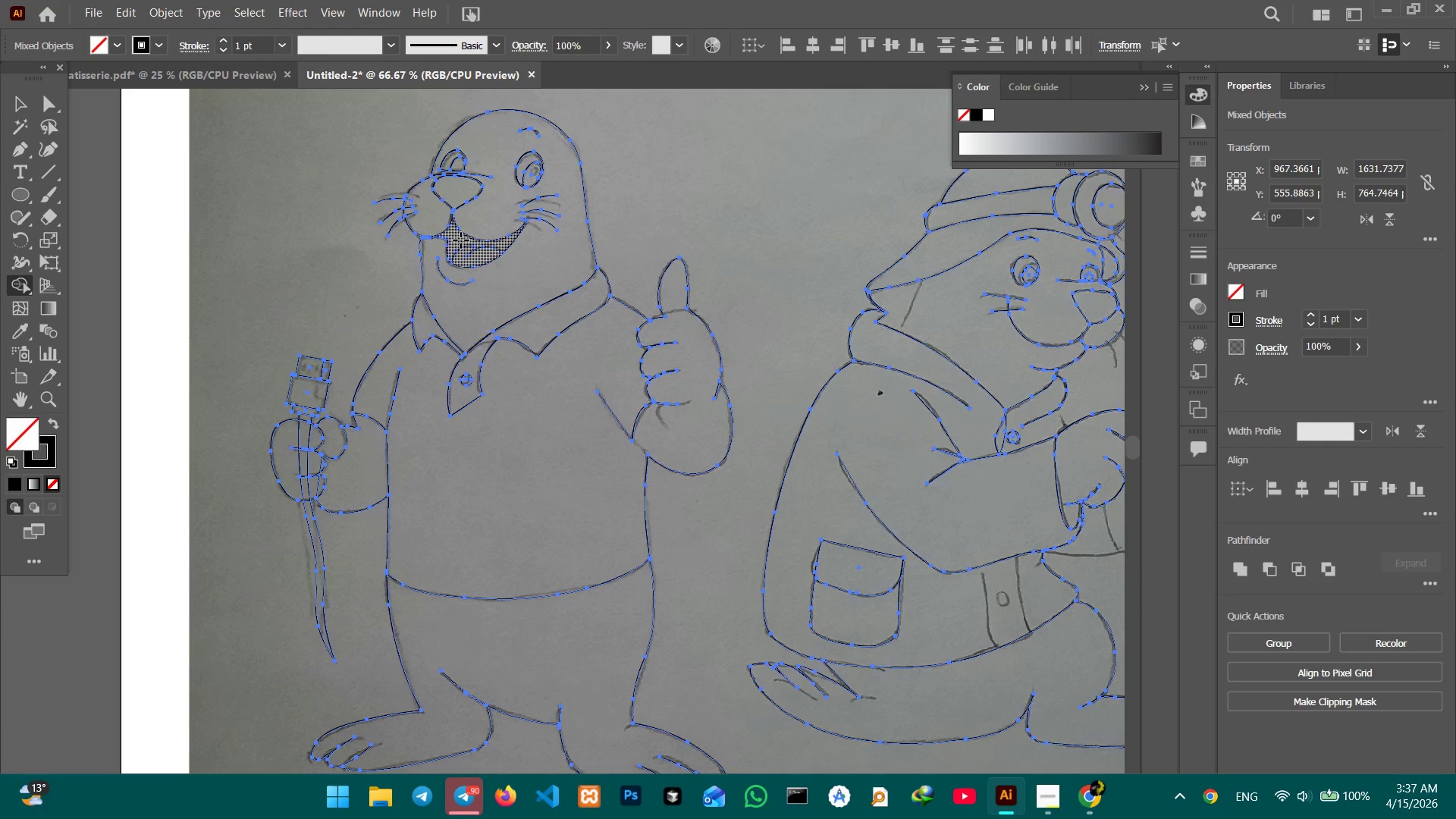 
key(Control+Equal)
 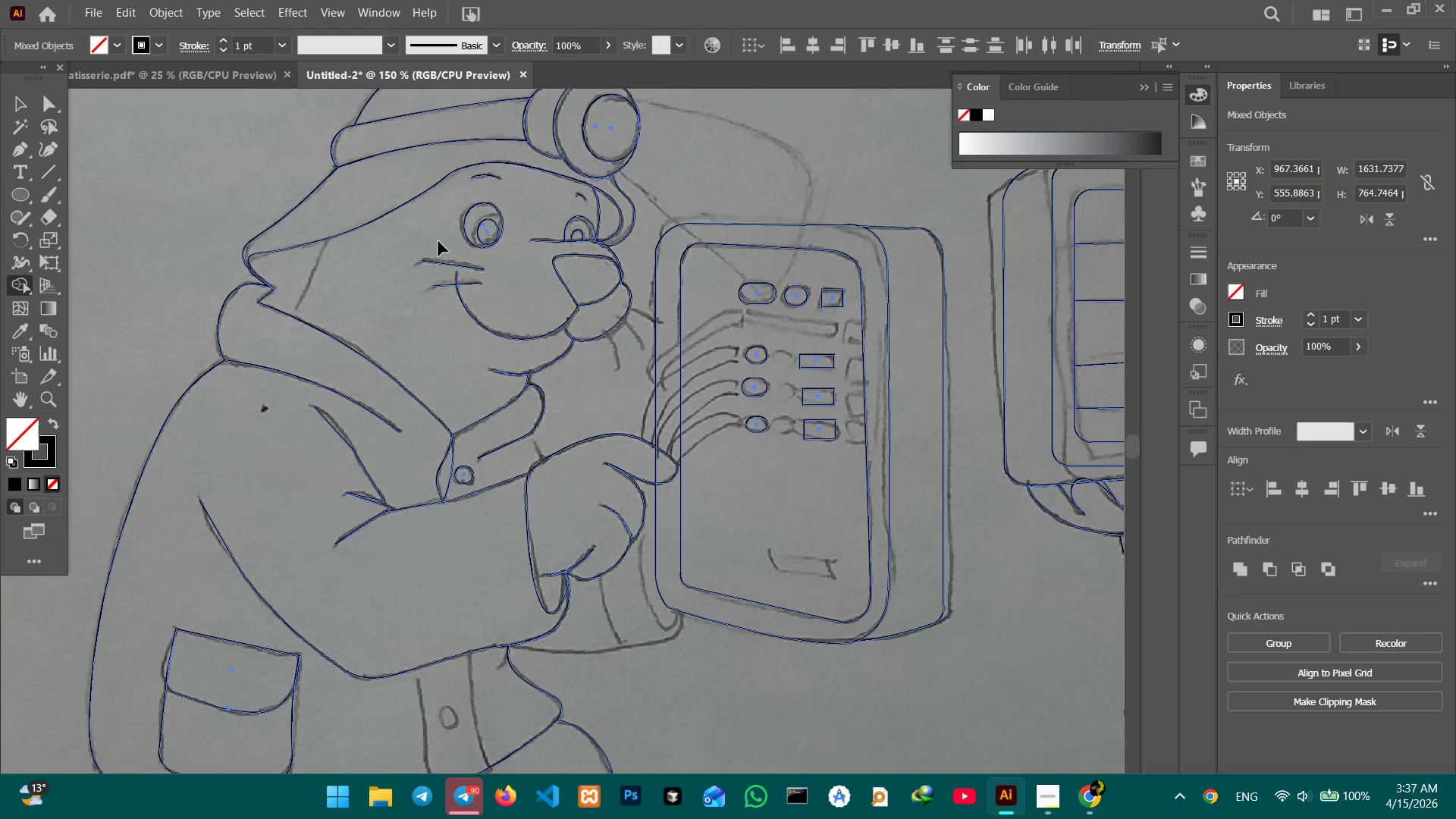 
key(Control+Equal)
 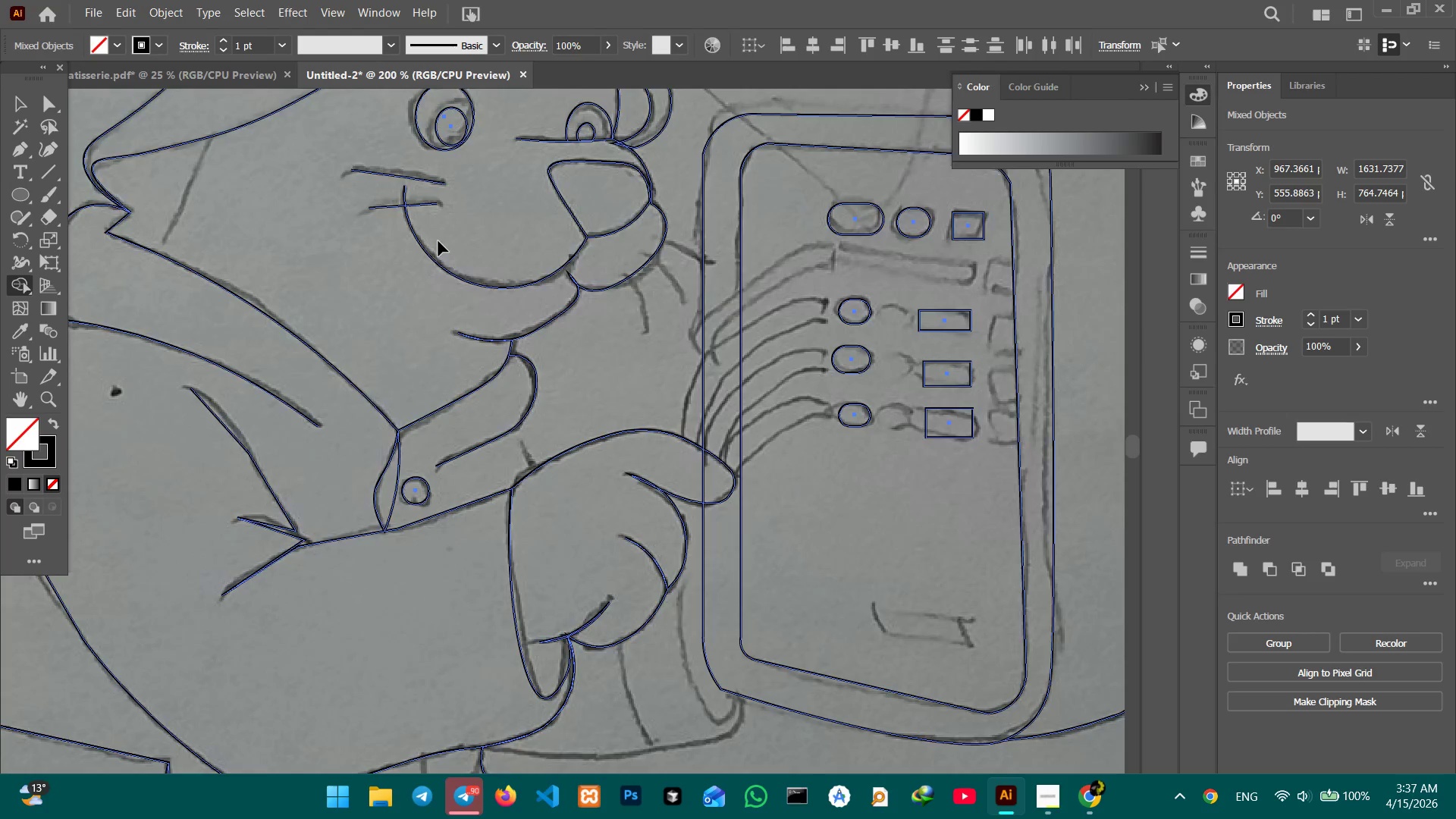 
key(Control+Equal)
 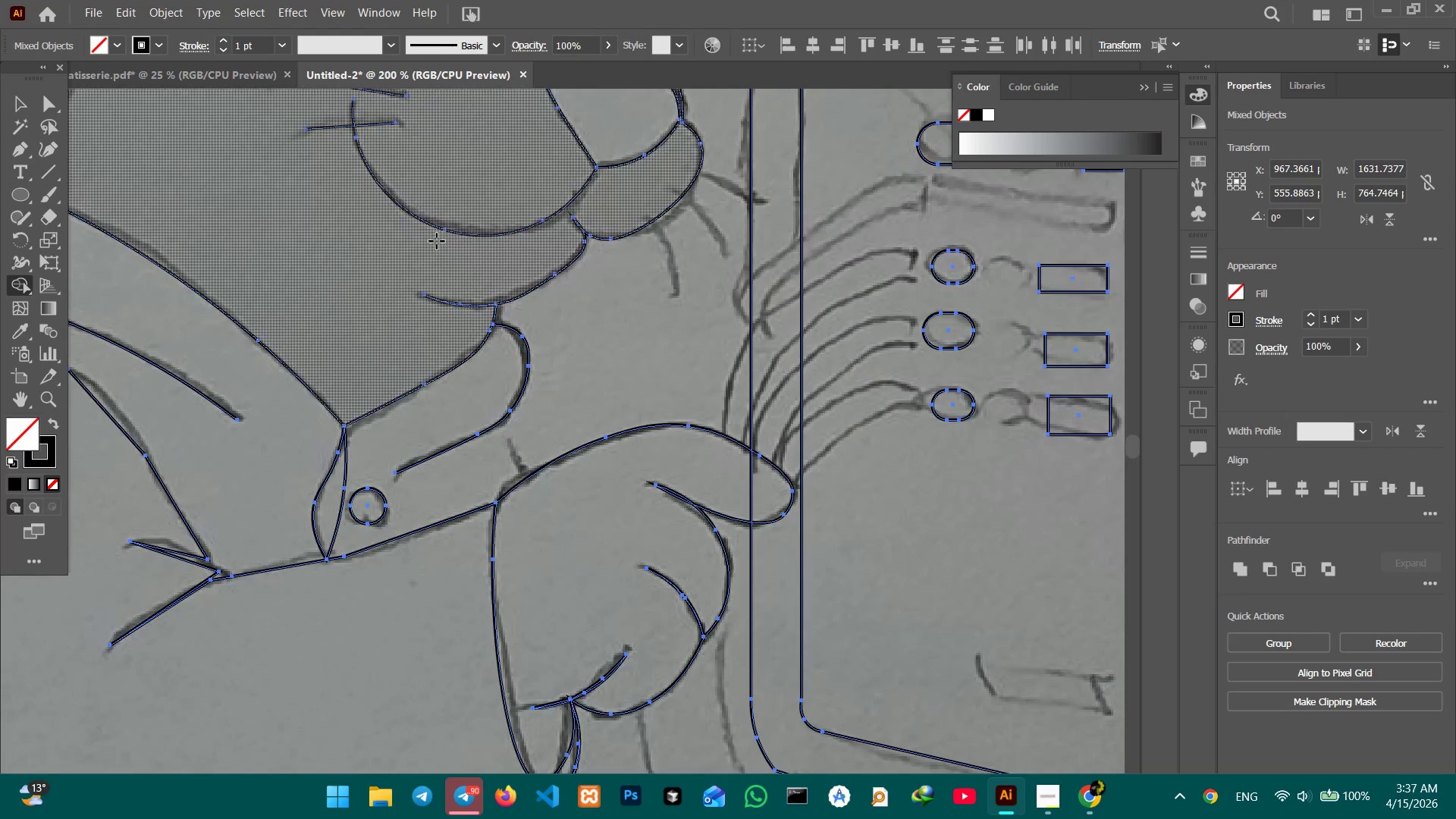 
hold_key(key=Space, duration=1.5)
 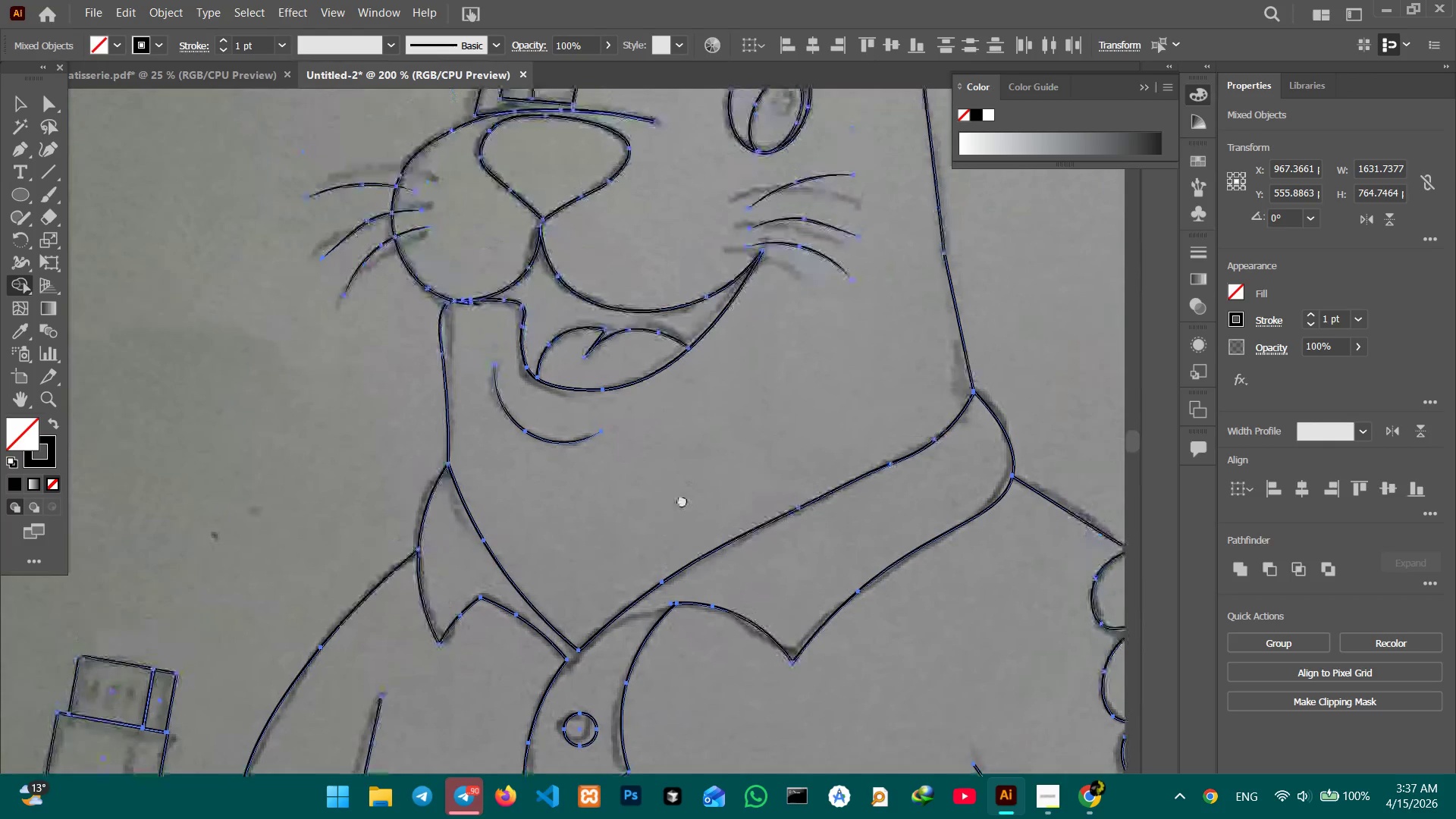 
left_click_drag(start_coordinate=[320, 278], to_coordinate=[1122, 420])
 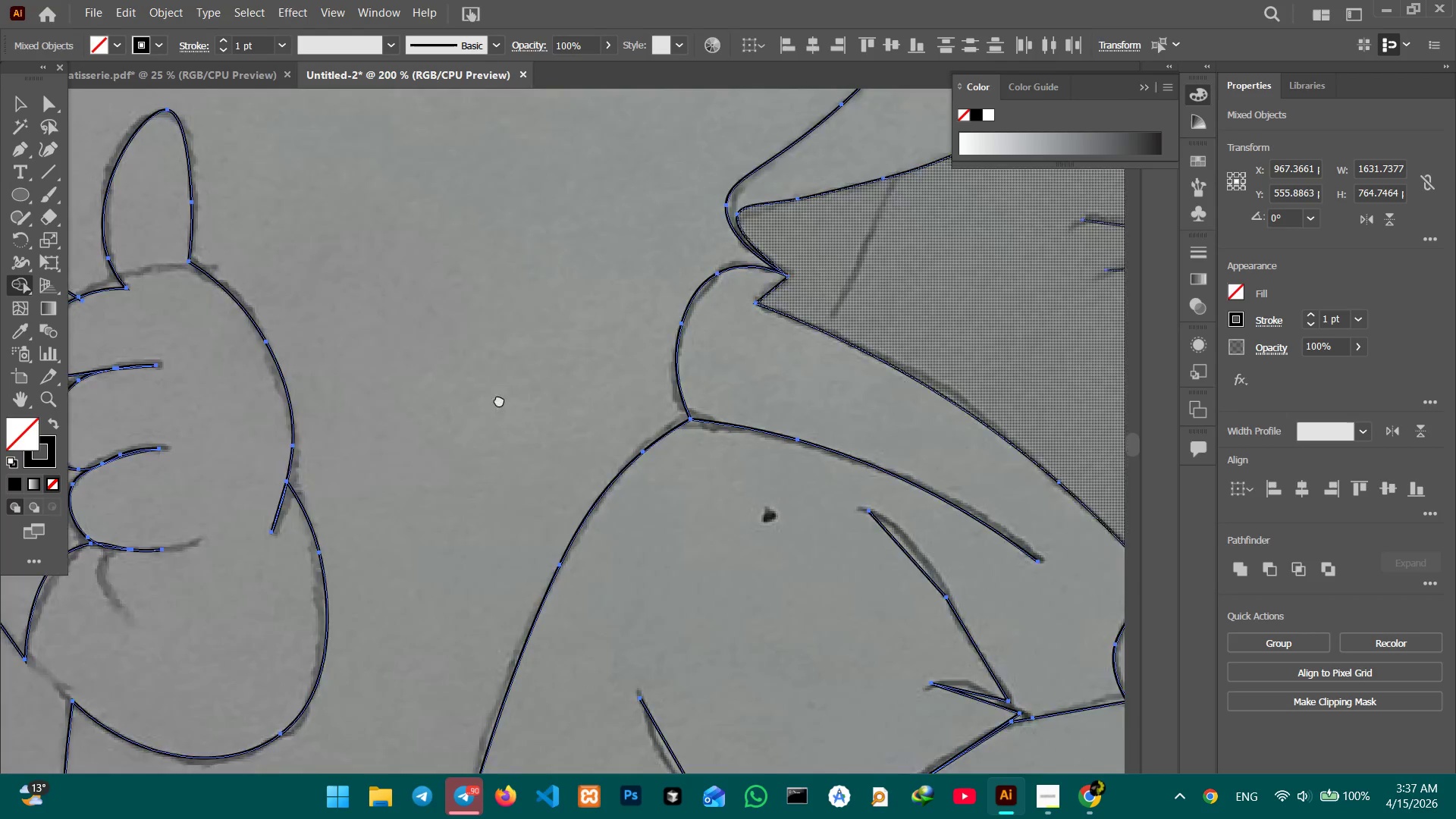 
left_click_drag(start_coordinate=[489, 393], to_coordinate=[1045, 457])
 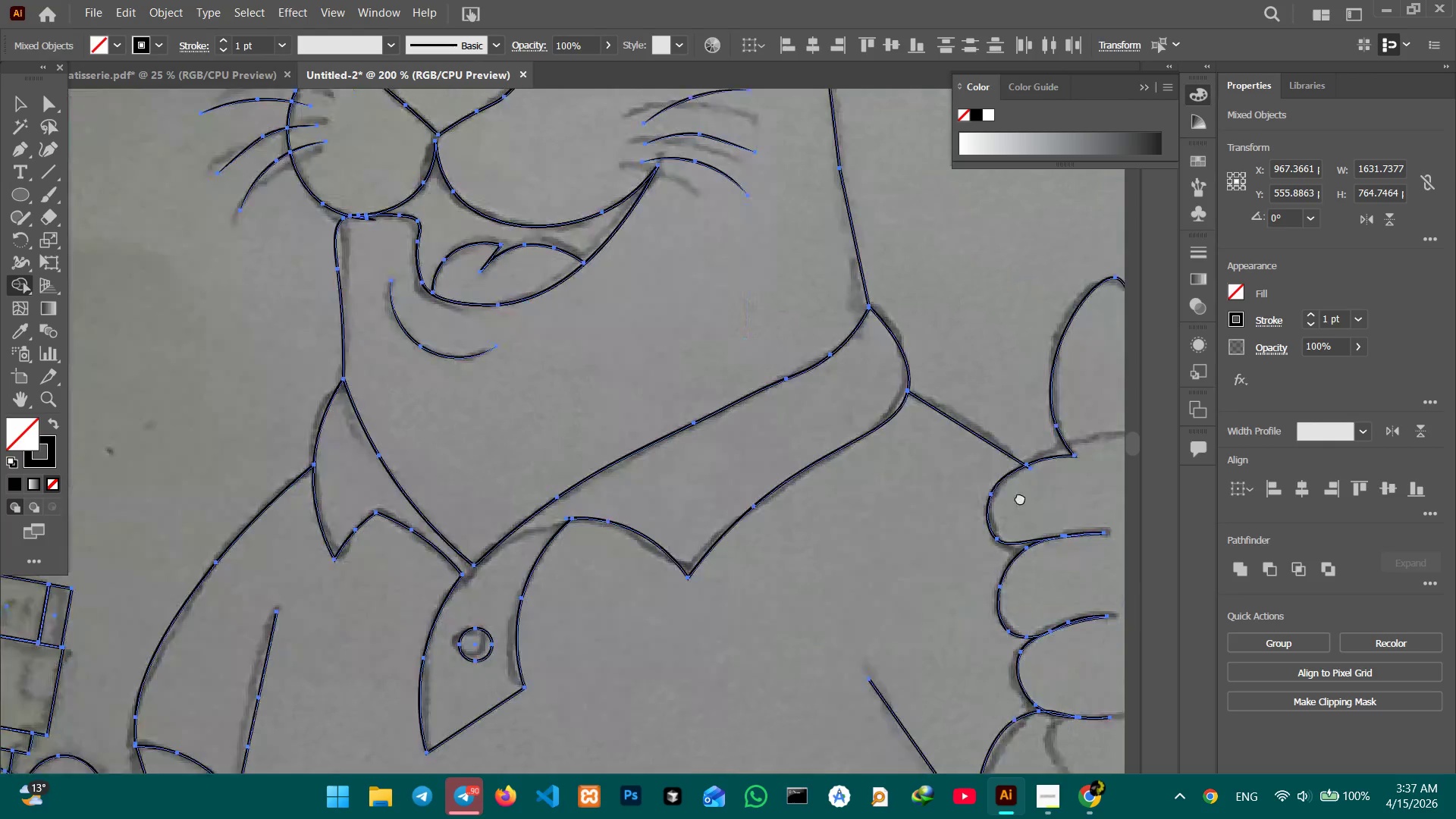 
left_click_drag(start_coordinate=[554, 389], to_coordinate=[1041, 498])
 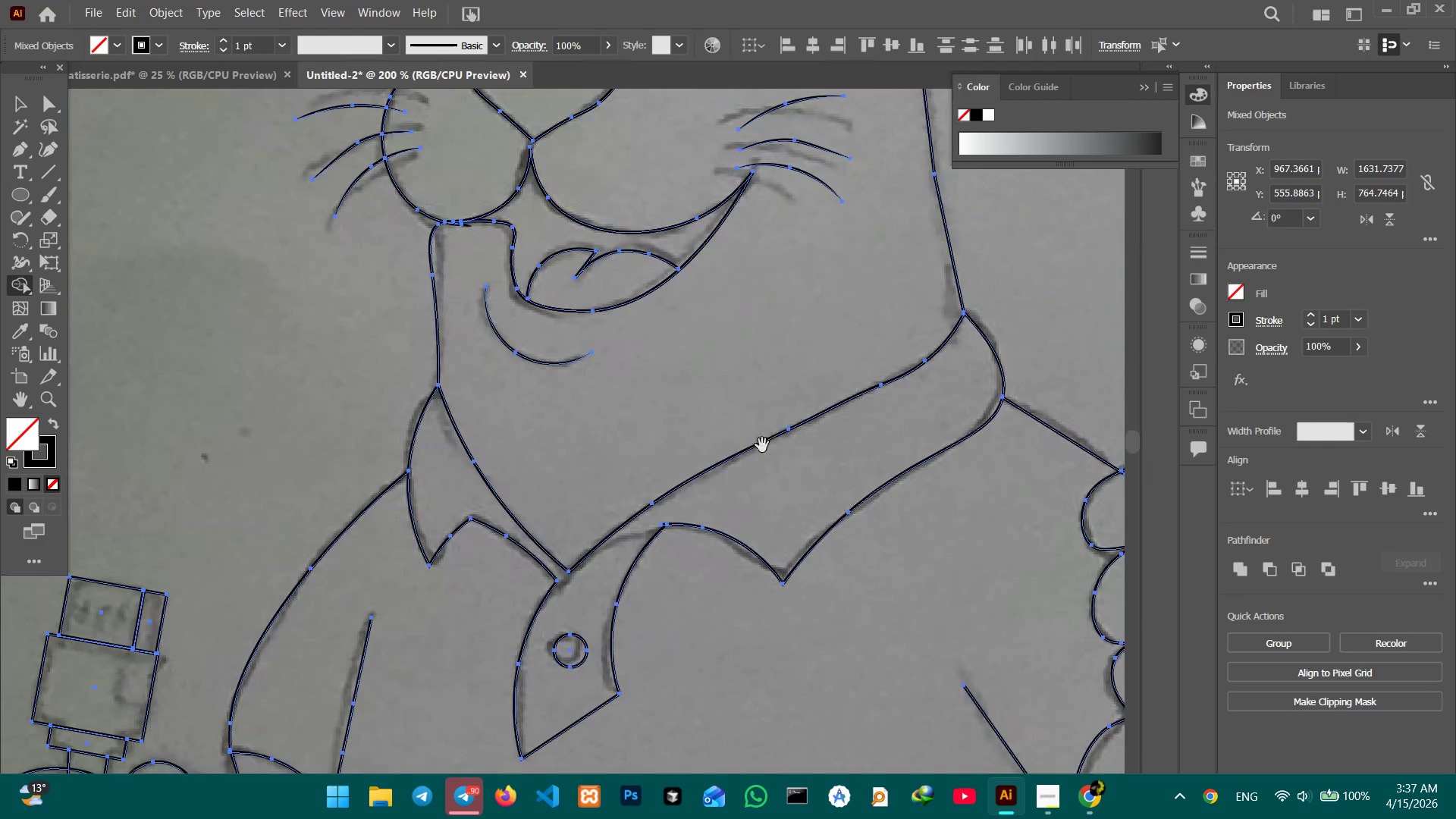 
hold_key(key=Space, duration=1.08)
 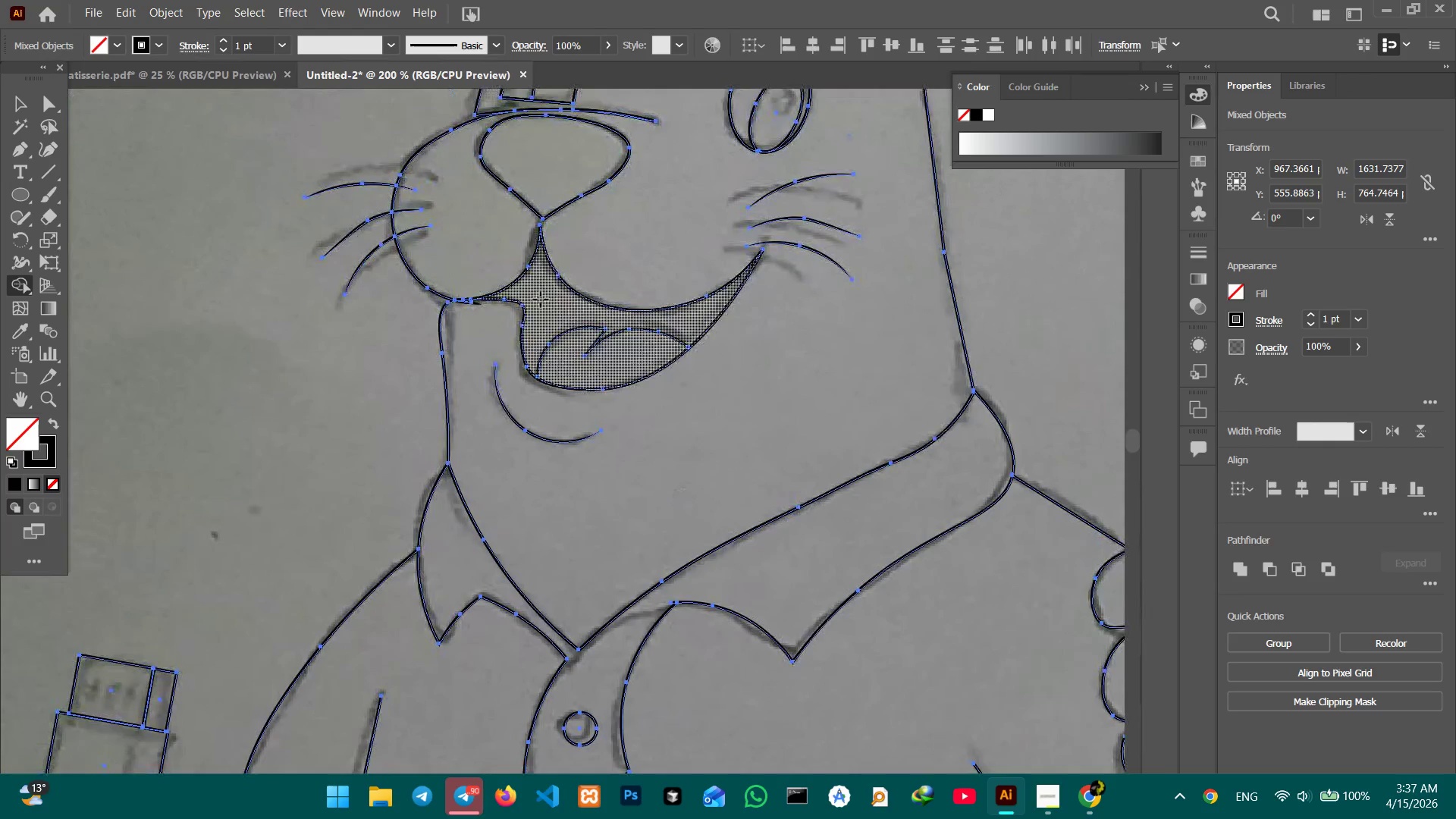 
left_click_drag(start_coordinate=[671, 420], to_coordinate=[681, 497])
 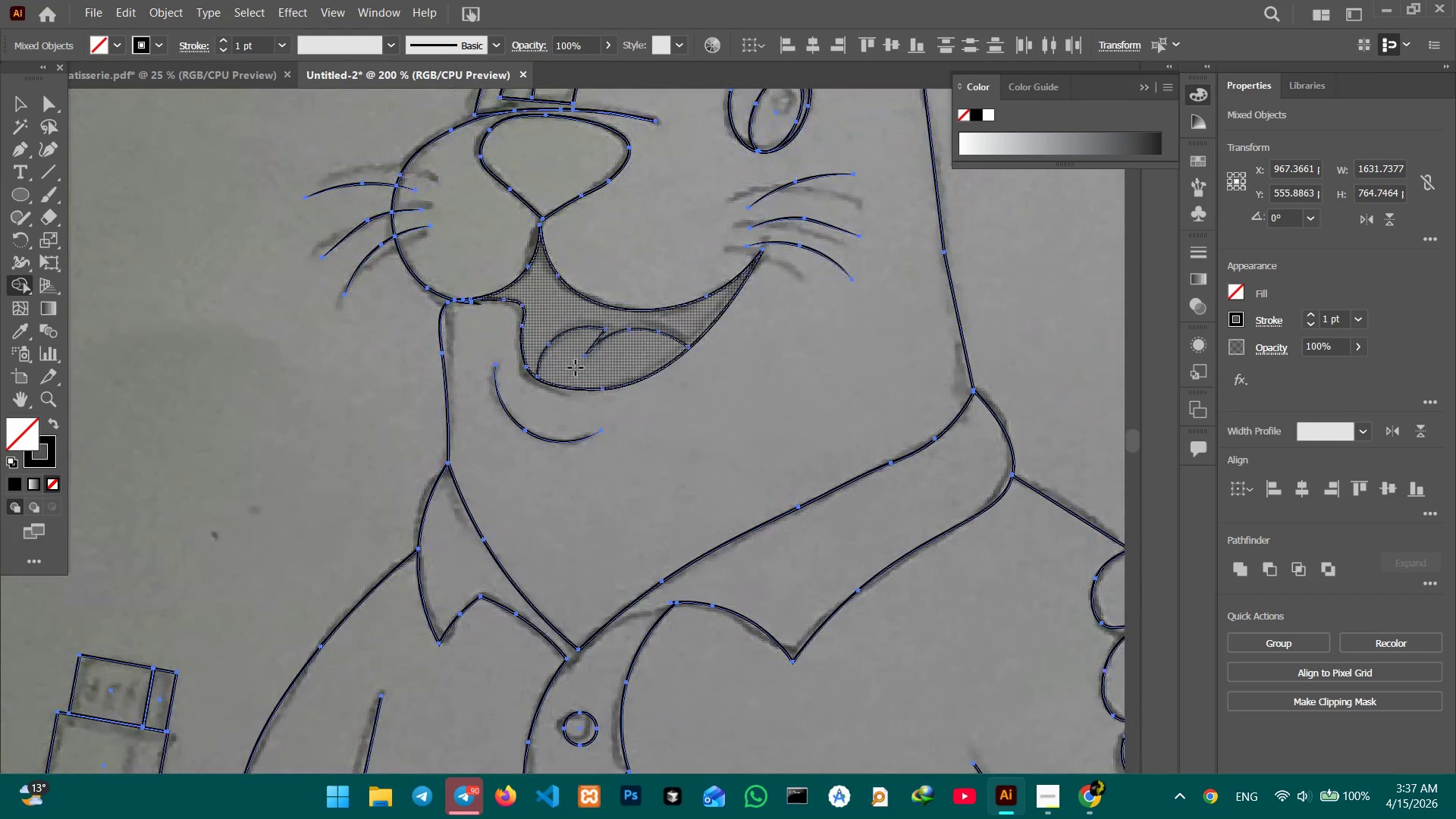 
left_click([571, 312])
 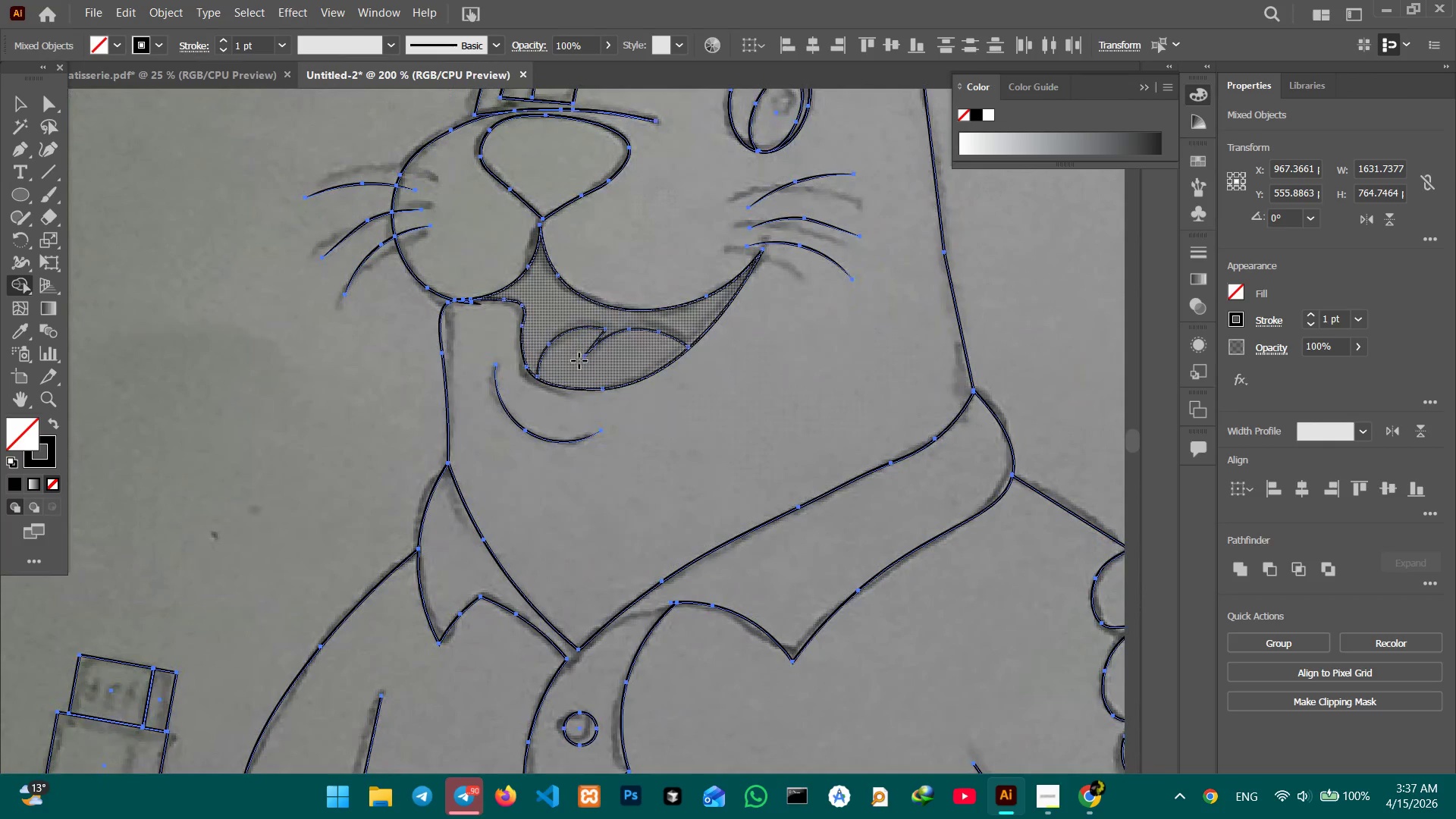 
left_click([578, 369])
 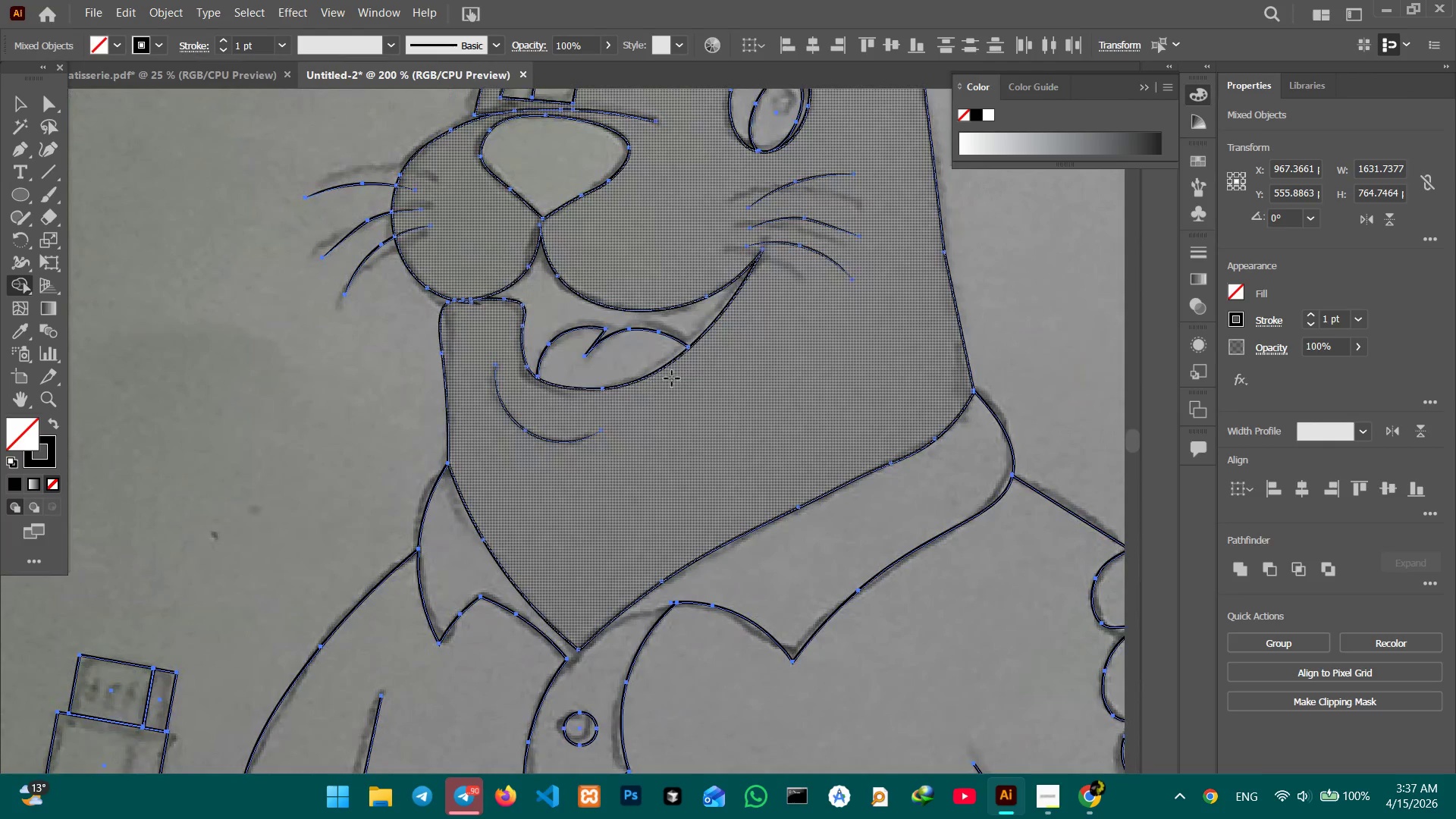 
hold_key(key=Space, duration=1.5)
 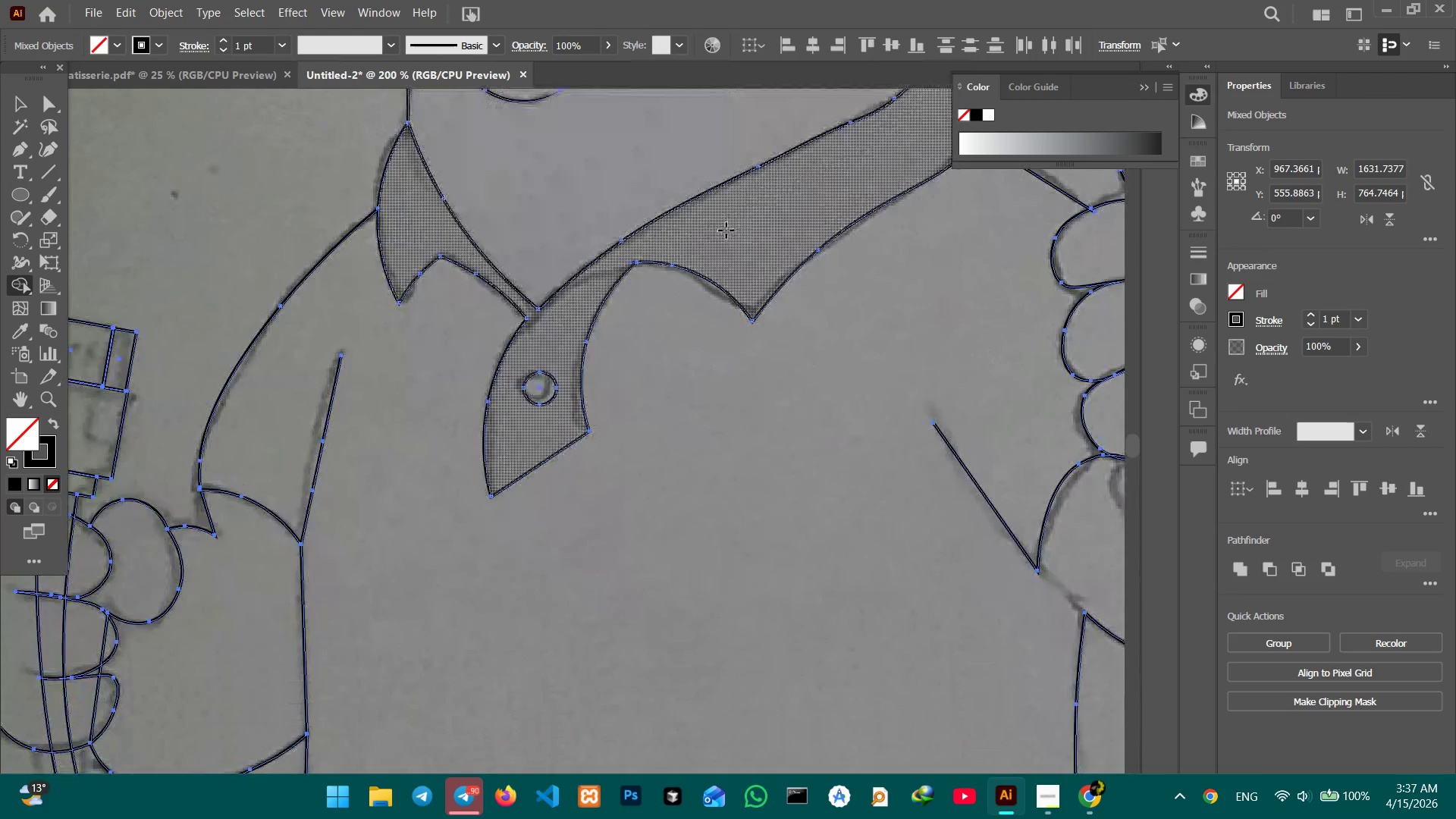 
left_click_drag(start_coordinate=[712, 463], to_coordinate=[672, 122])
 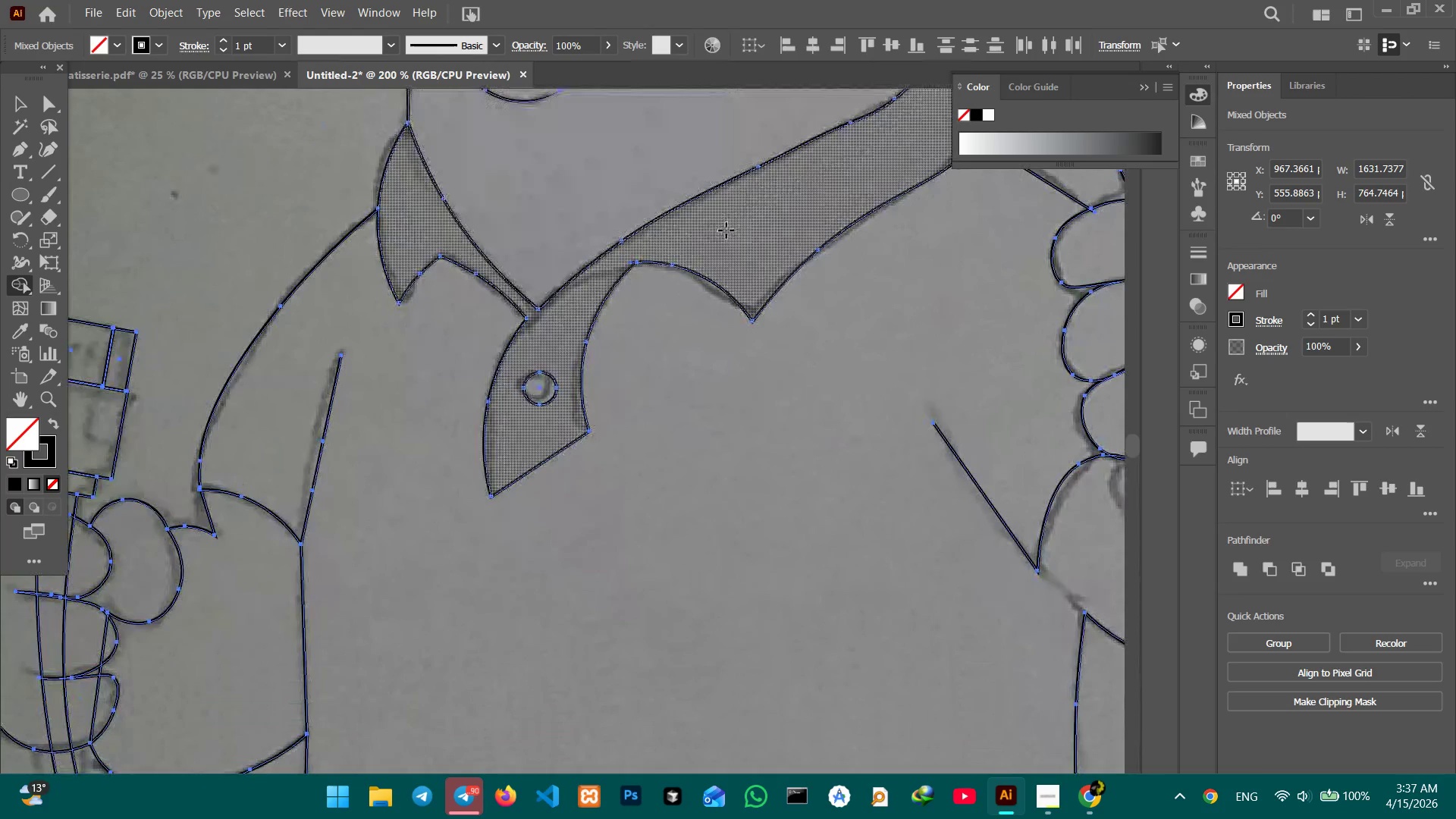 
key(Space)
 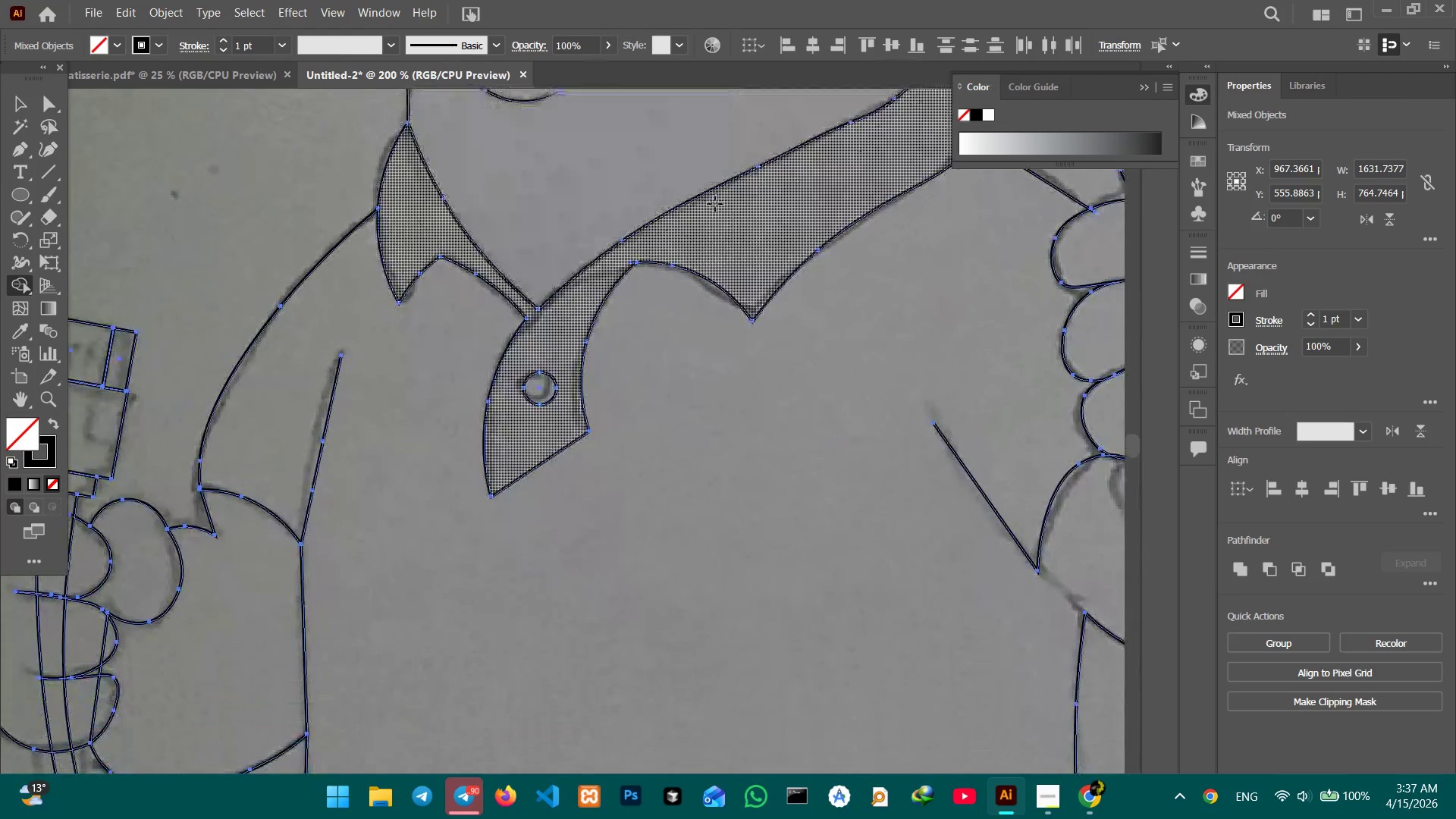 
key(Space)
 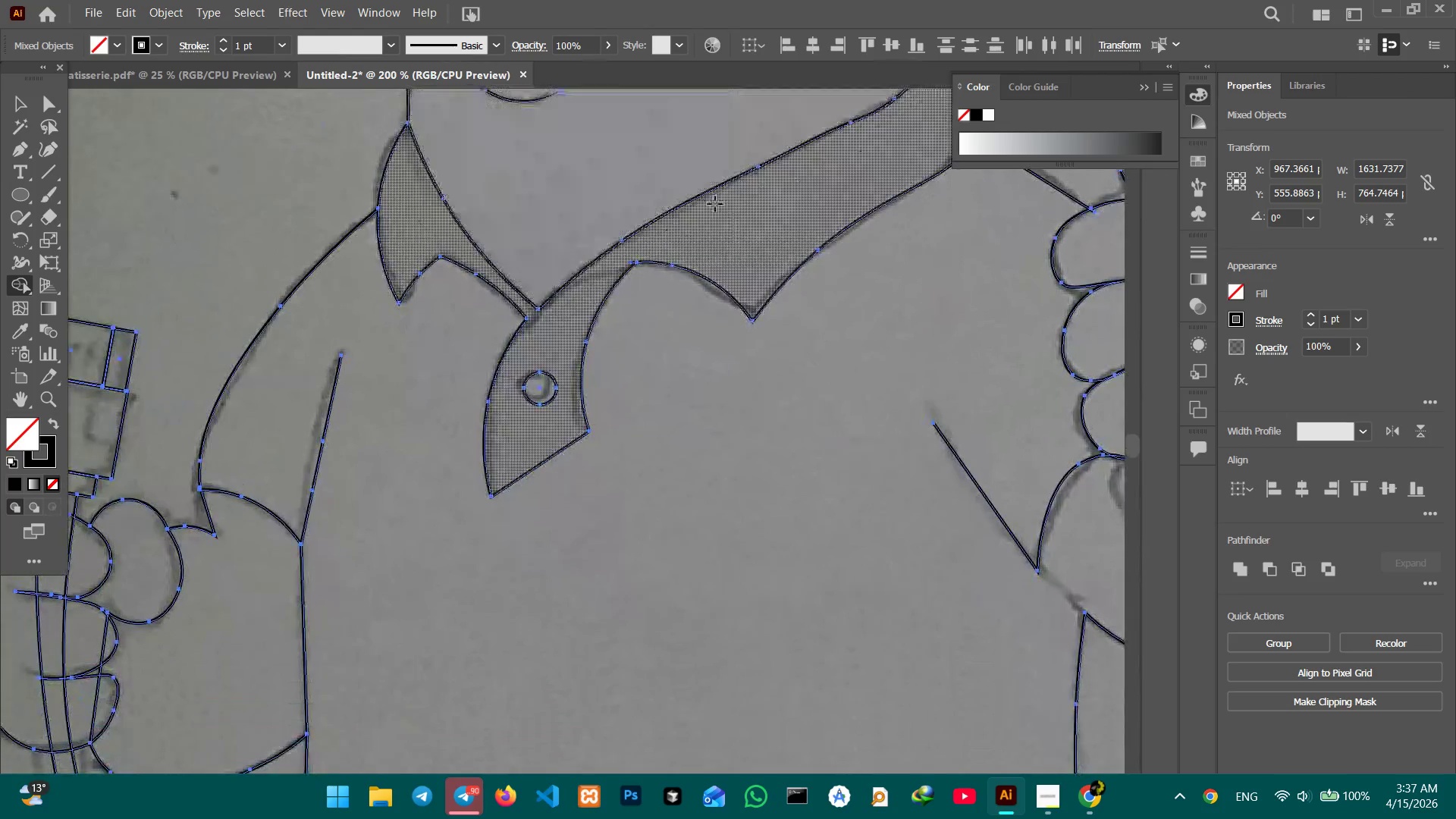 
key(Space)
 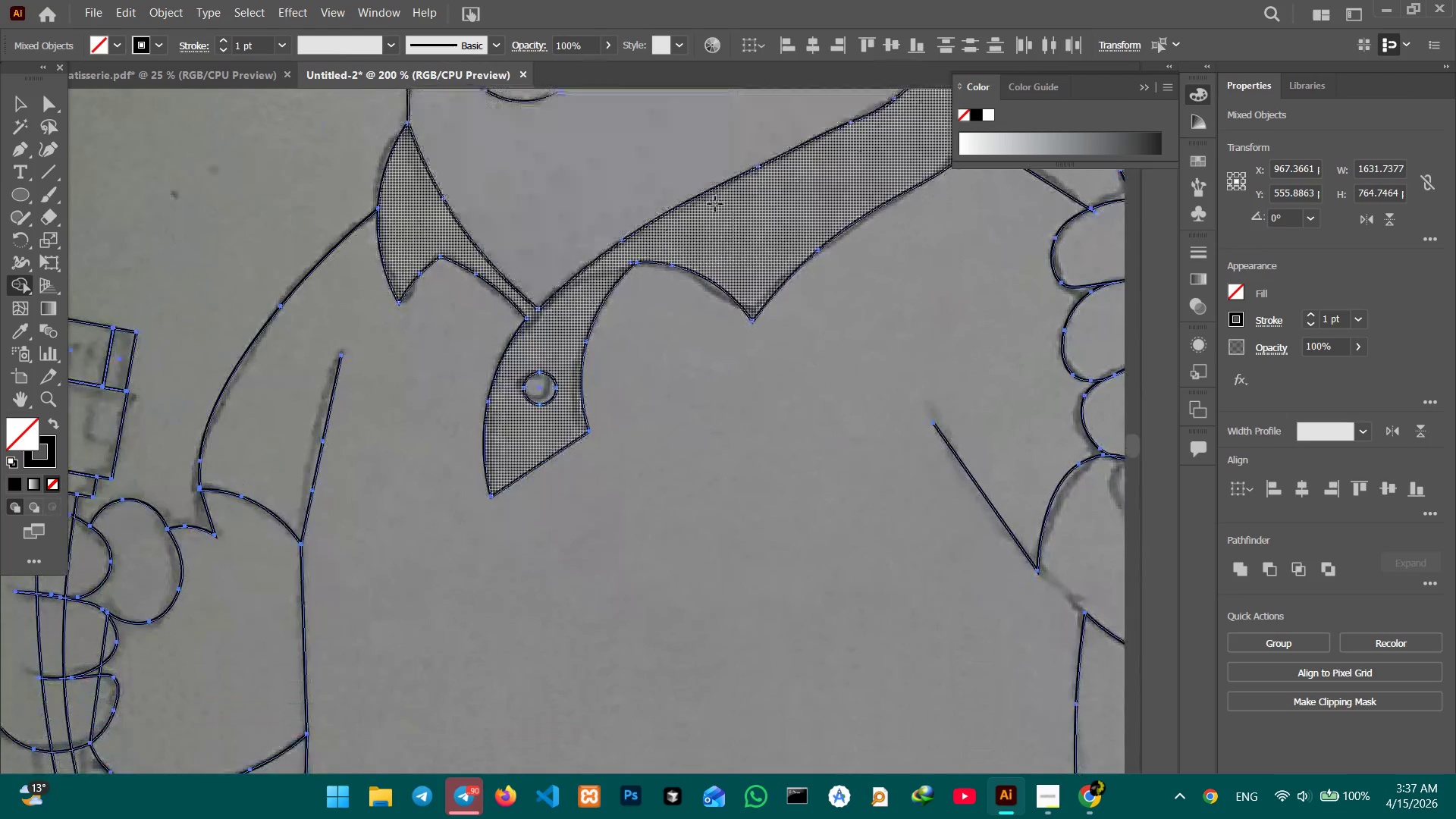 
key(Space)
 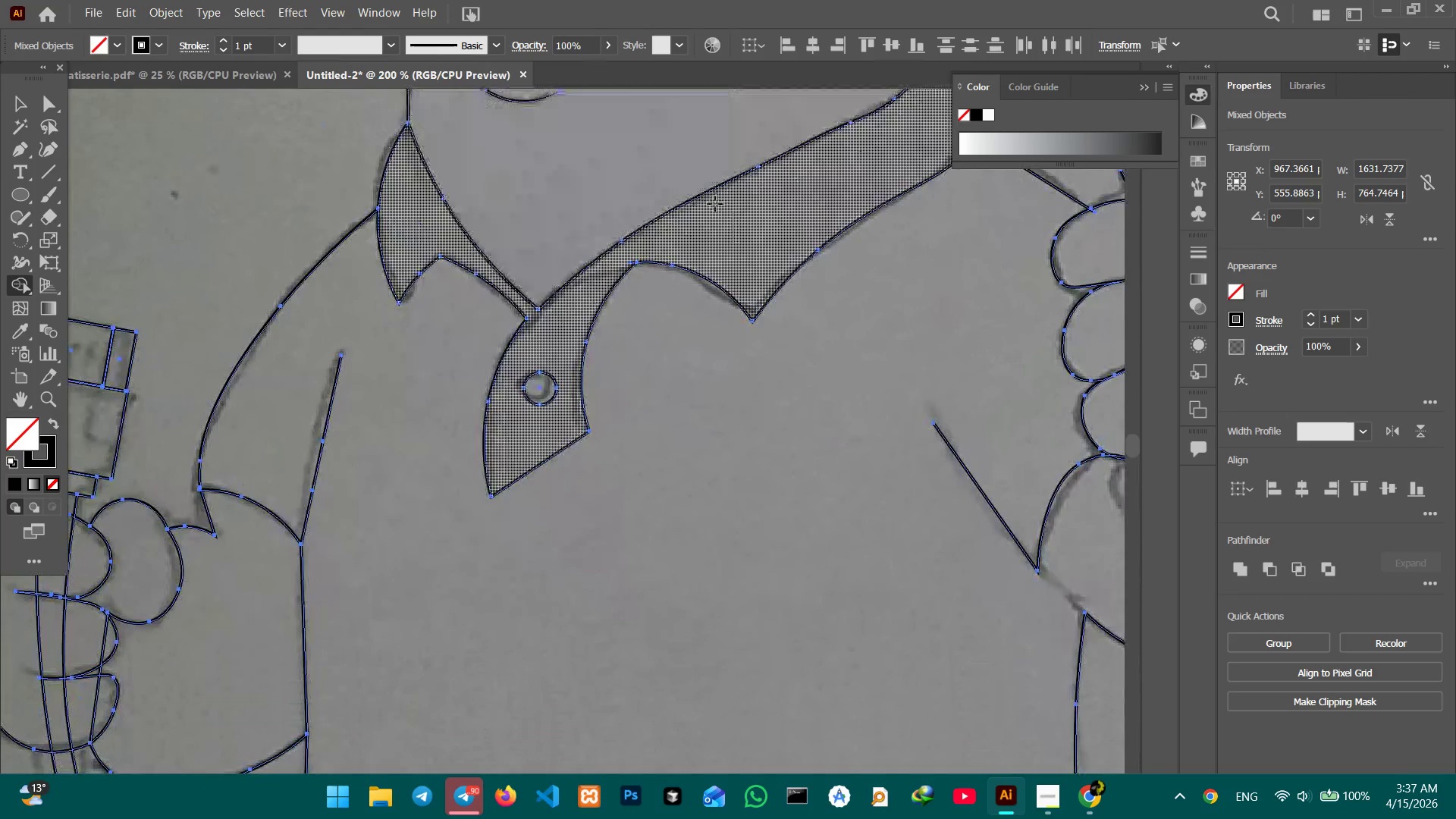 
key(Space)
 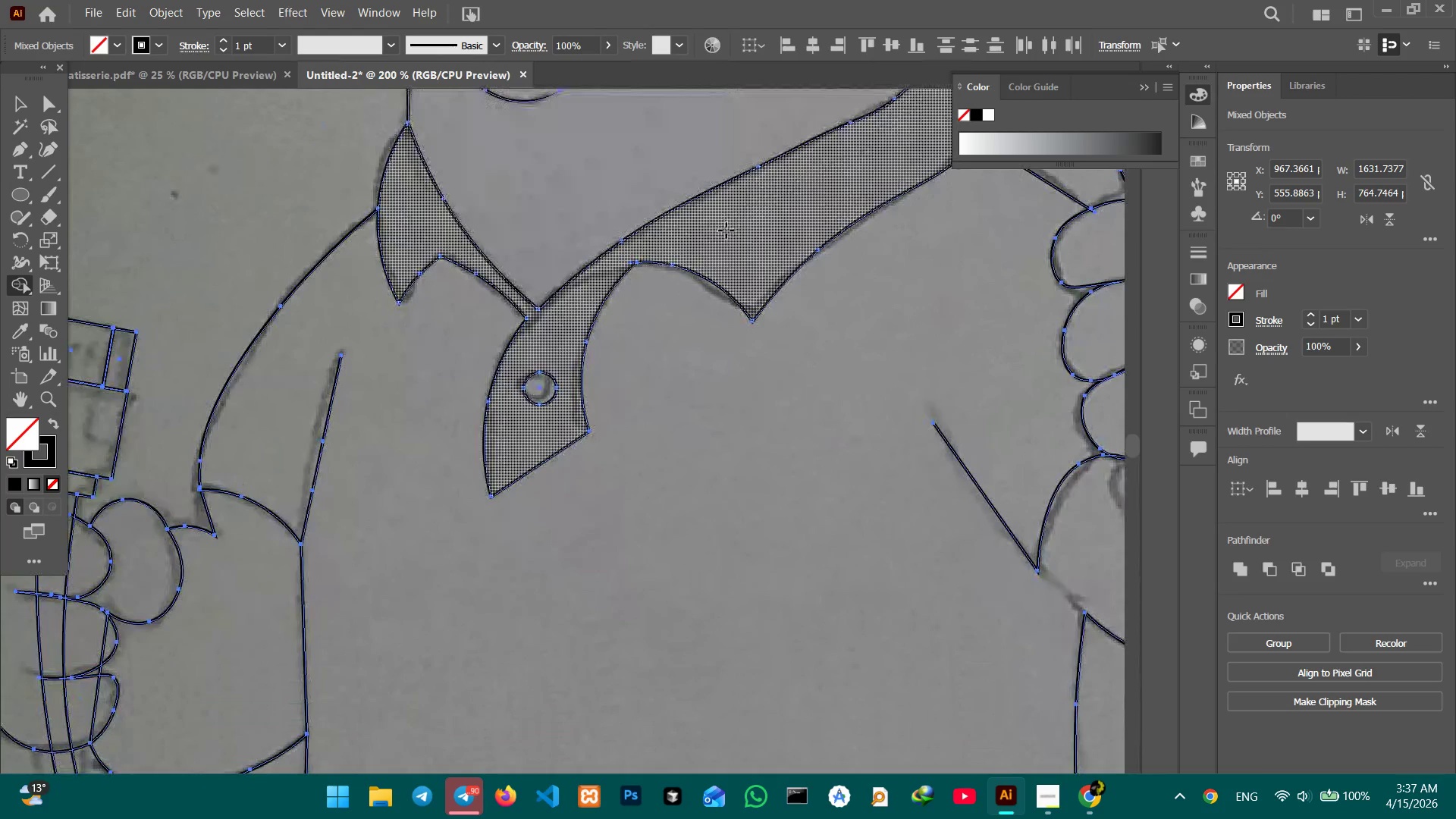 
left_click([726, 231])
 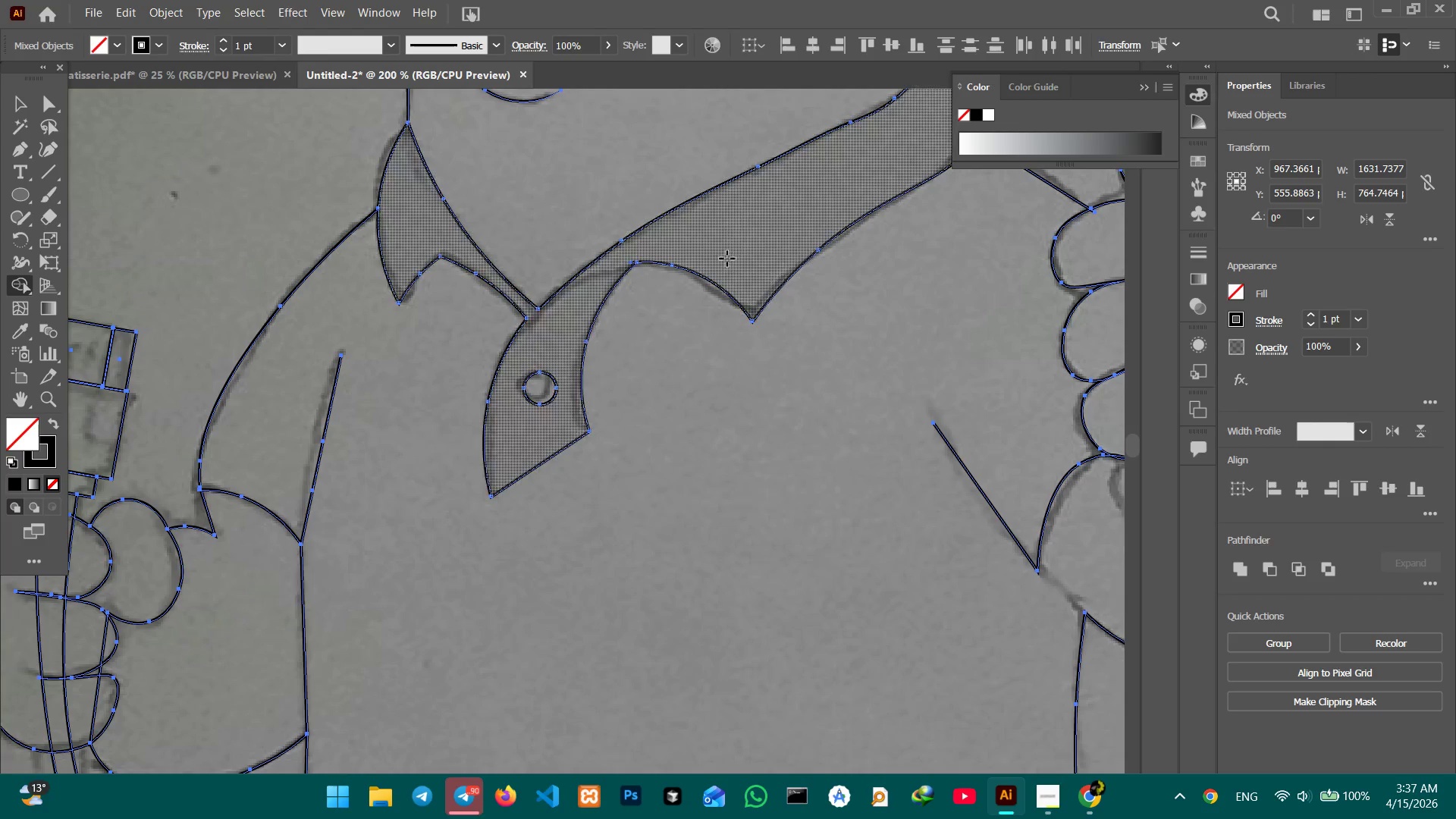 
hold_key(key=Space, duration=0.41)
 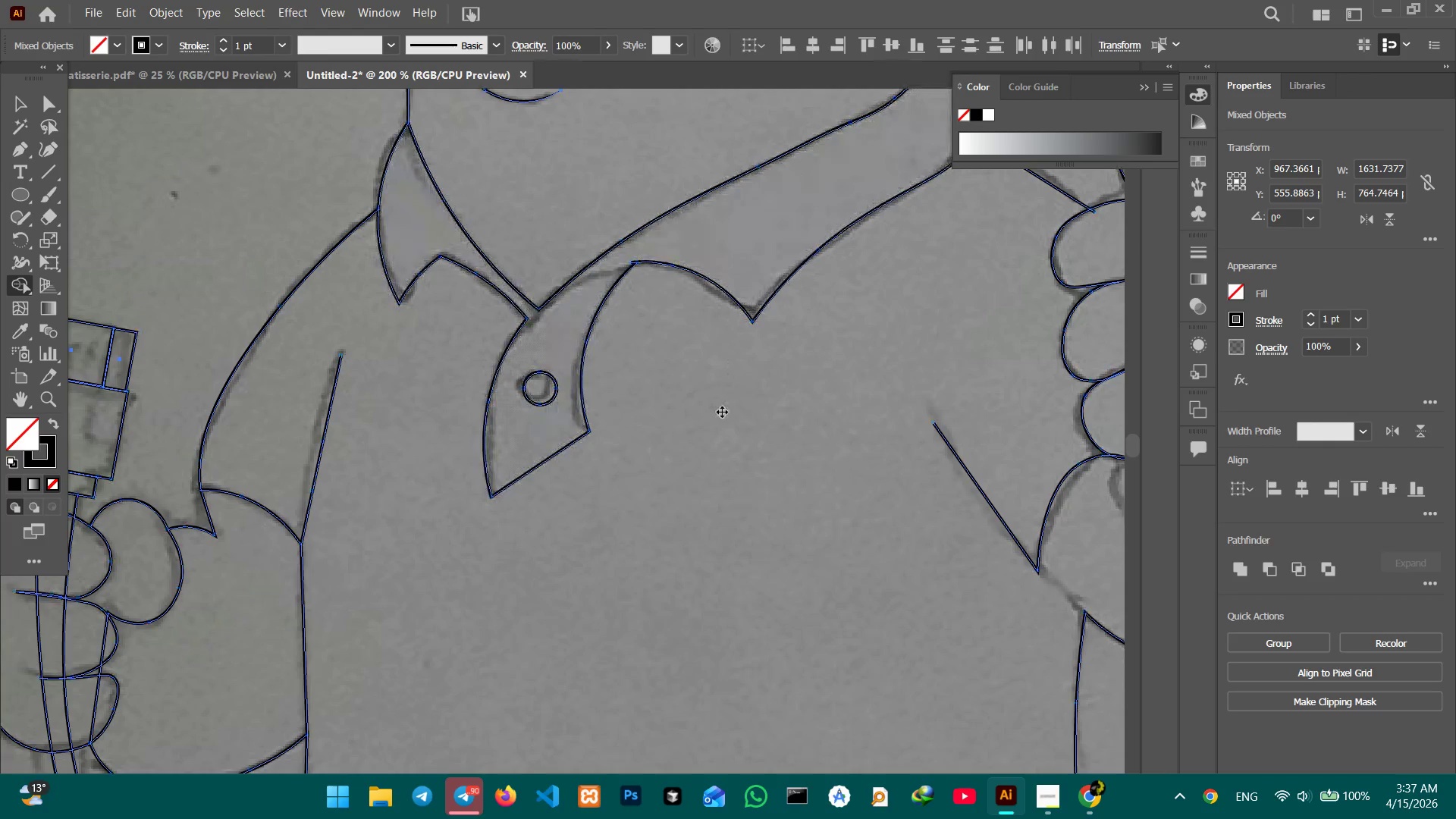 
key(Control+Minus)
 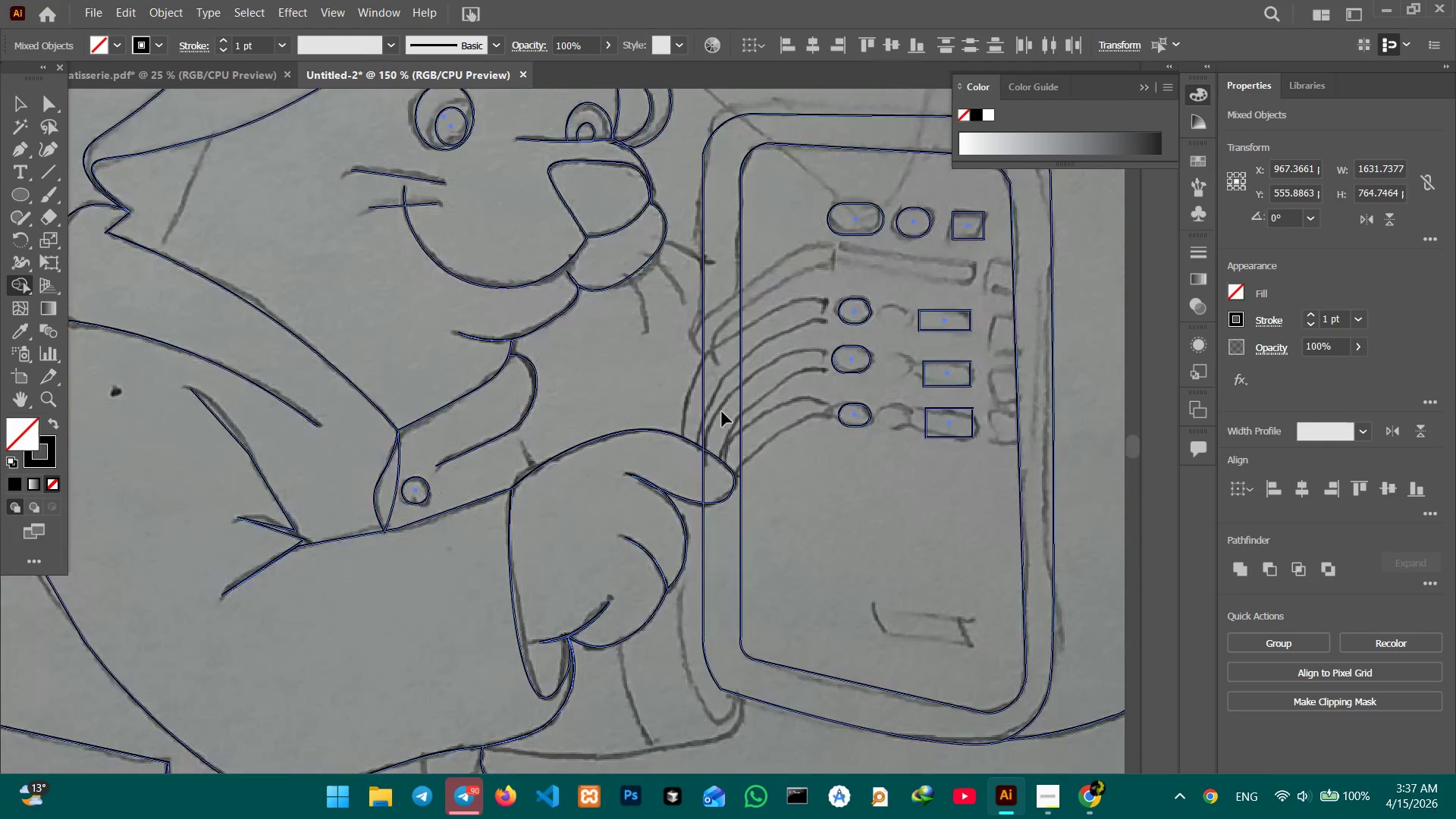 
key(Control+Minus)
 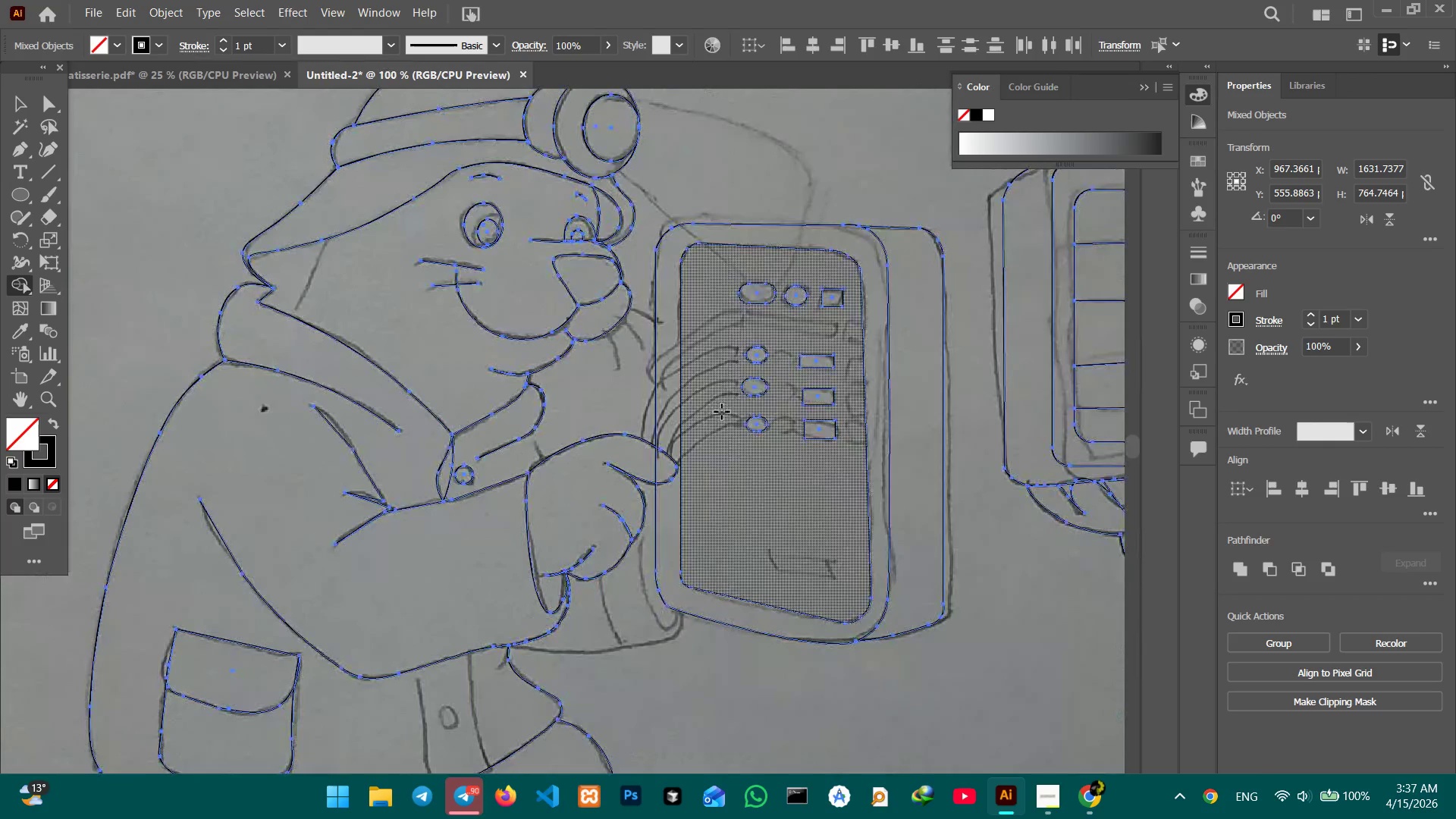 
hold_key(key=Space, duration=1.36)
 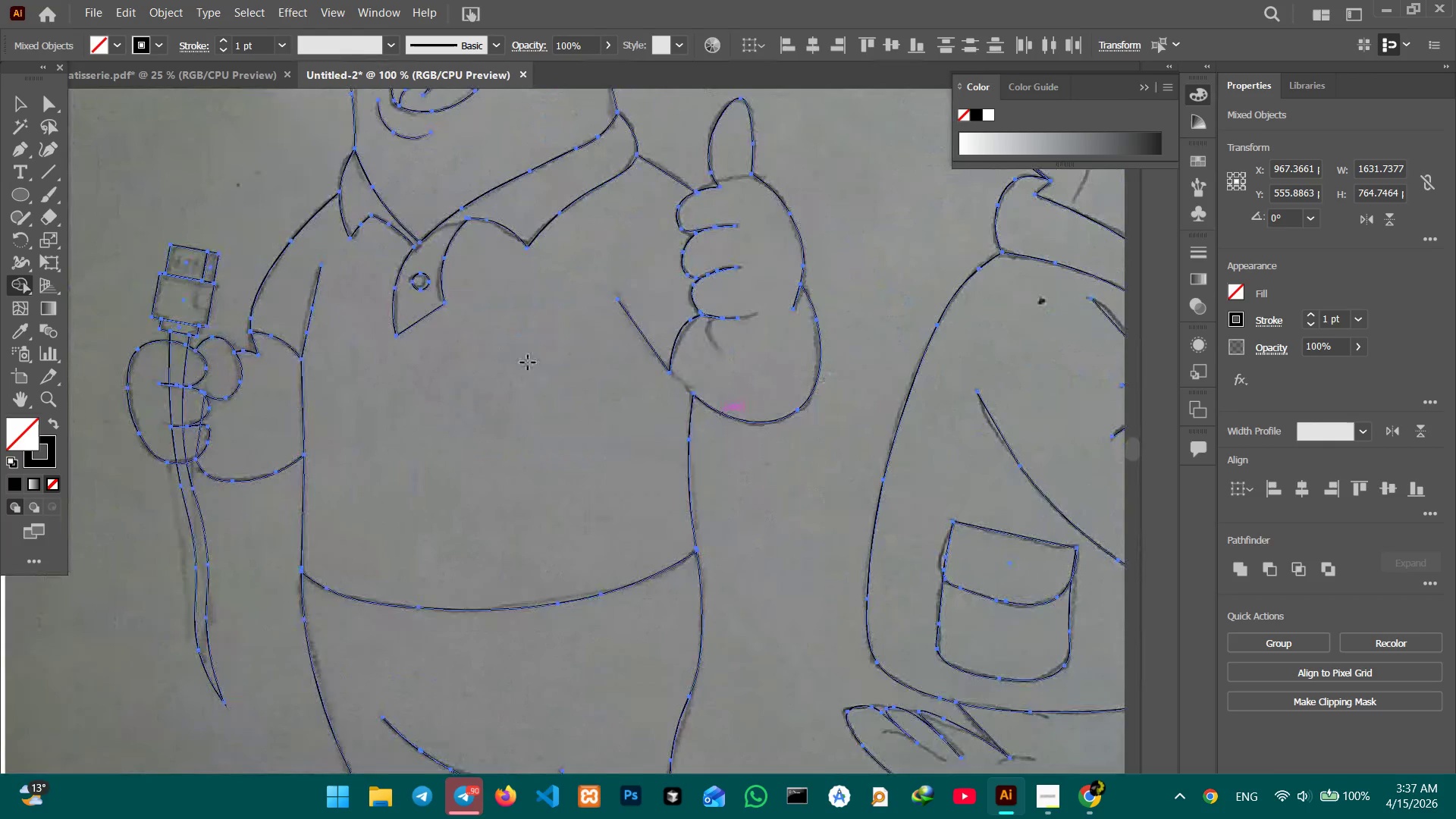 
left_click_drag(start_coordinate=[532, 444], to_coordinate=[1105, 377])
 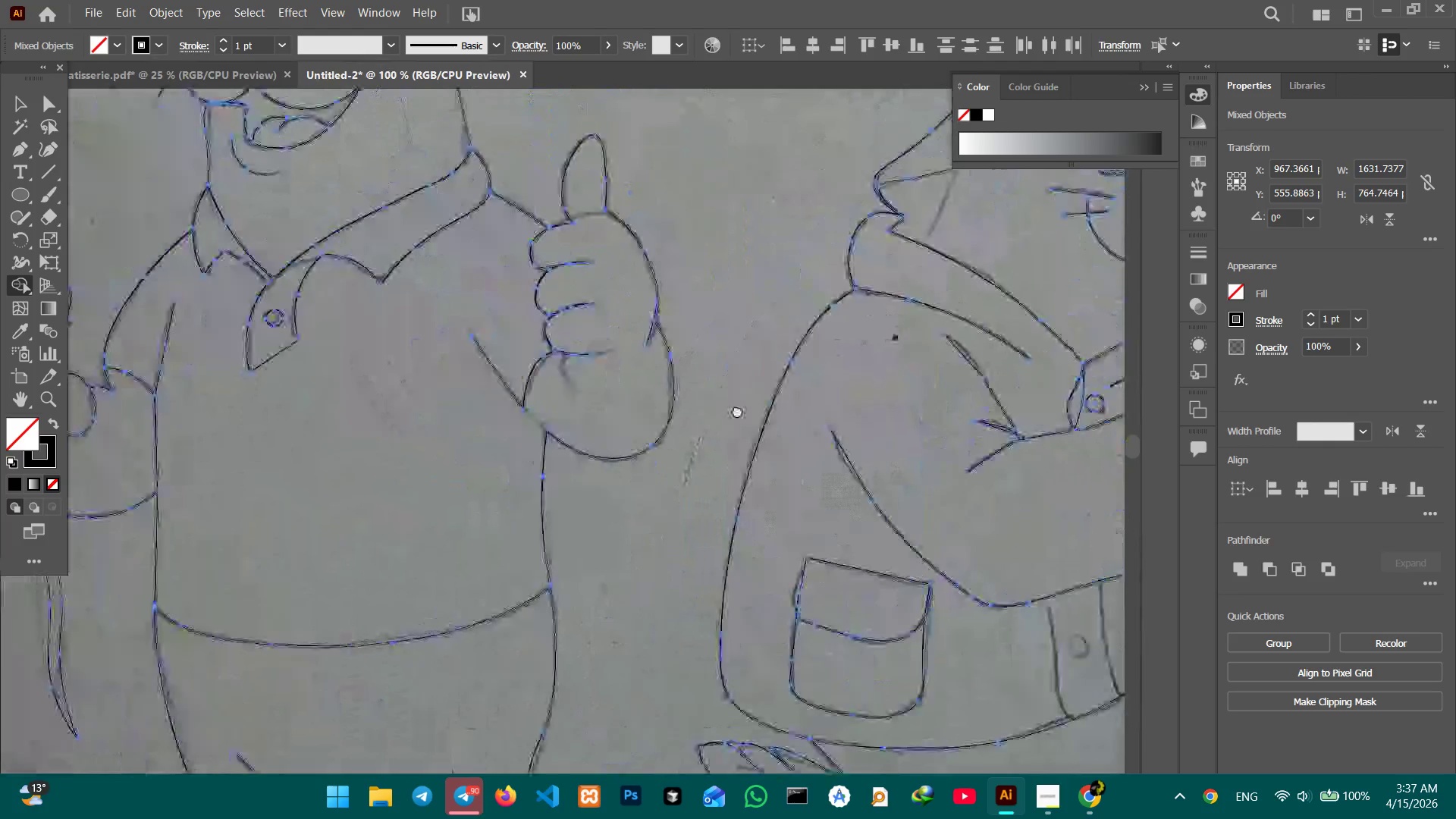 
left_click_drag(start_coordinate=[618, 426], to_coordinate=[822, 384])
 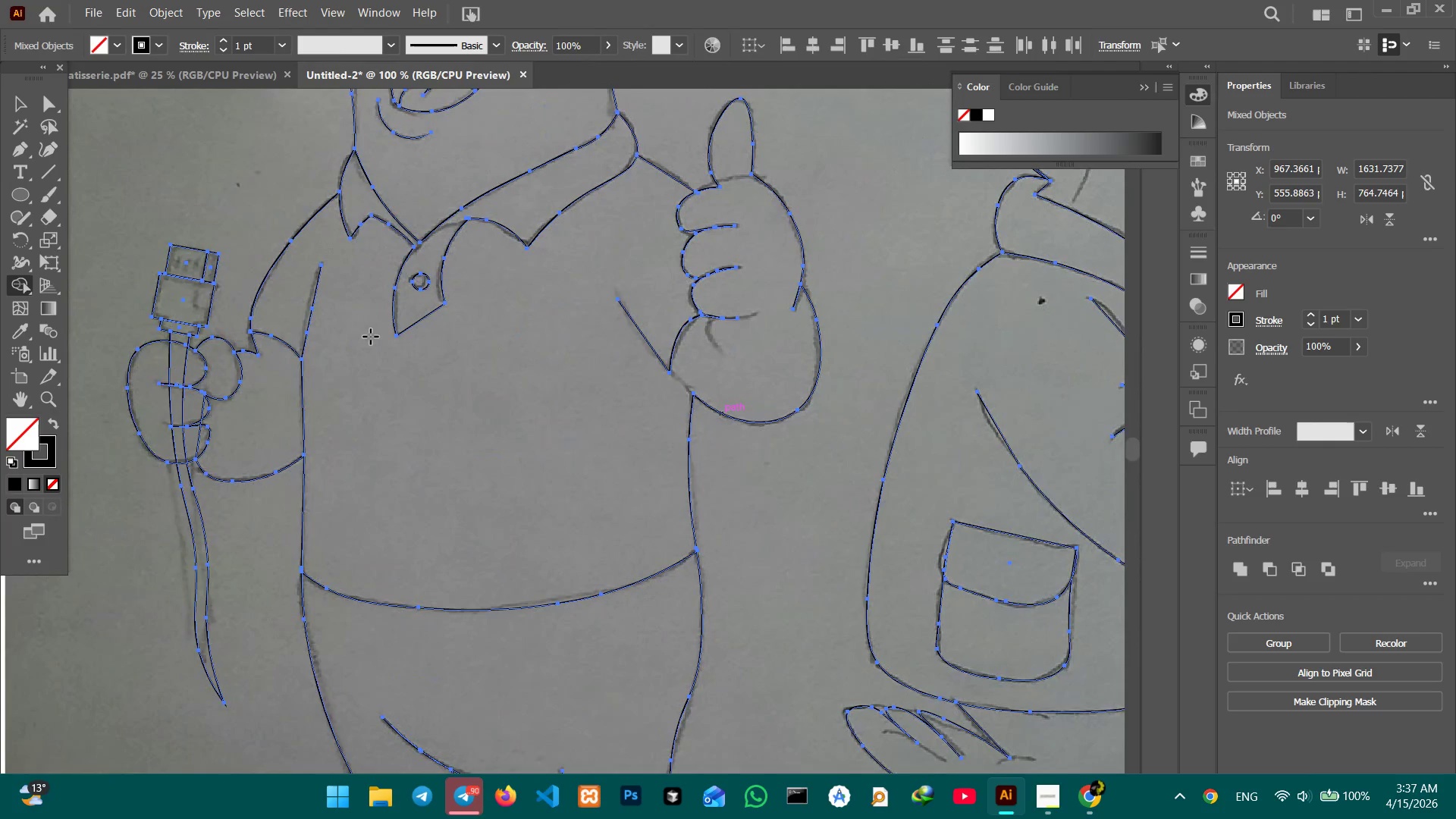 
left_click([262, 384])
 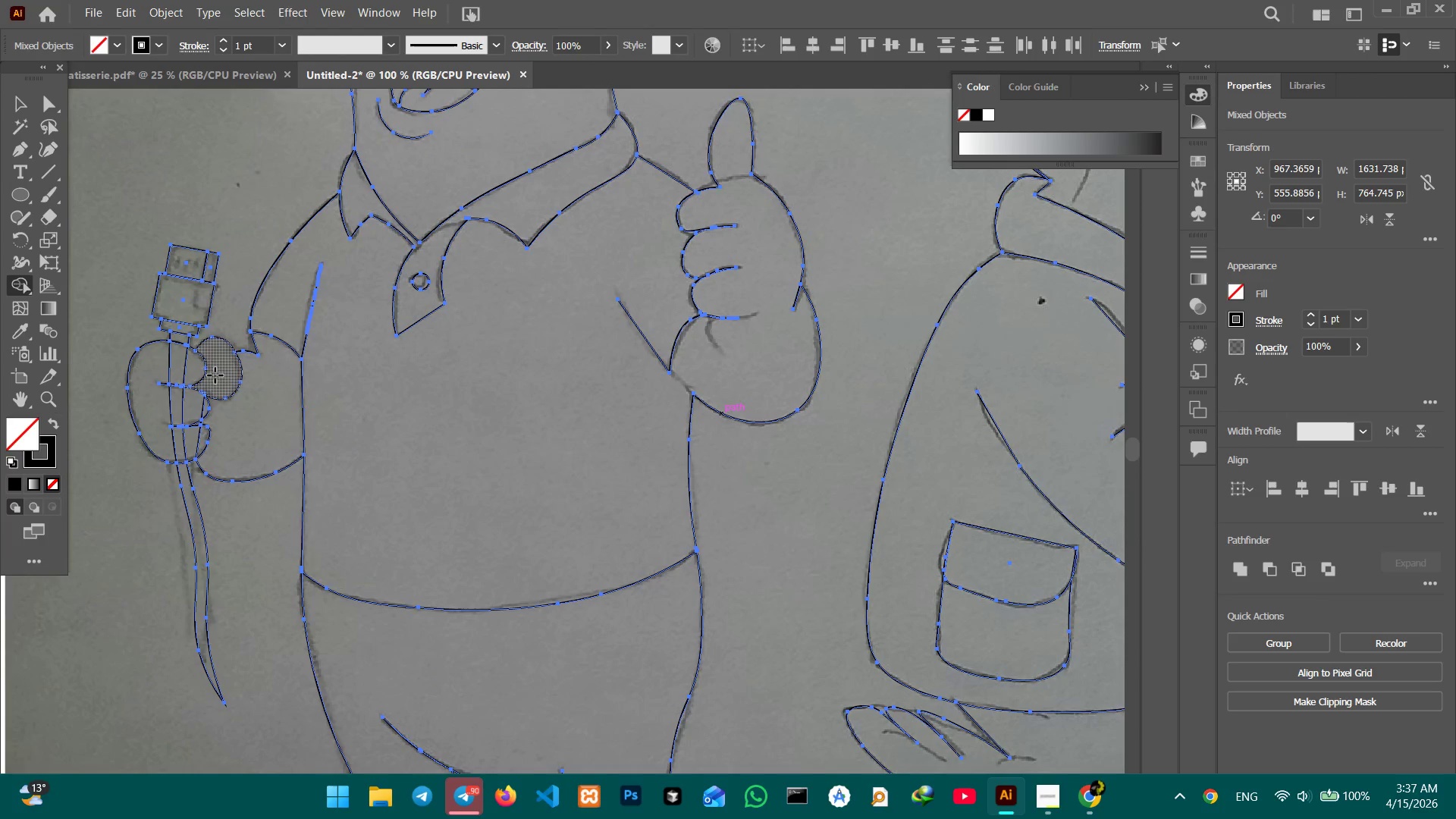 
left_click([215, 376])
 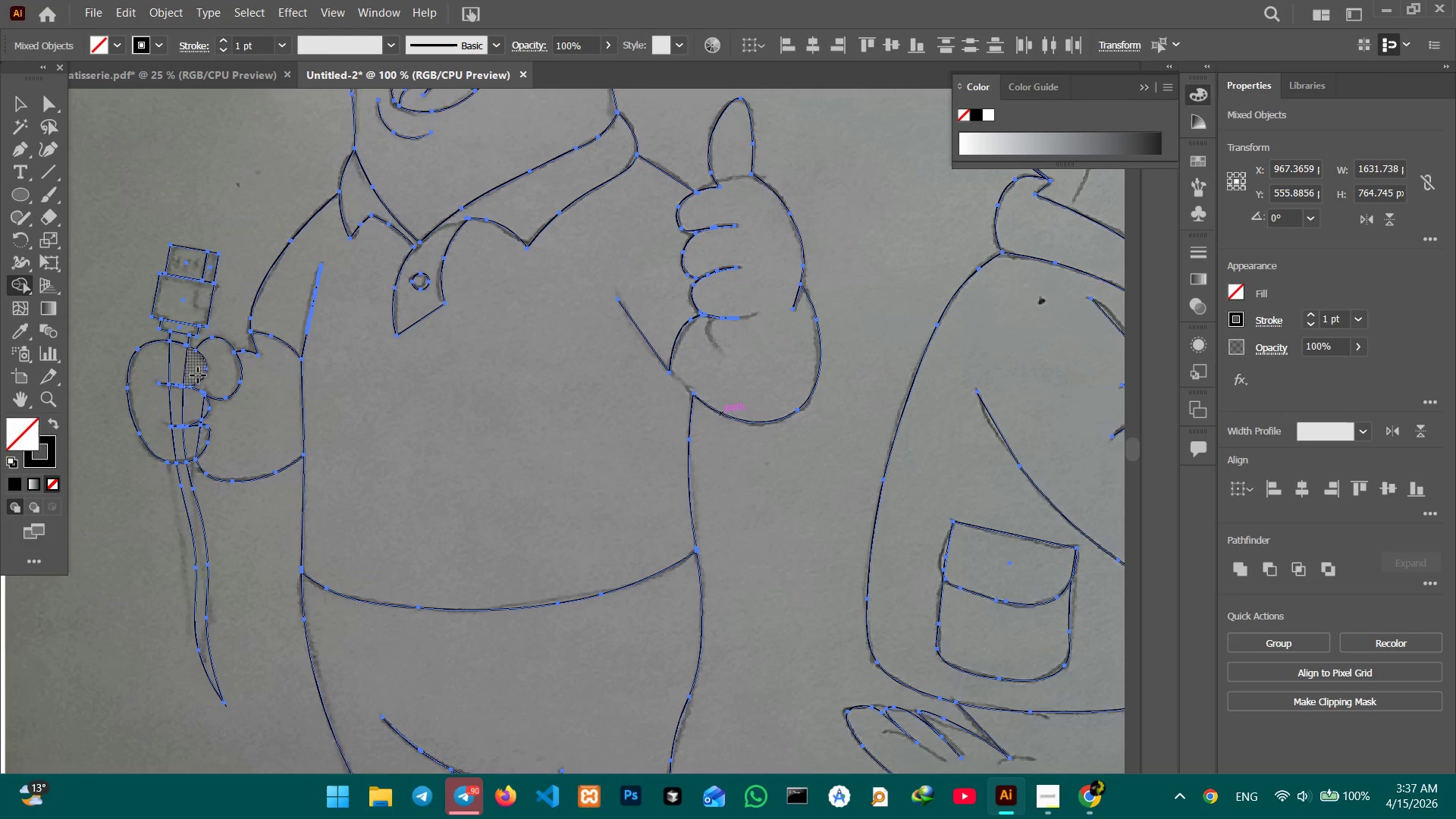 
left_click([198, 375])
 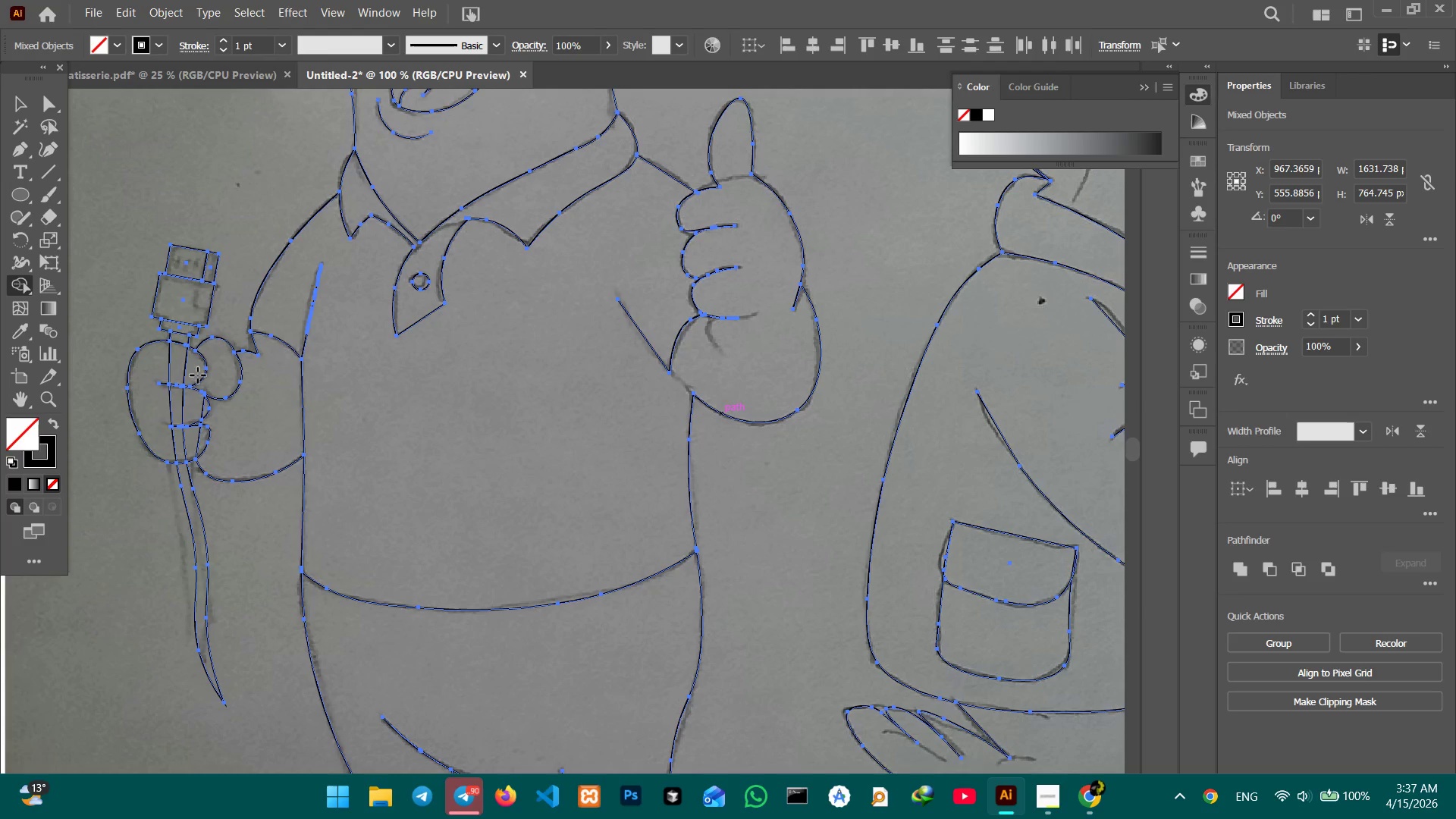 
left_click_drag(start_coordinate=[198, 375], to_coordinate=[203, 417])
 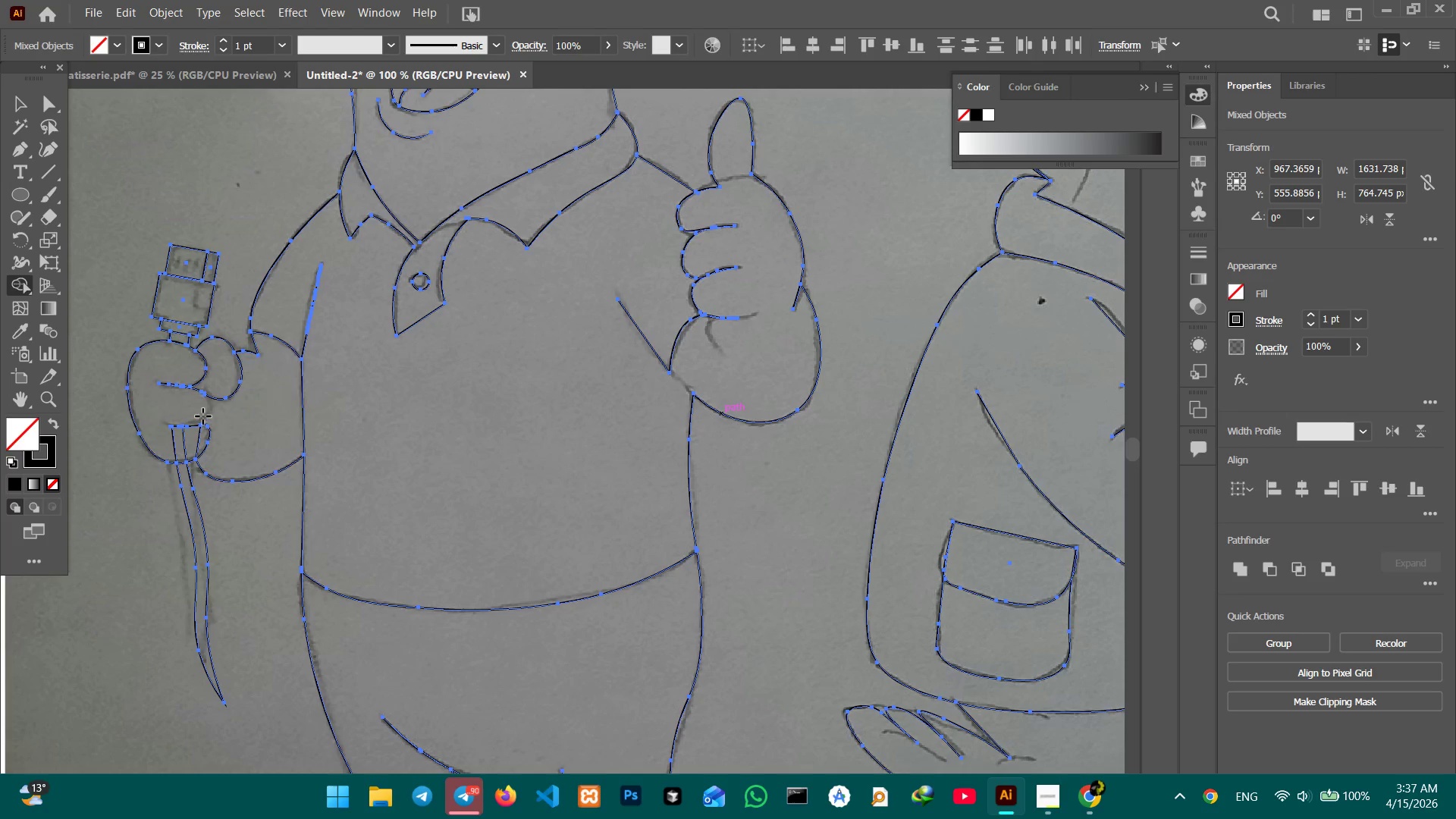 
key(Control+Z)
 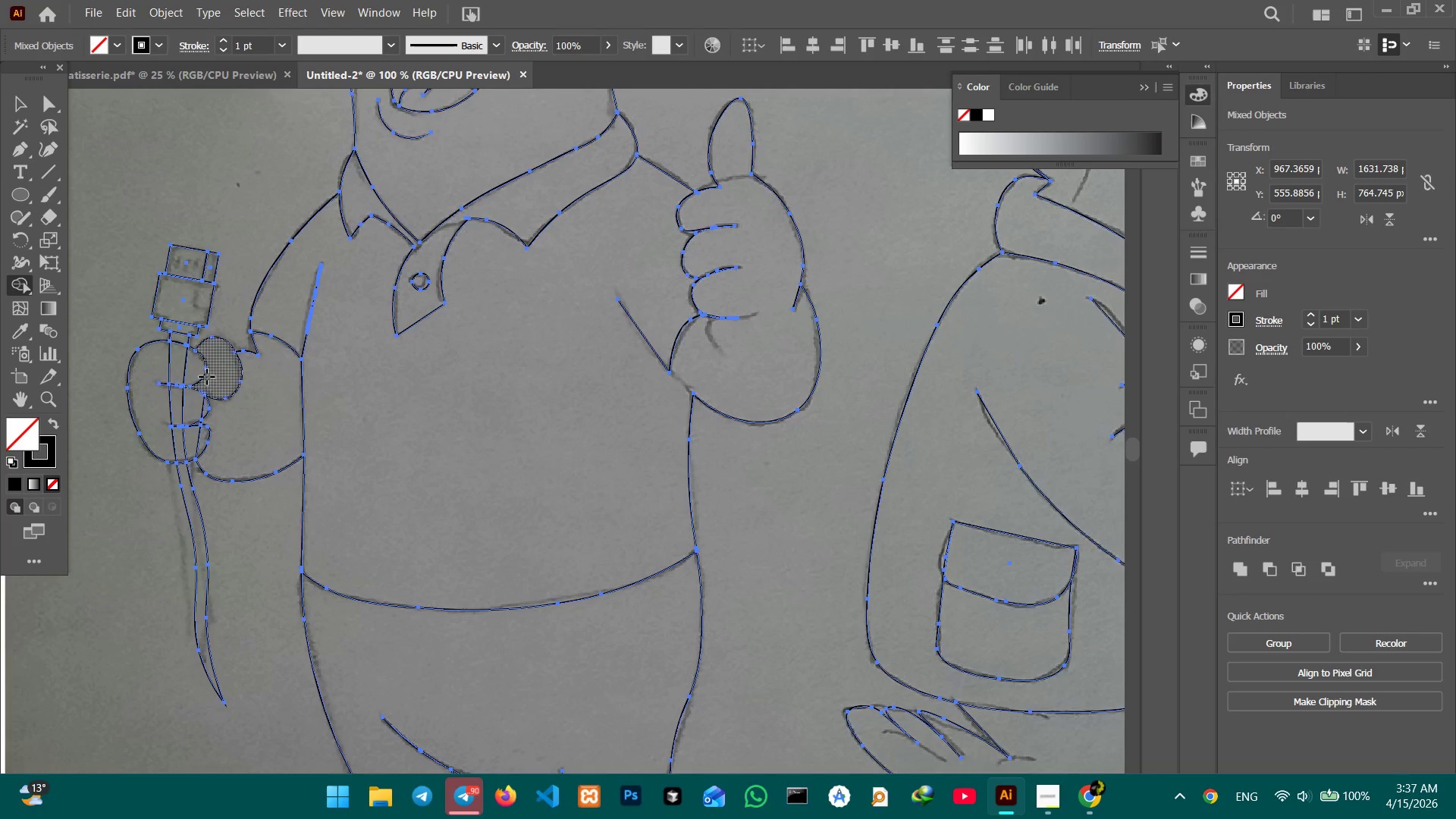 
left_click_drag(start_coordinate=[201, 374], to_coordinate=[156, 366])
 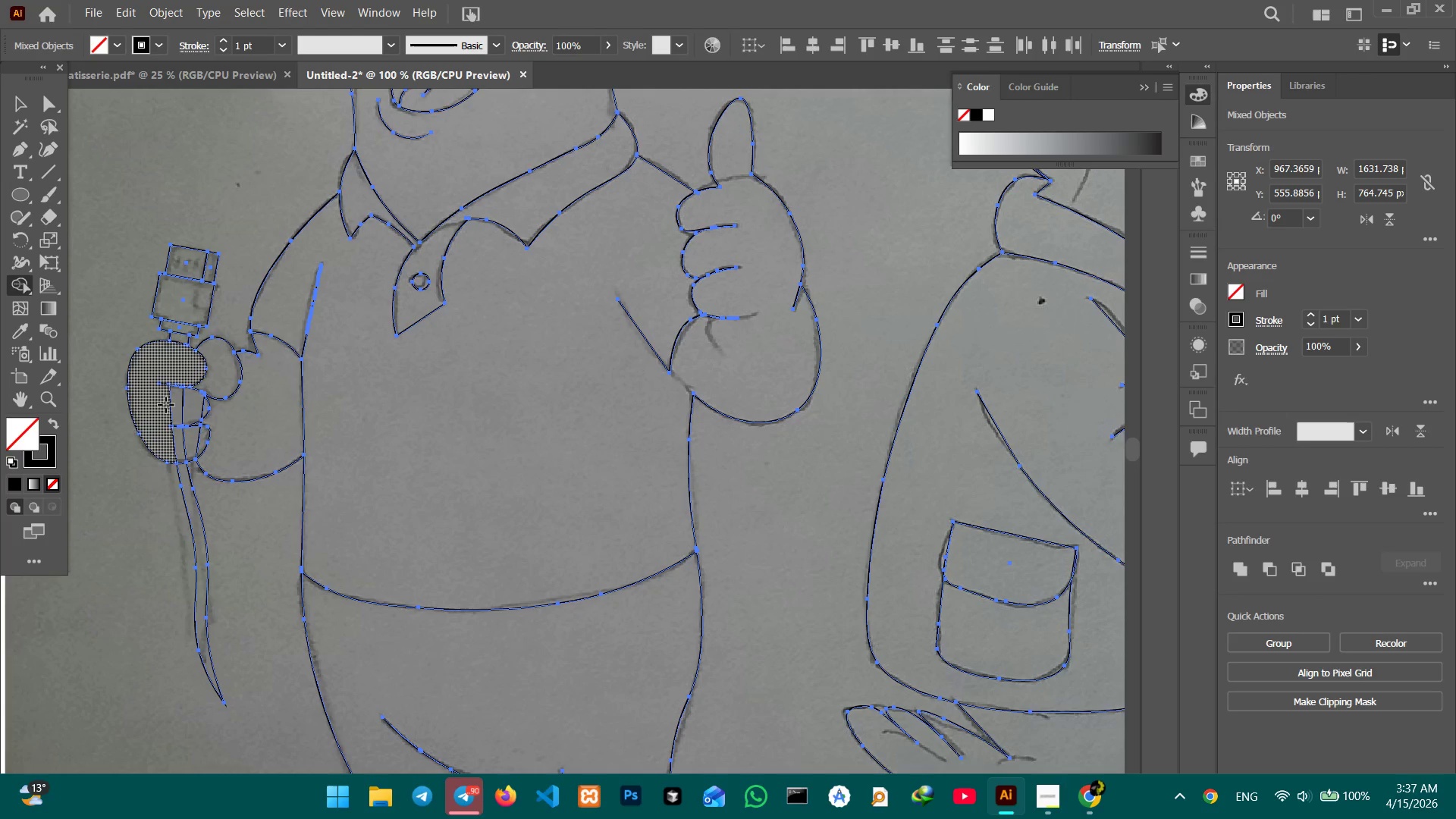 
left_click_drag(start_coordinate=[166, 405], to_coordinate=[196, 409])
 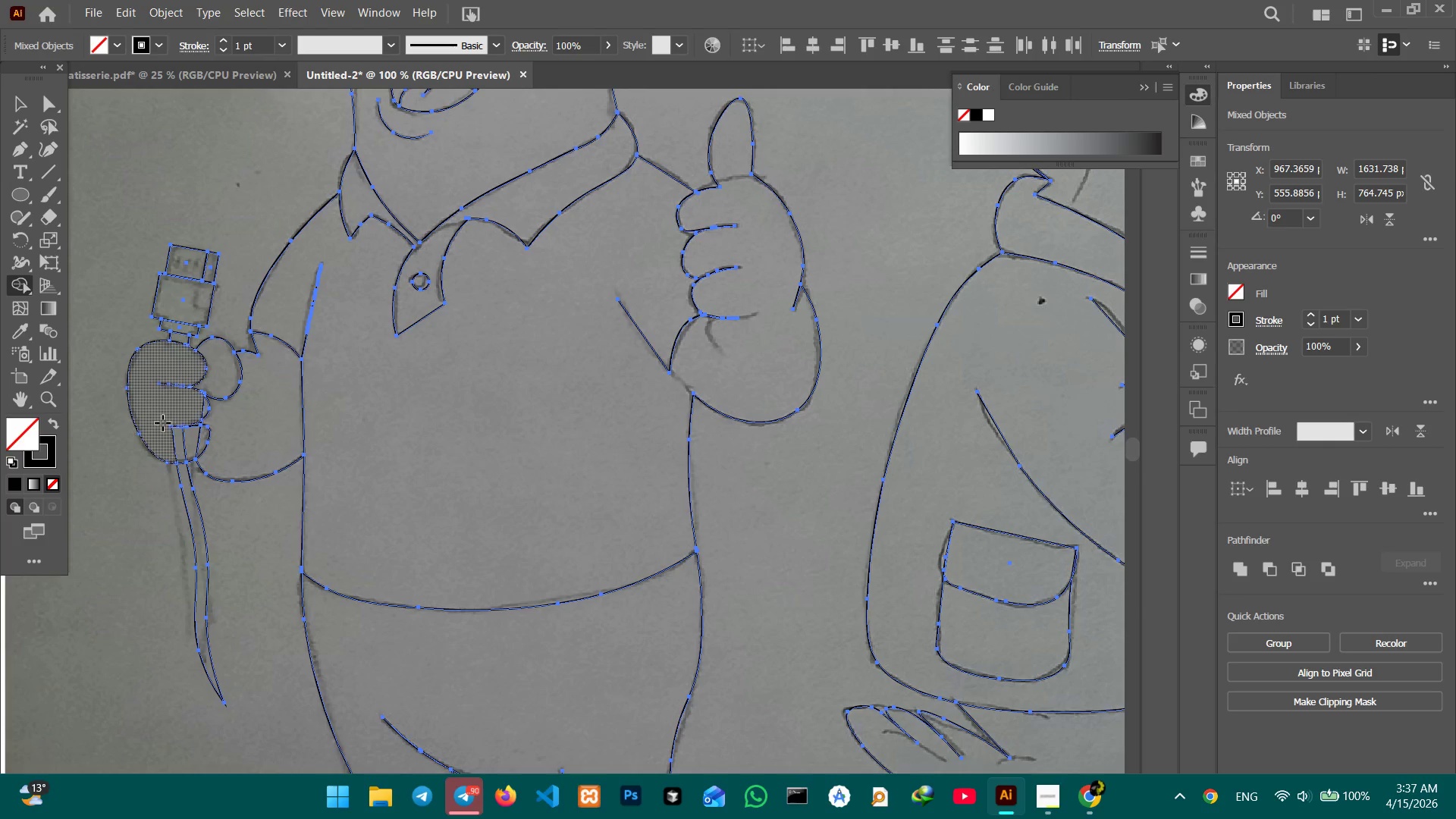 
left_click_drag(start_coordinate=[163, 422], to_coordinate=[199, 444])
 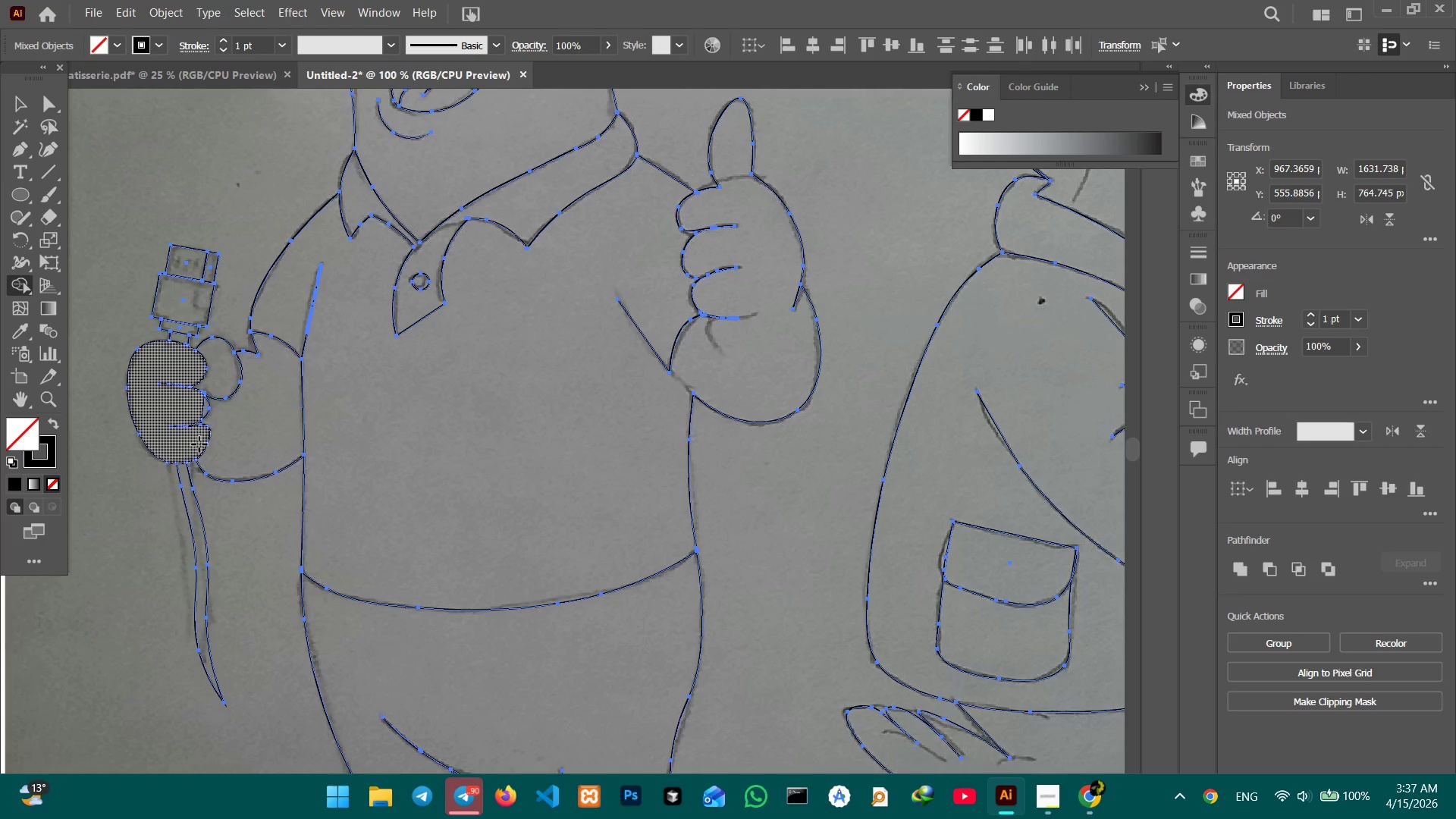 
key(Control+Equal)
 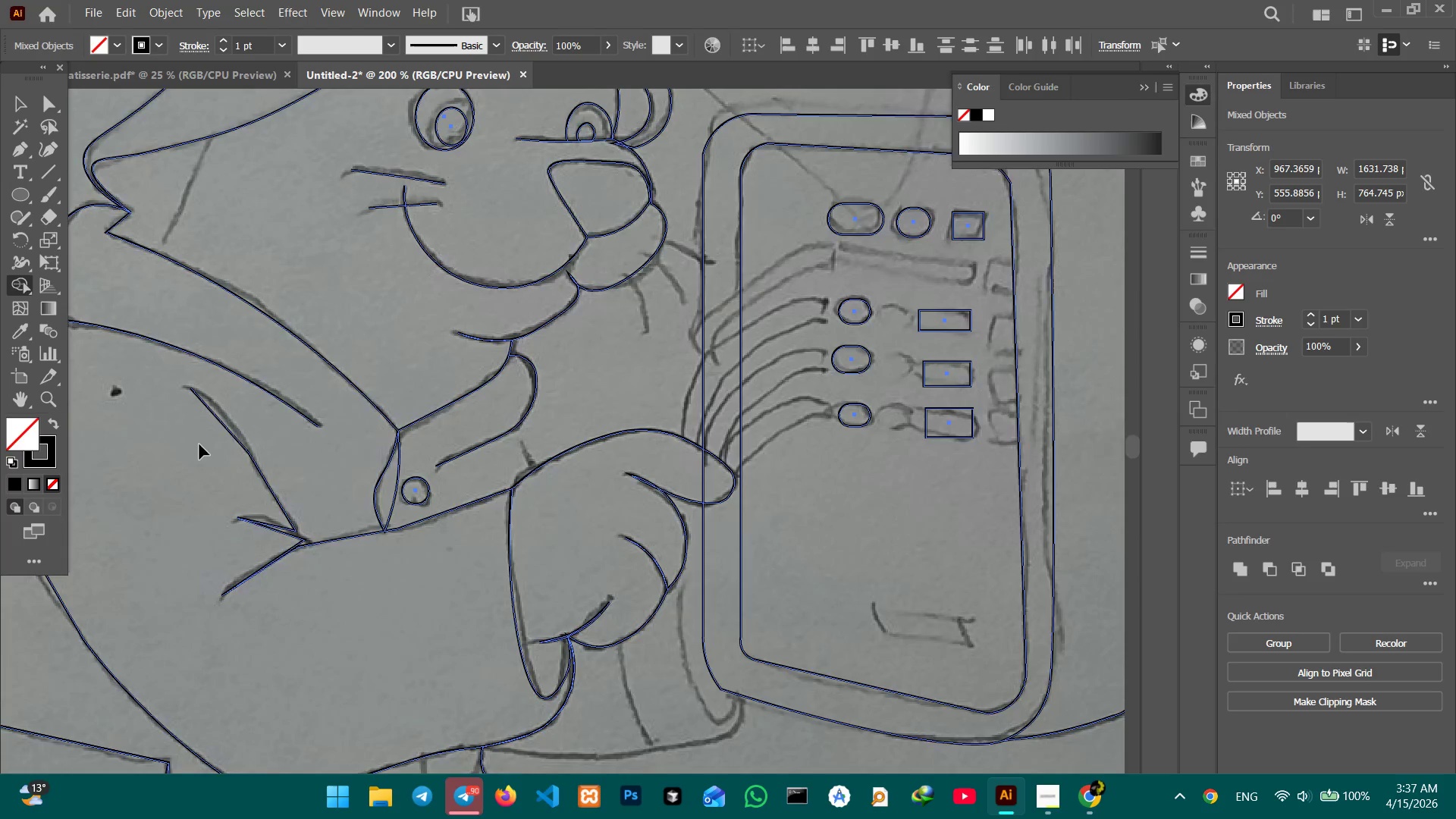 
key(Control+Equal)
 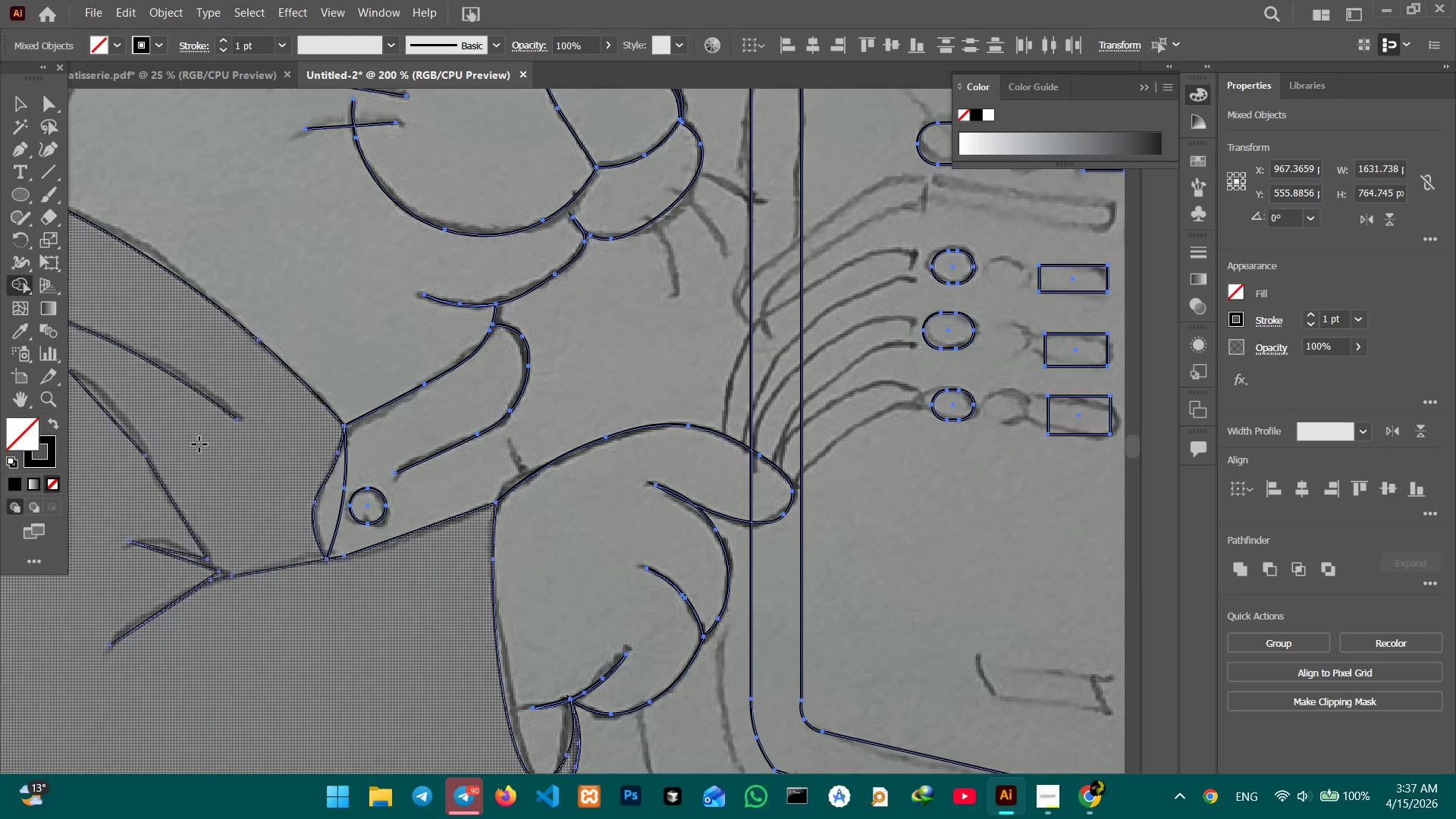 
hold_key(key=Space, duration=1.5)
 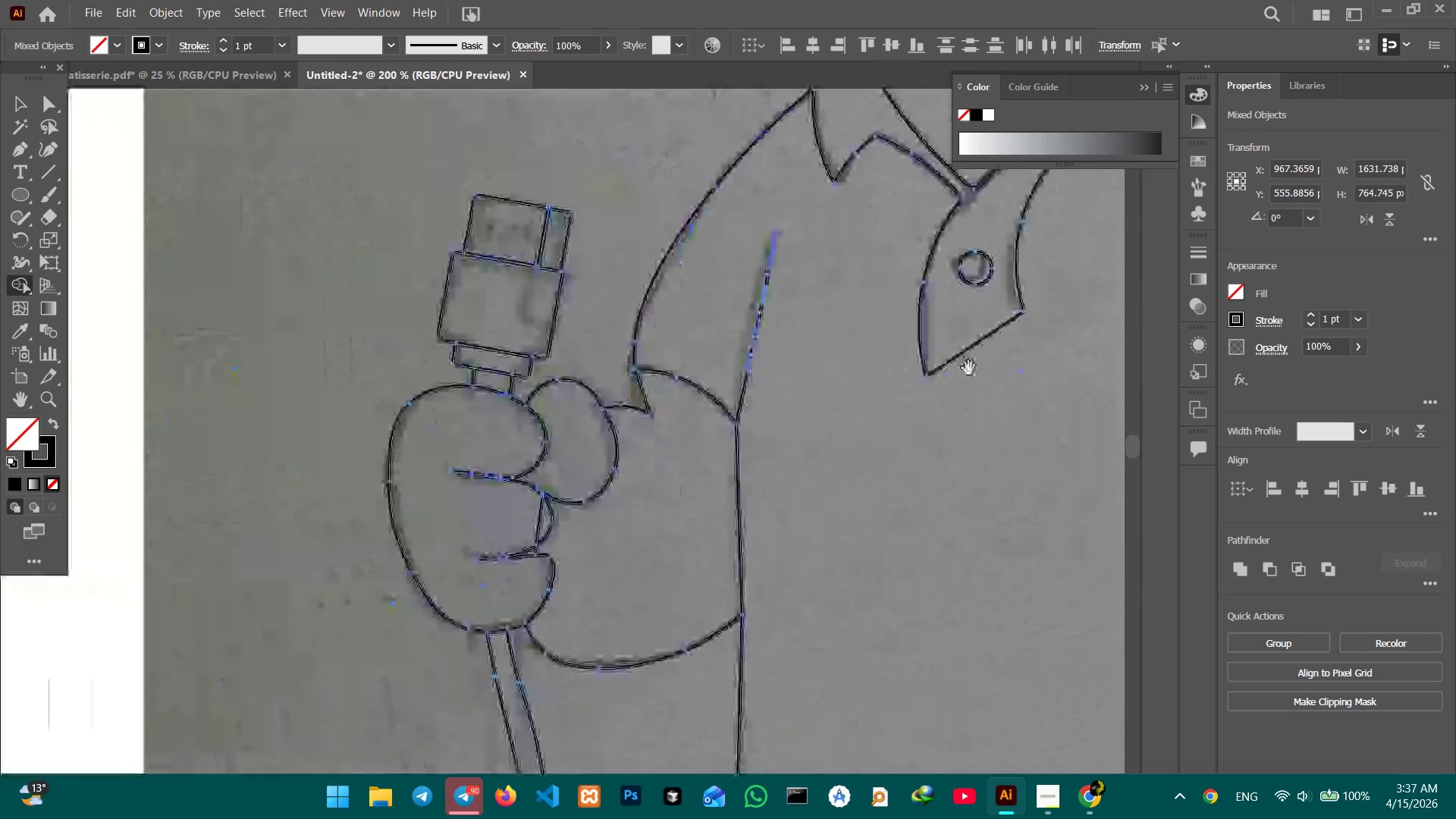 
left_click_drag(start_coordinate=[200, 430], to_coordinate=[942, 441])
 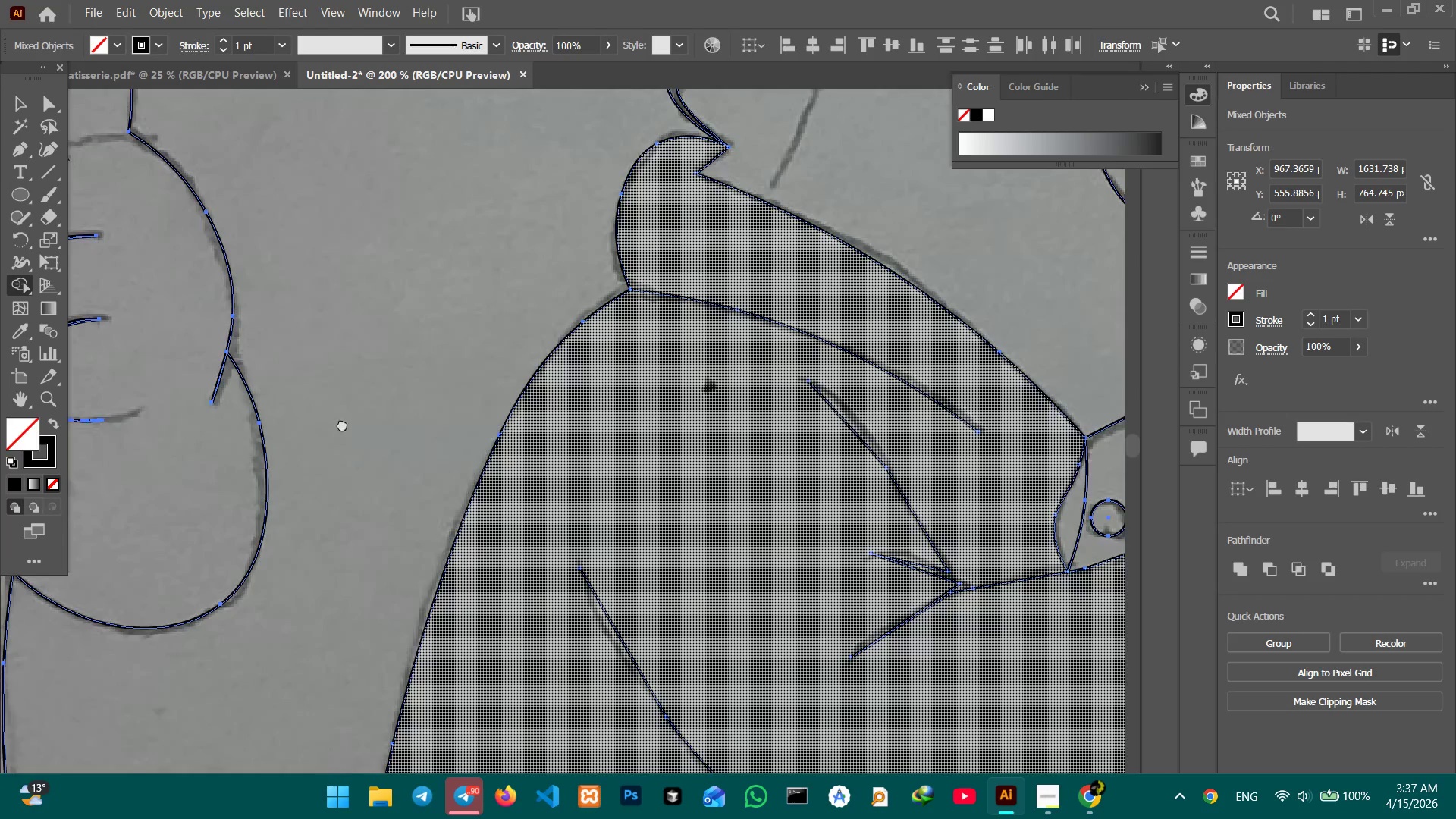 
left_click_drag(start_coordinate=[277, 420], to_coordinate=[890, 408])
 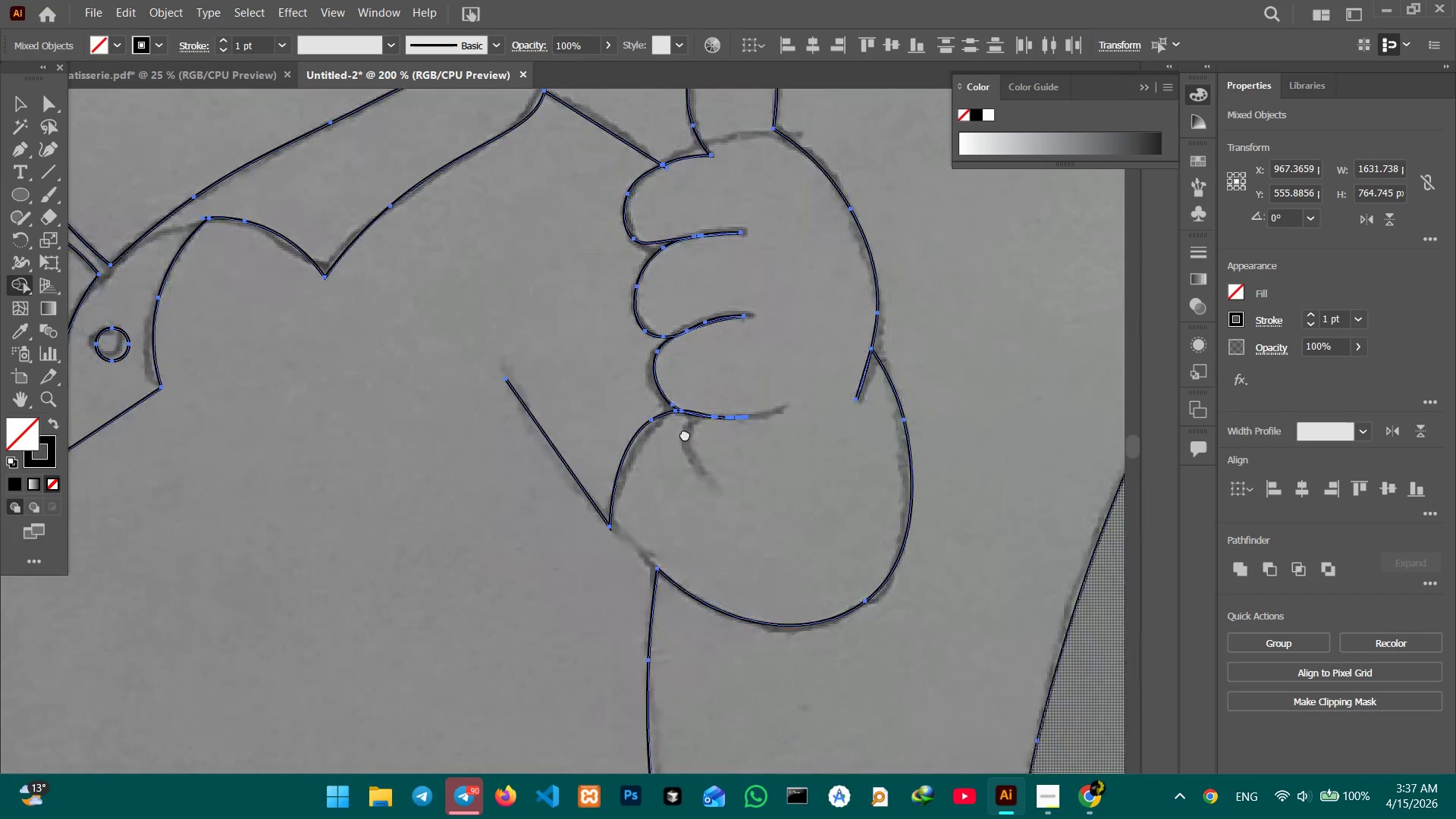 
left_click_drag(start_coordinate=[439, 415], to_coordinate=[935, 414])
 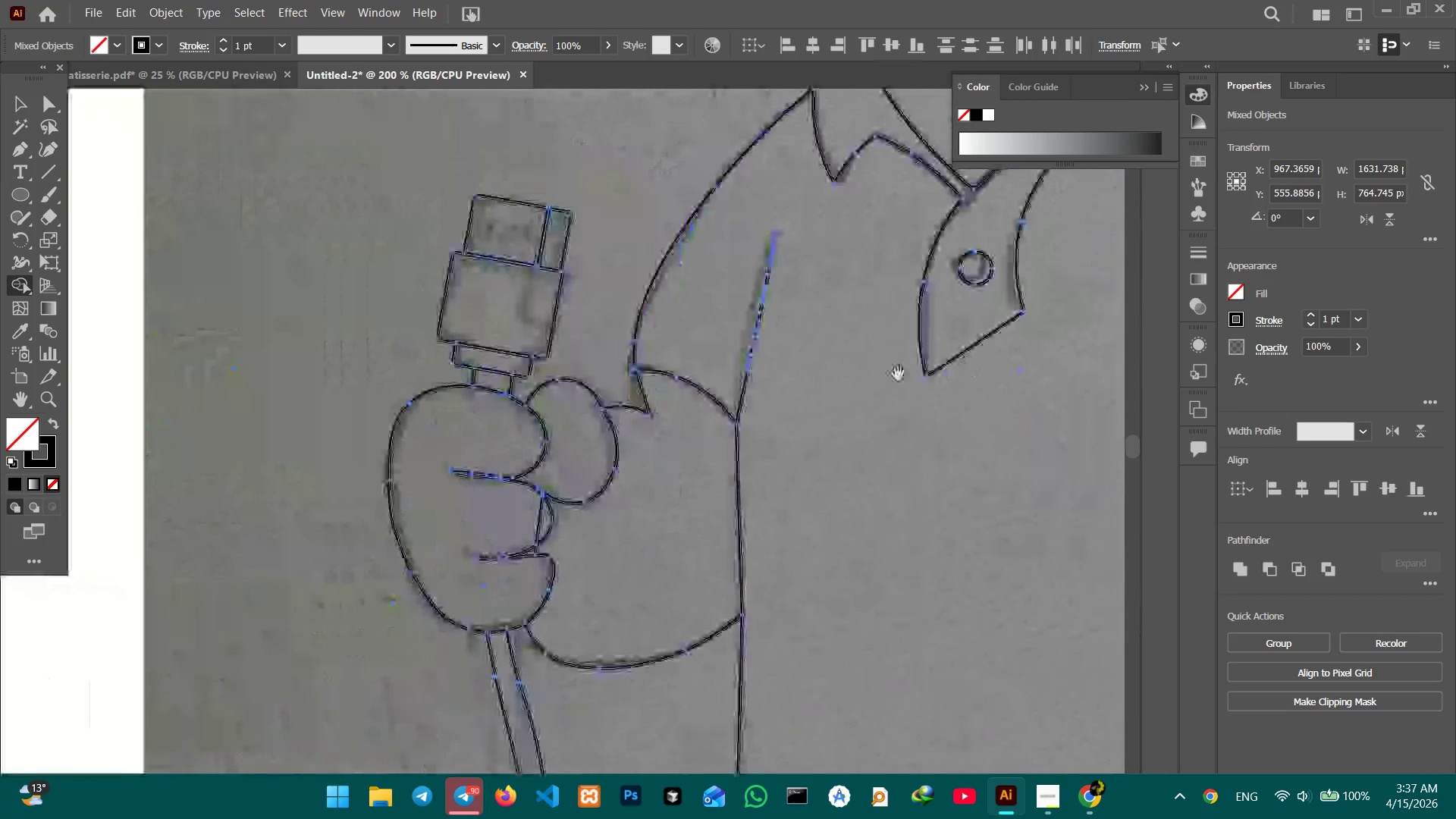 
hold_key(key=Space, duration=1.28)
 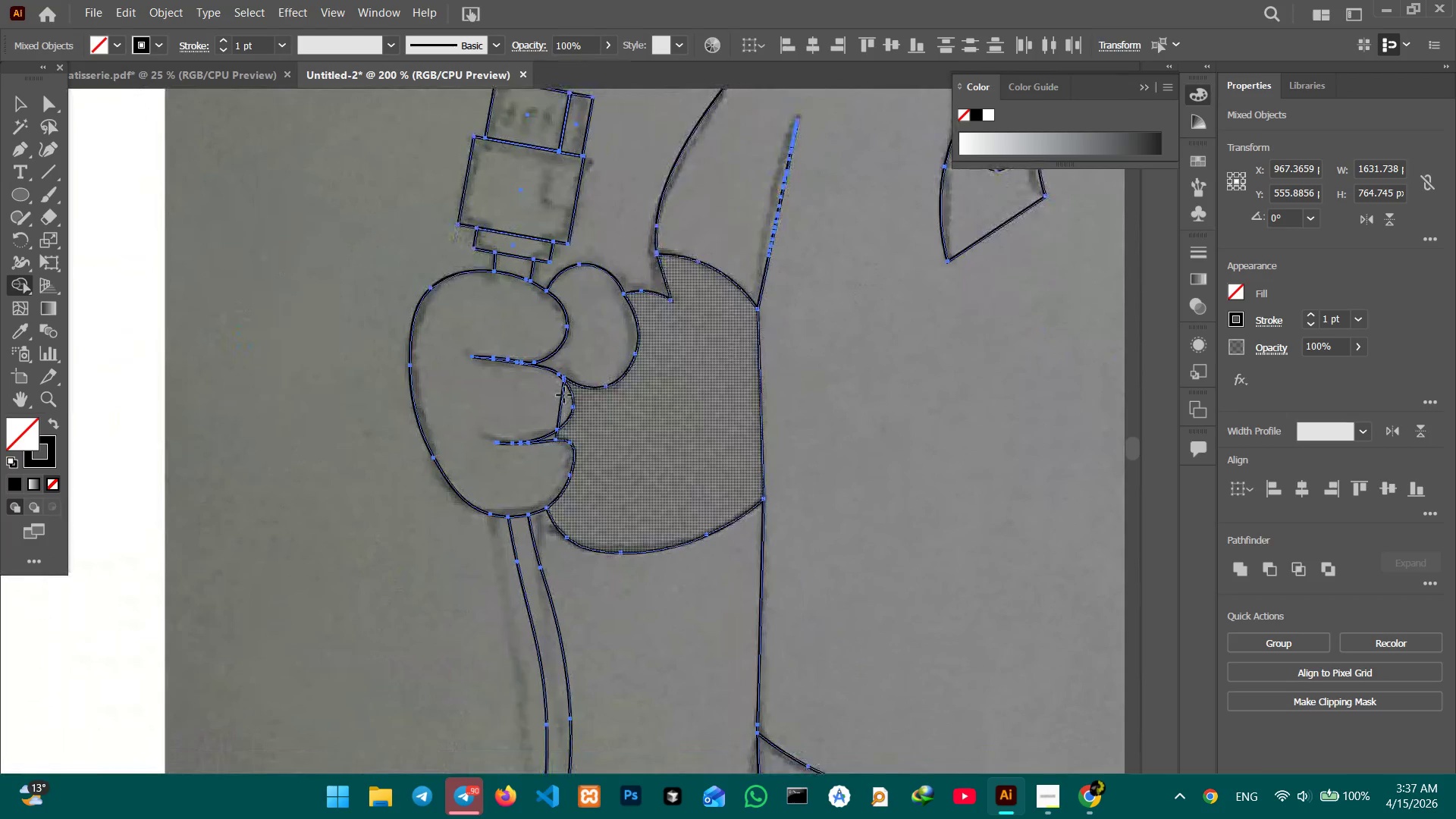 
left_click_drag(start_coordinate=[567, 435], to_coordinate=[968, 369])
 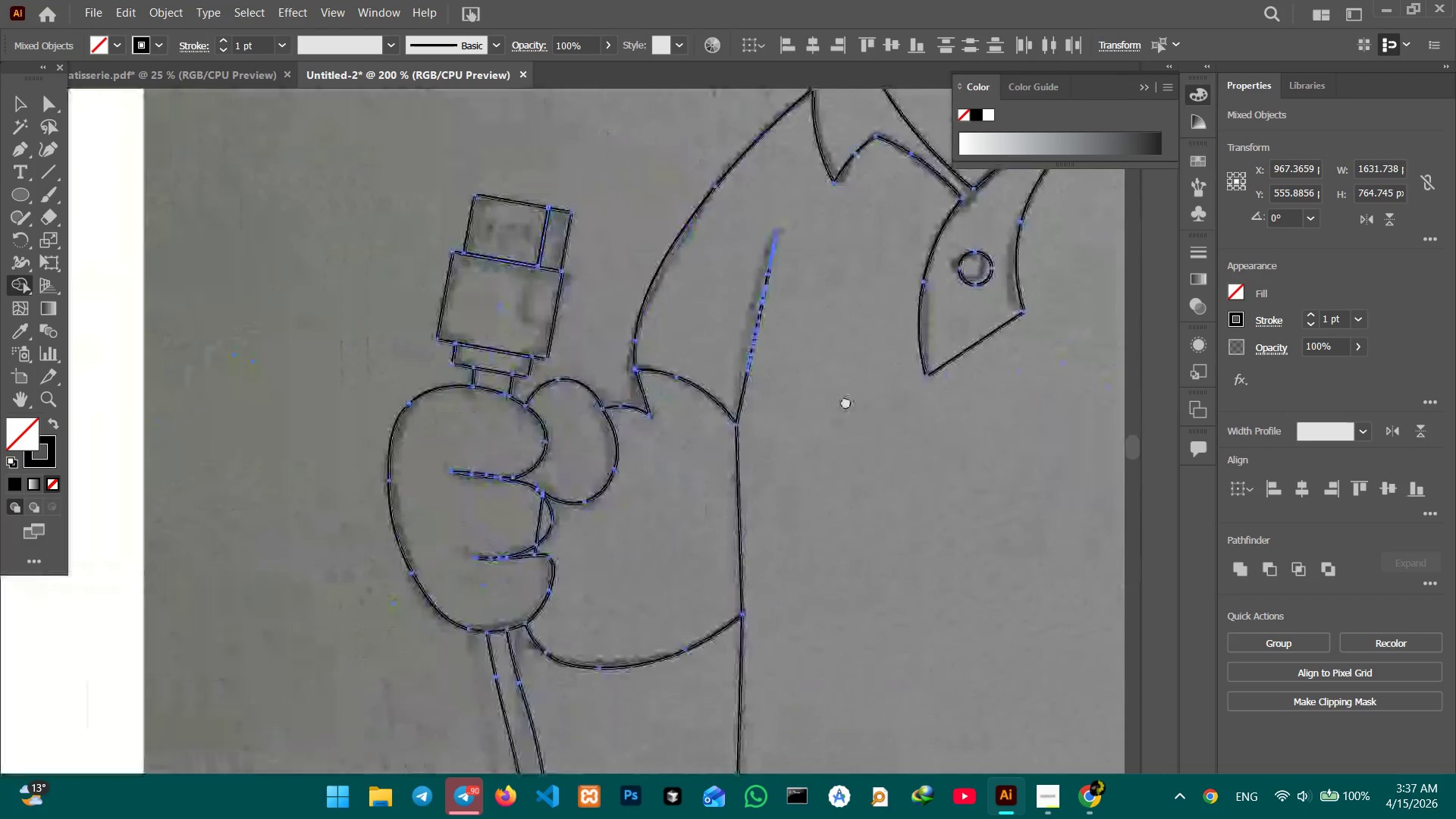 
left_click_drag(start_coordinate=[846, 413], to_coordinate=[867, 297])
 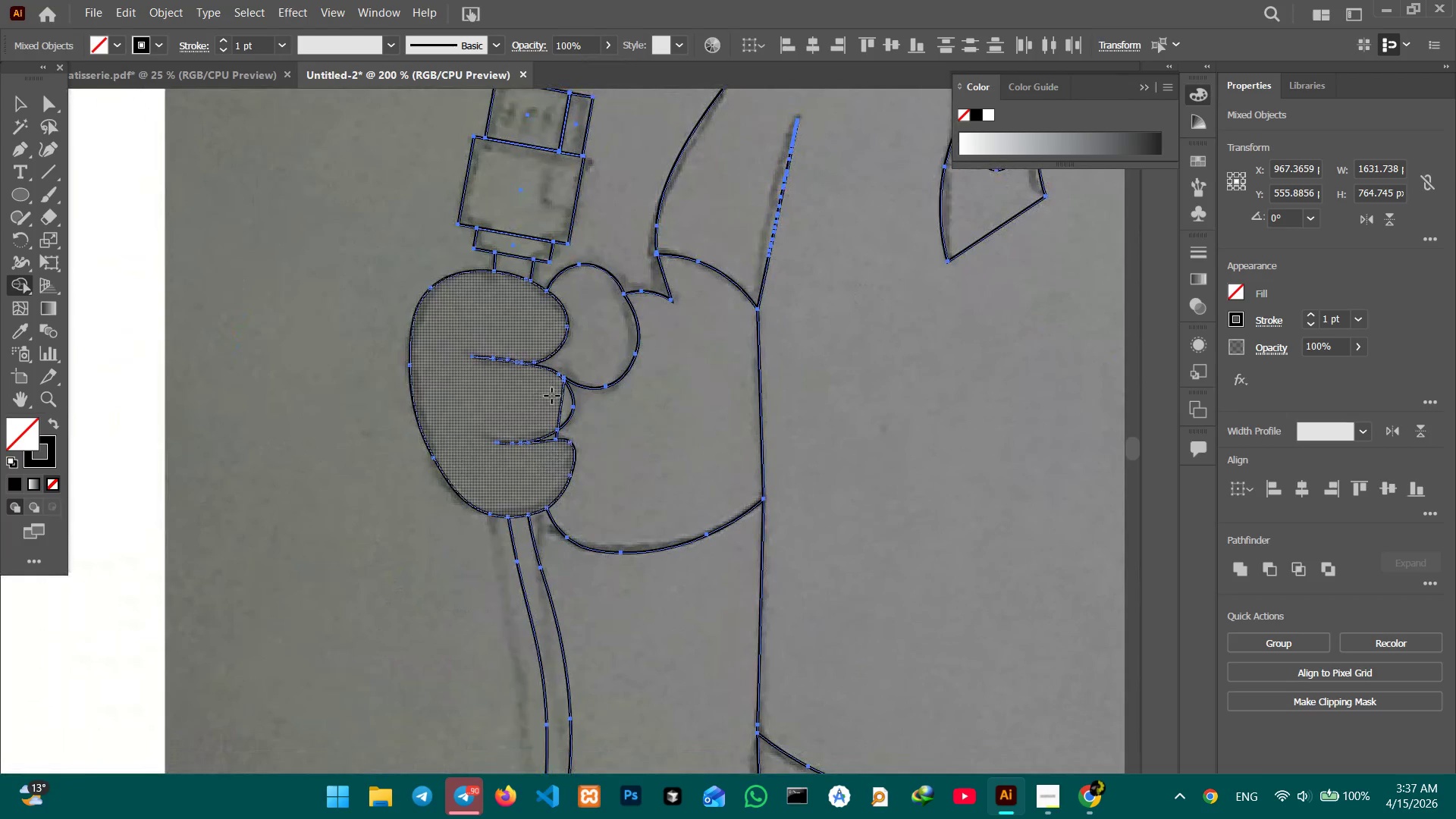 
left_click_drag(start_coordinate=[552, 396], to_coordinate=[570, 401])
 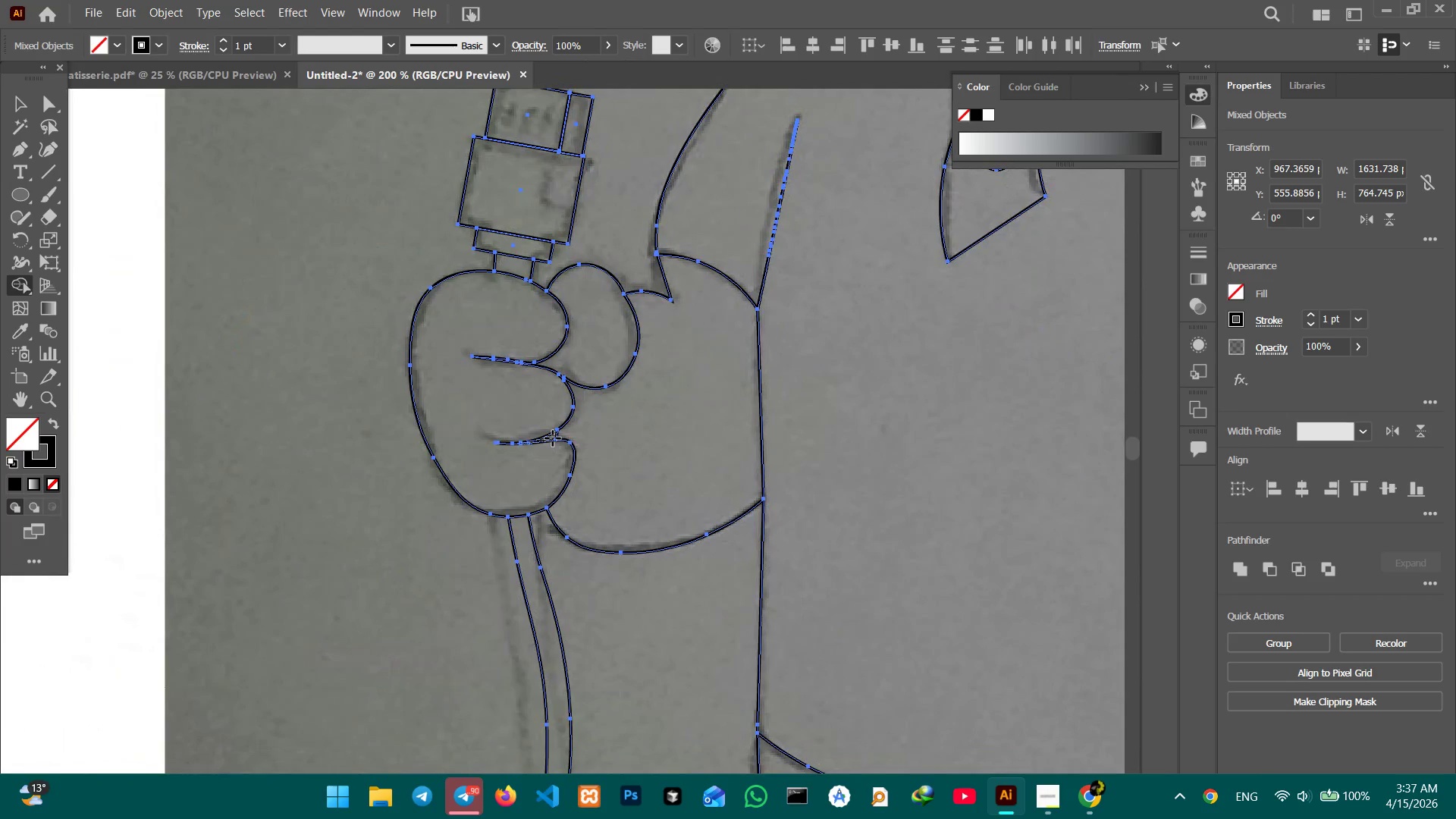 
hold_key(key=AltLeft, duration=0.97)
left_click([553, 438])
 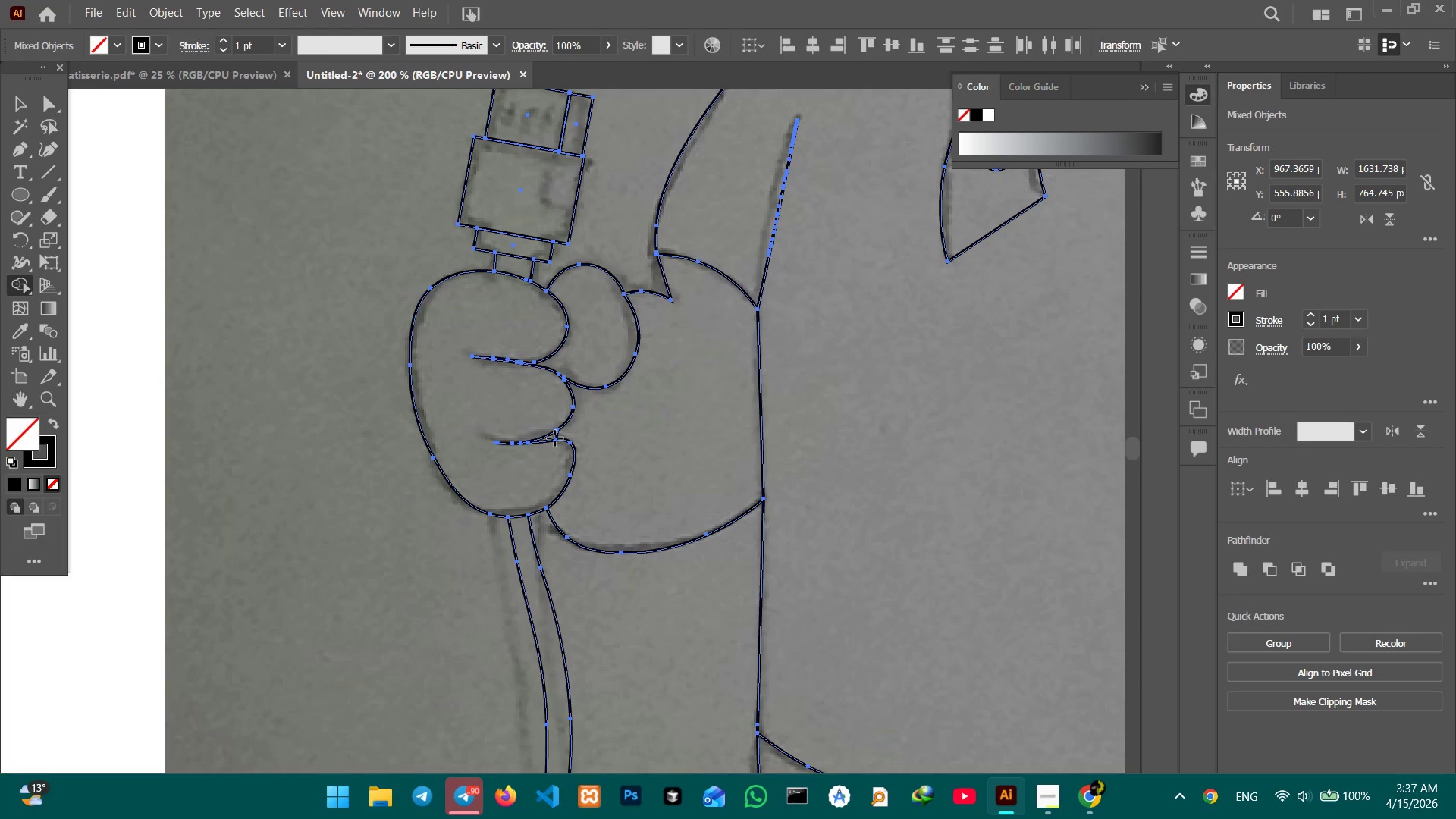 
left_click_drag(start_coordinate=[552, 438], to_coordinate=[565, 434])
 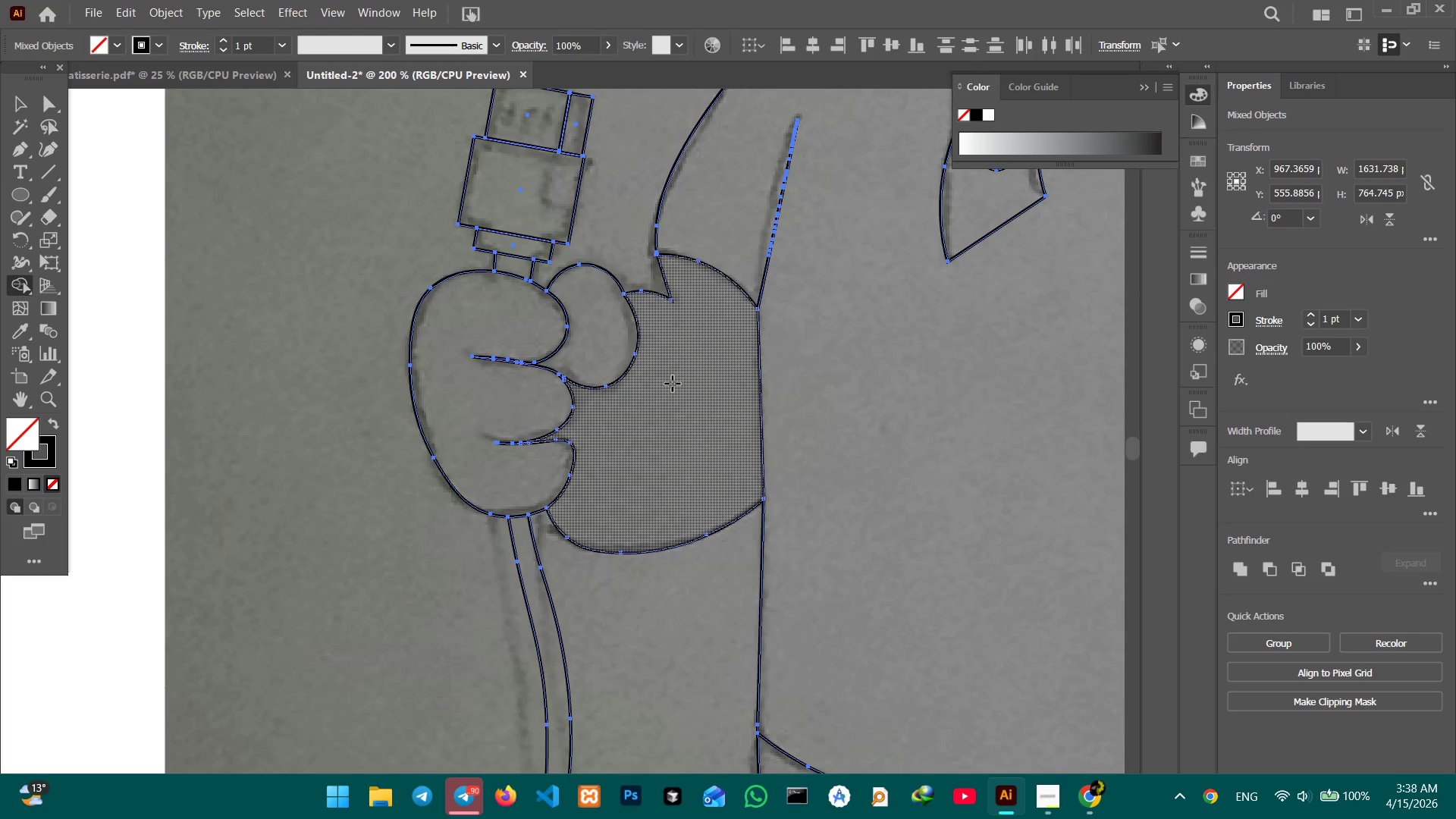 
hold_key(key=Space, duration=1.5)
 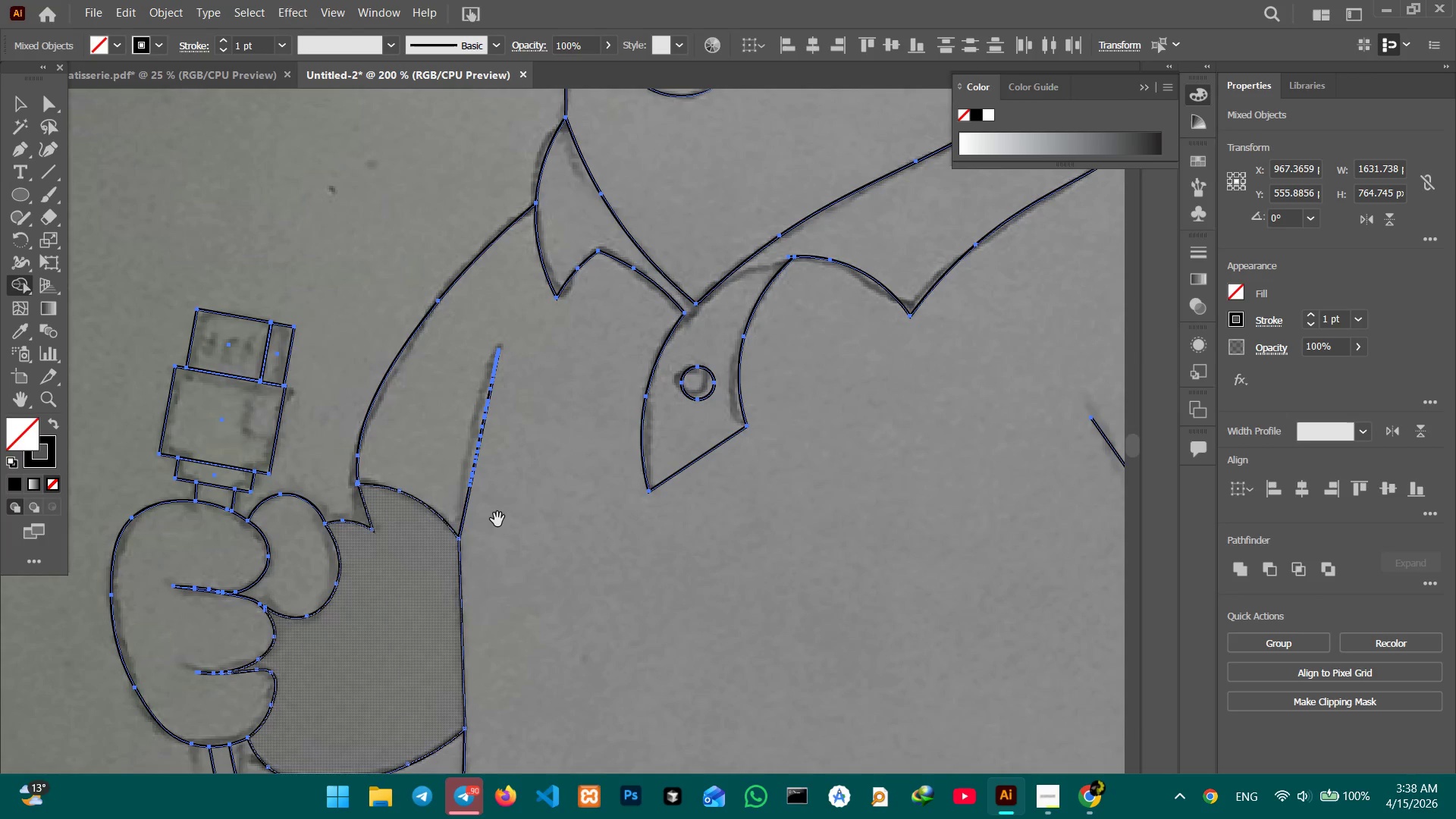 
left_click_drag(start_coordinate=[678, 516], to_coordinate=[378, 746])
 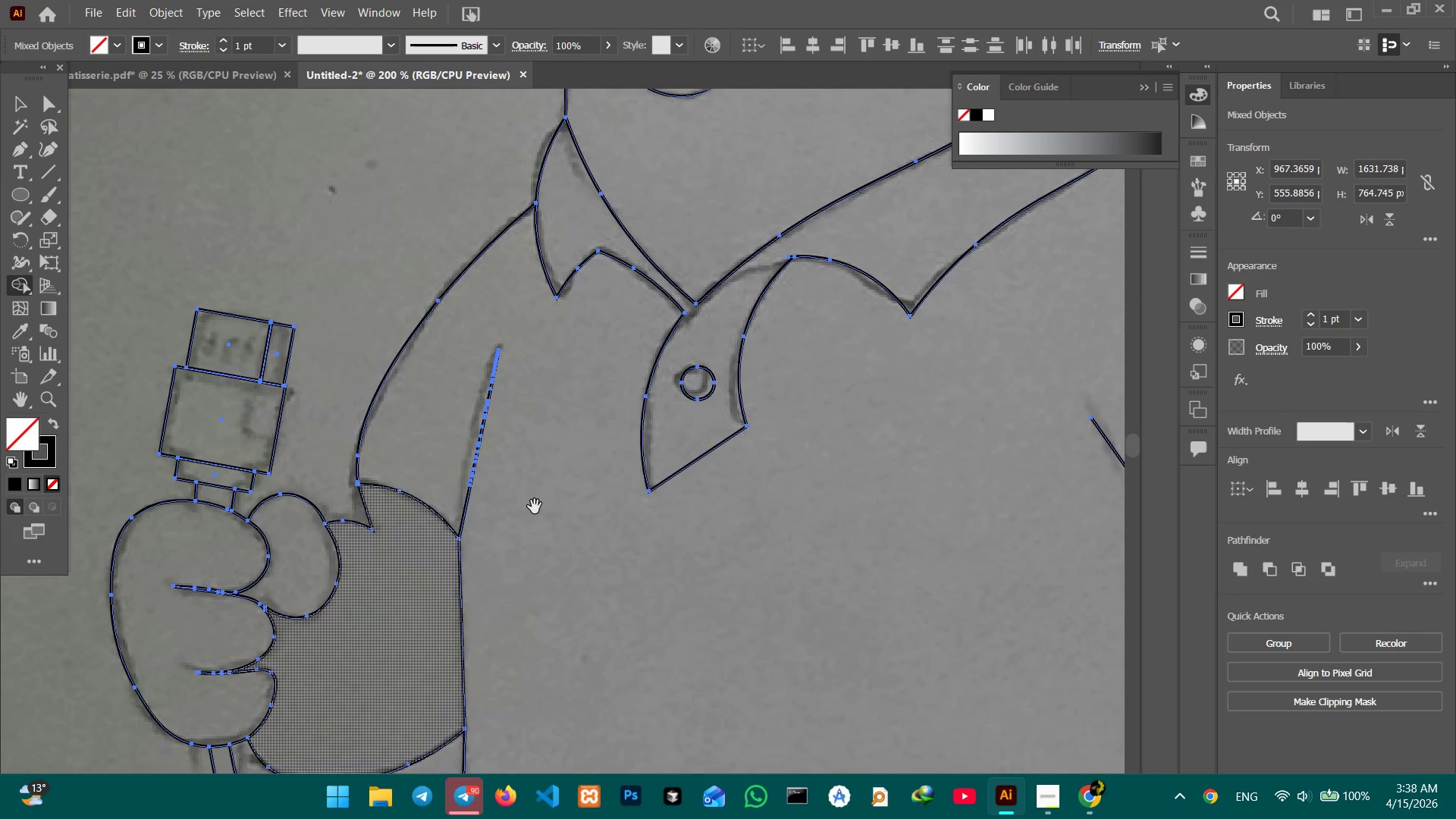 
hold_key(key=Space, duration=1.34)
 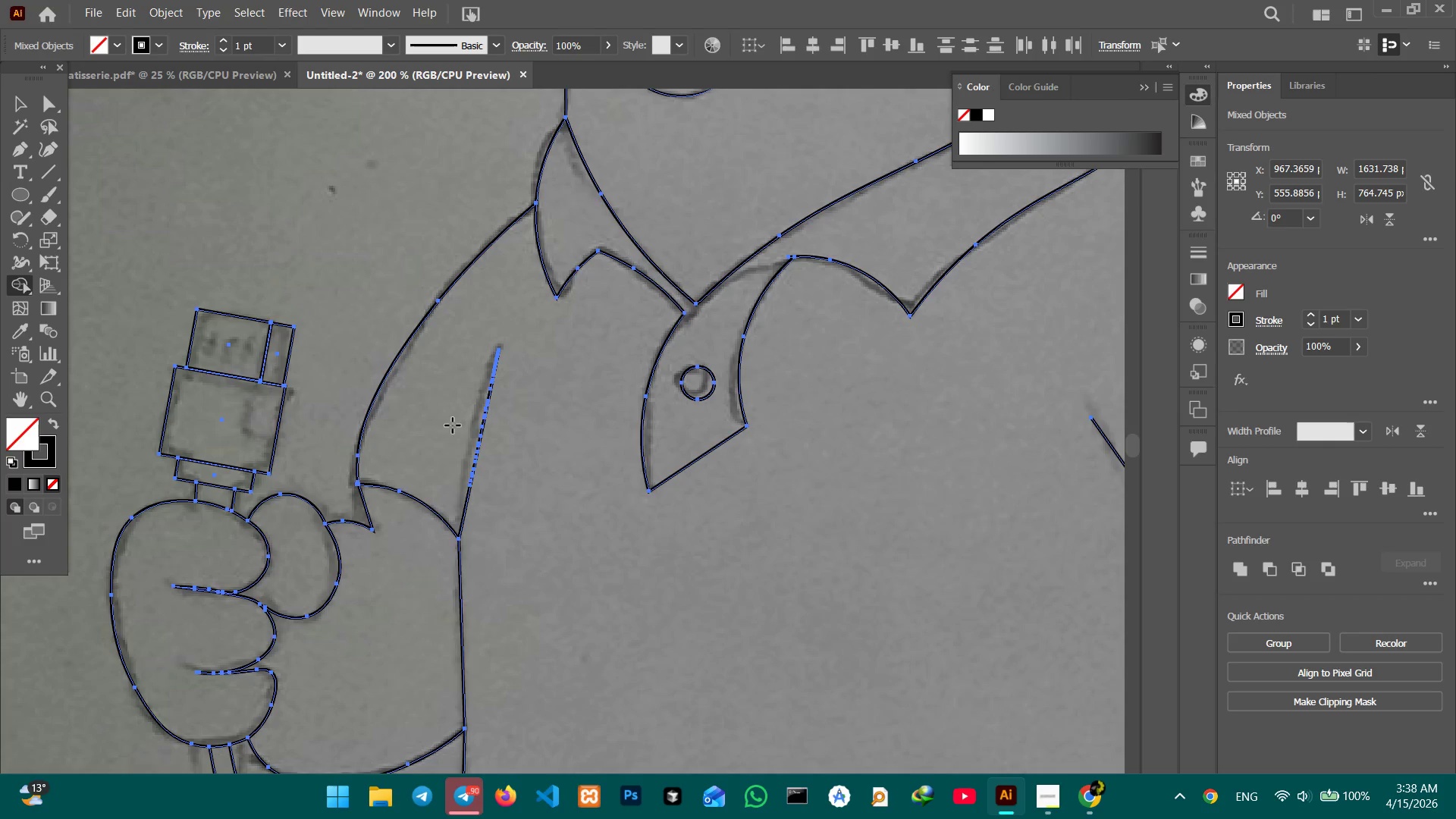 
key(Control+Minus)
 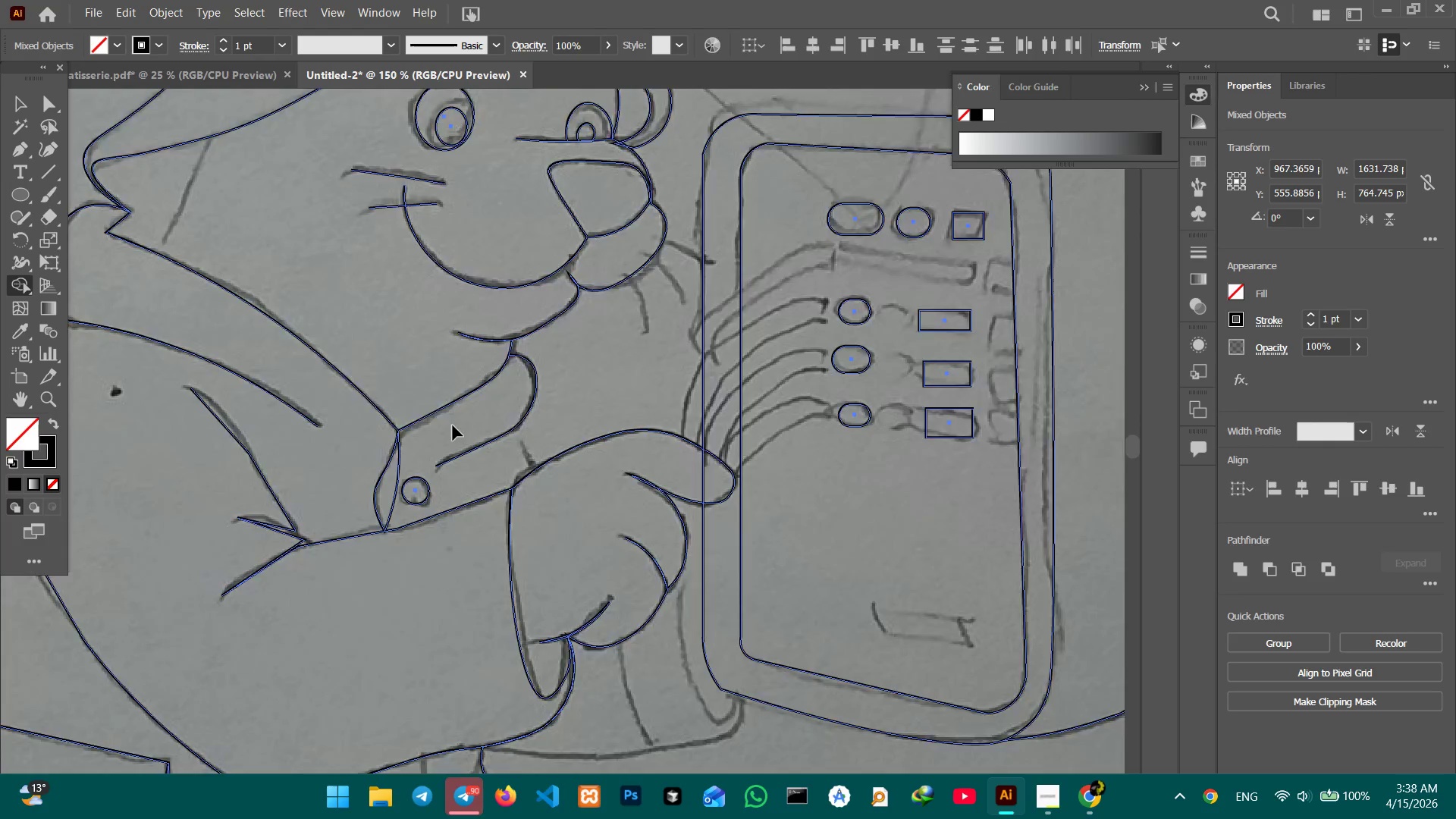 
key(Control+Minus)
 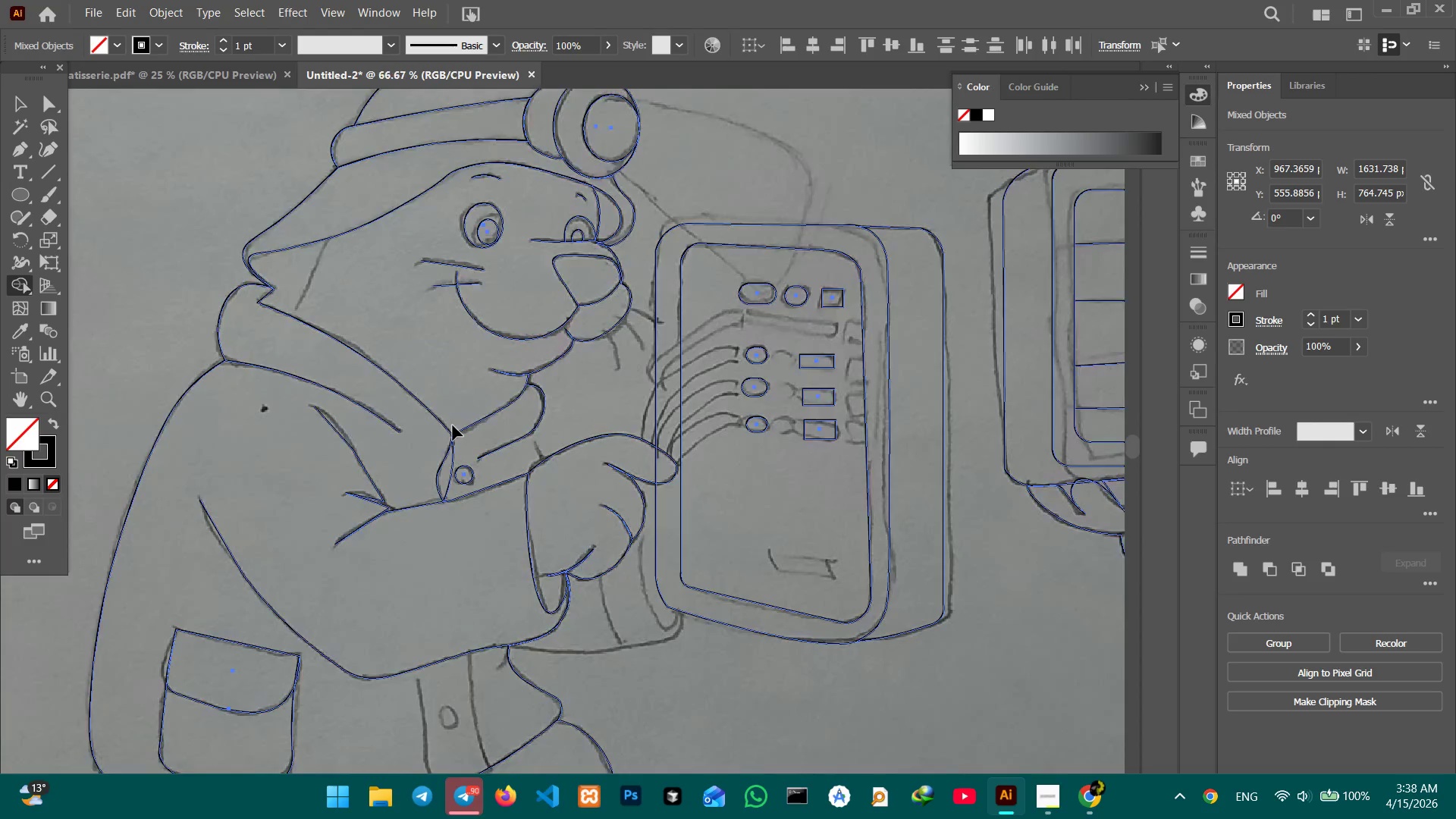 
key(Control+Minus)
 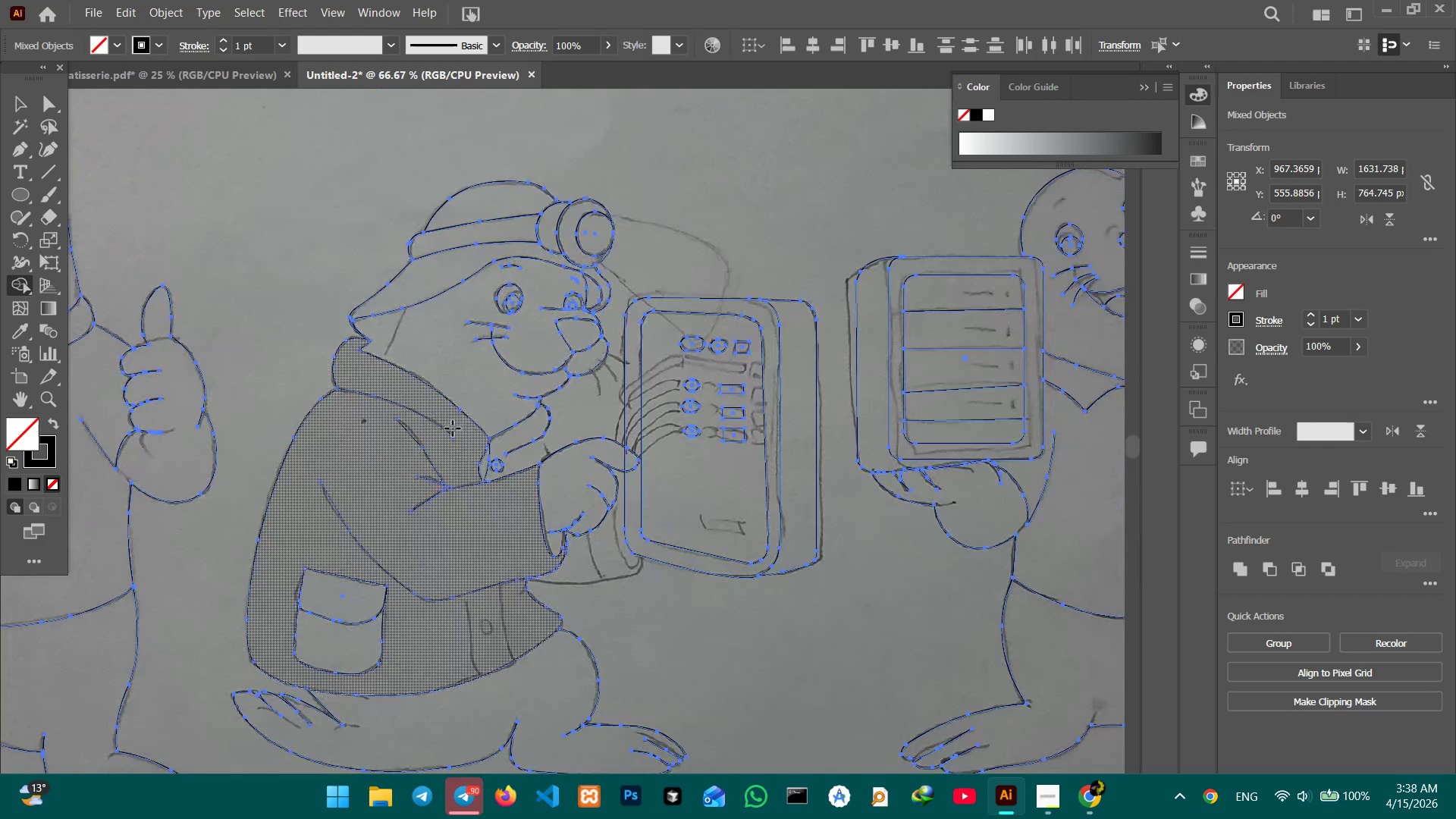 
hold_key(key=Space, duration=0.91)
 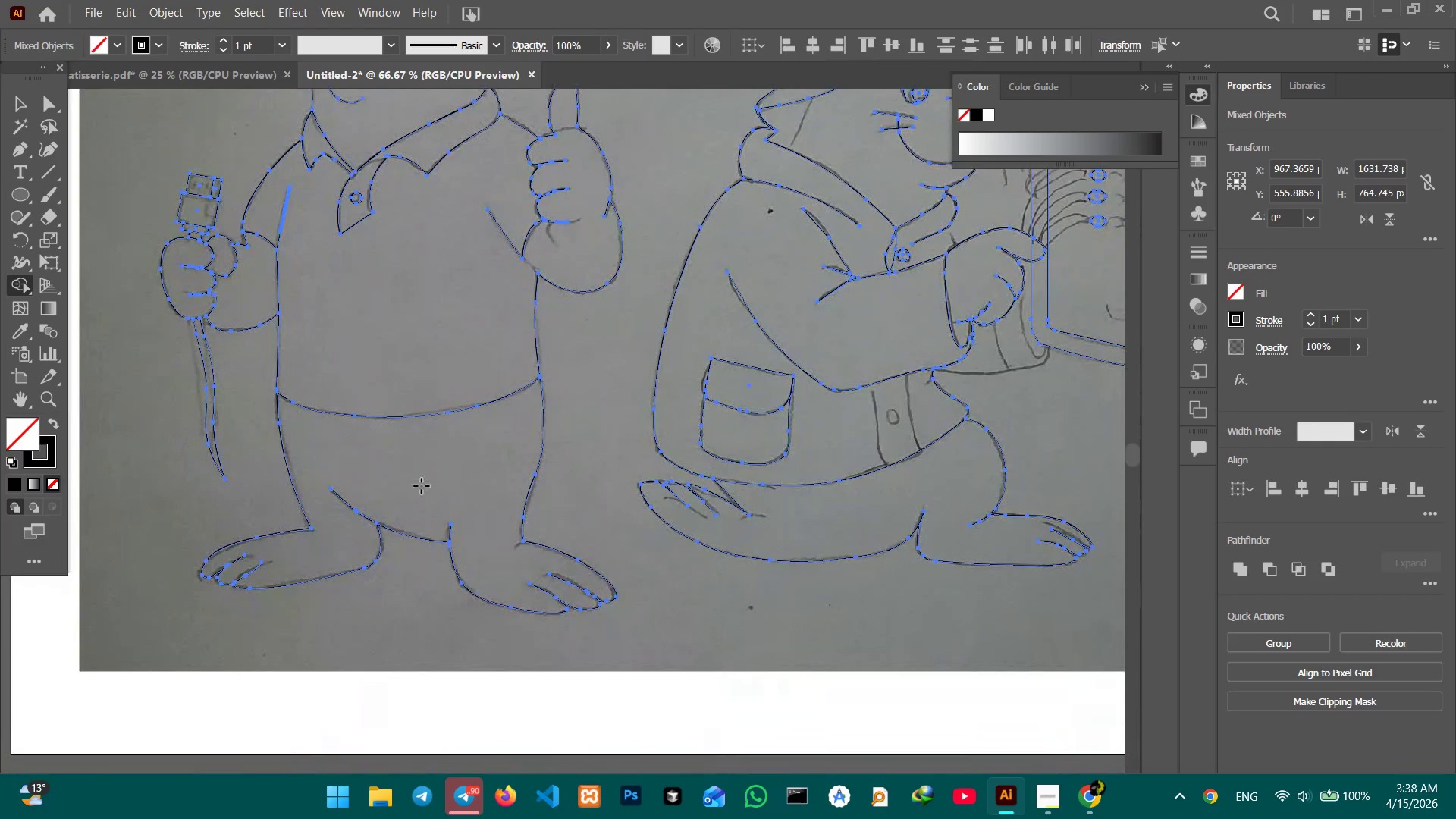 
left_click_drag(start_coordinate=[398, 421], to_coordinate=[804, 210])
 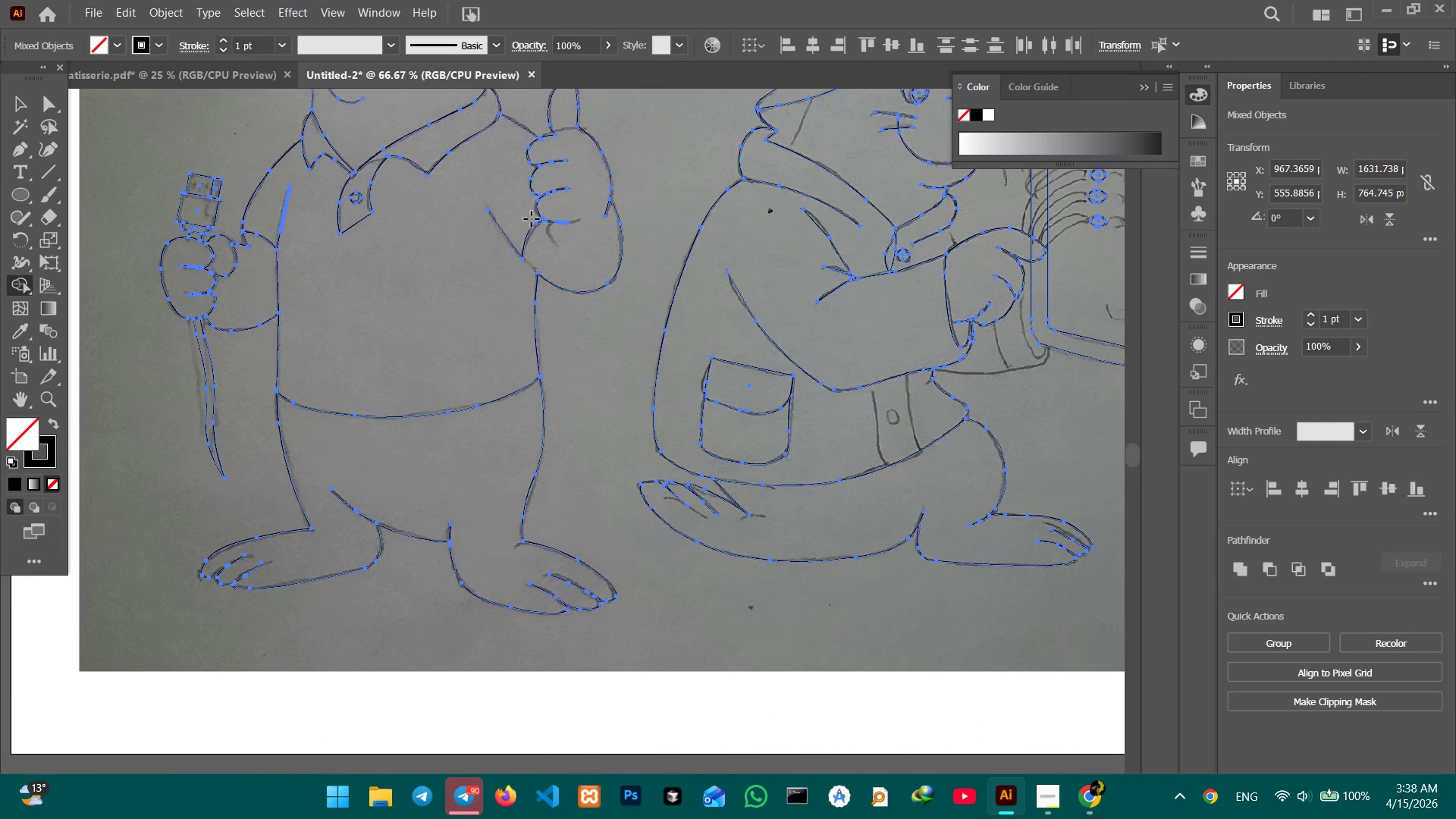 
hold_key(key=Space, duration=0.95)
 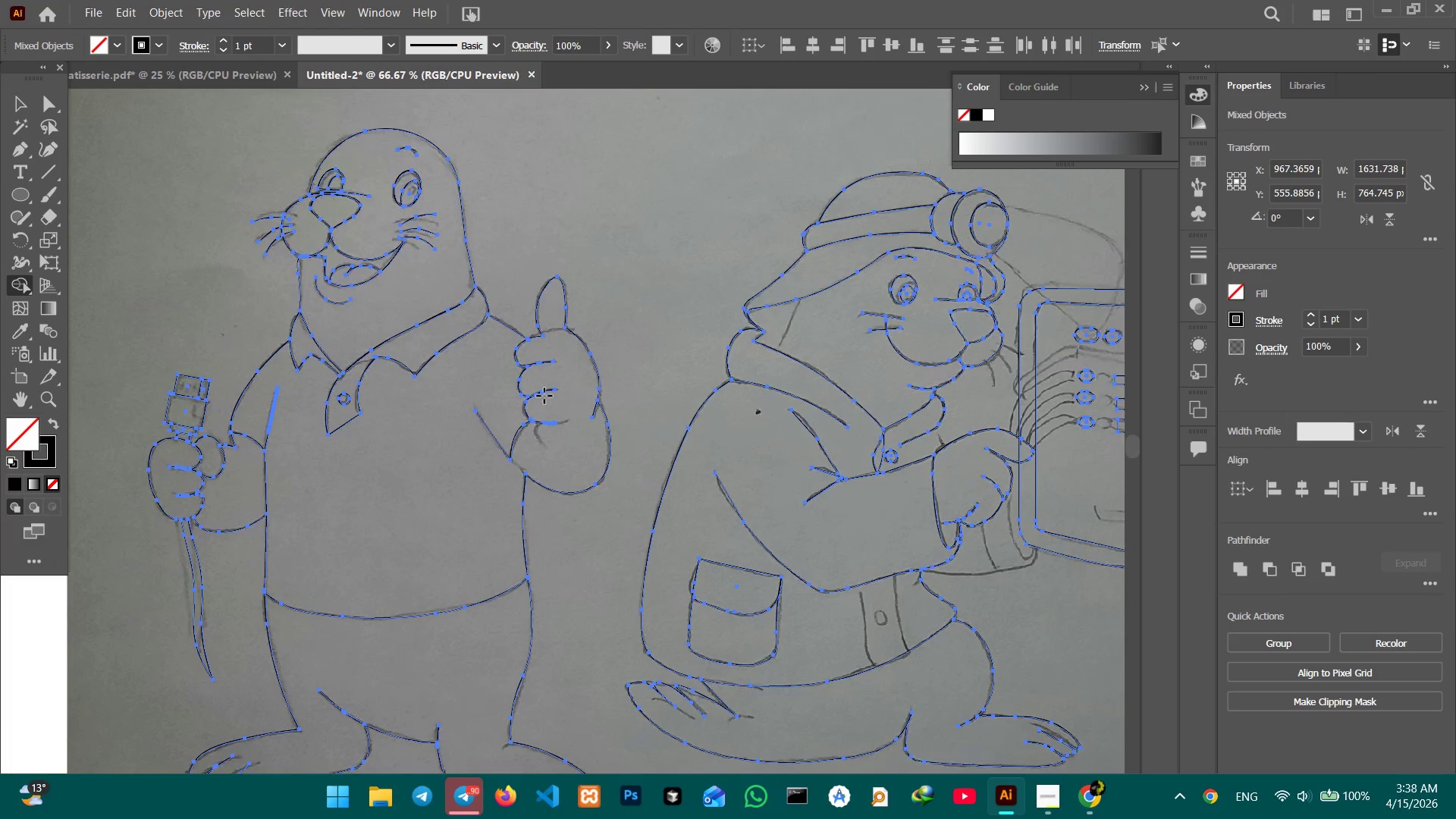 
left_click_drag(start_coordinate=[606, 209], to_coordinate=[594, 410])
 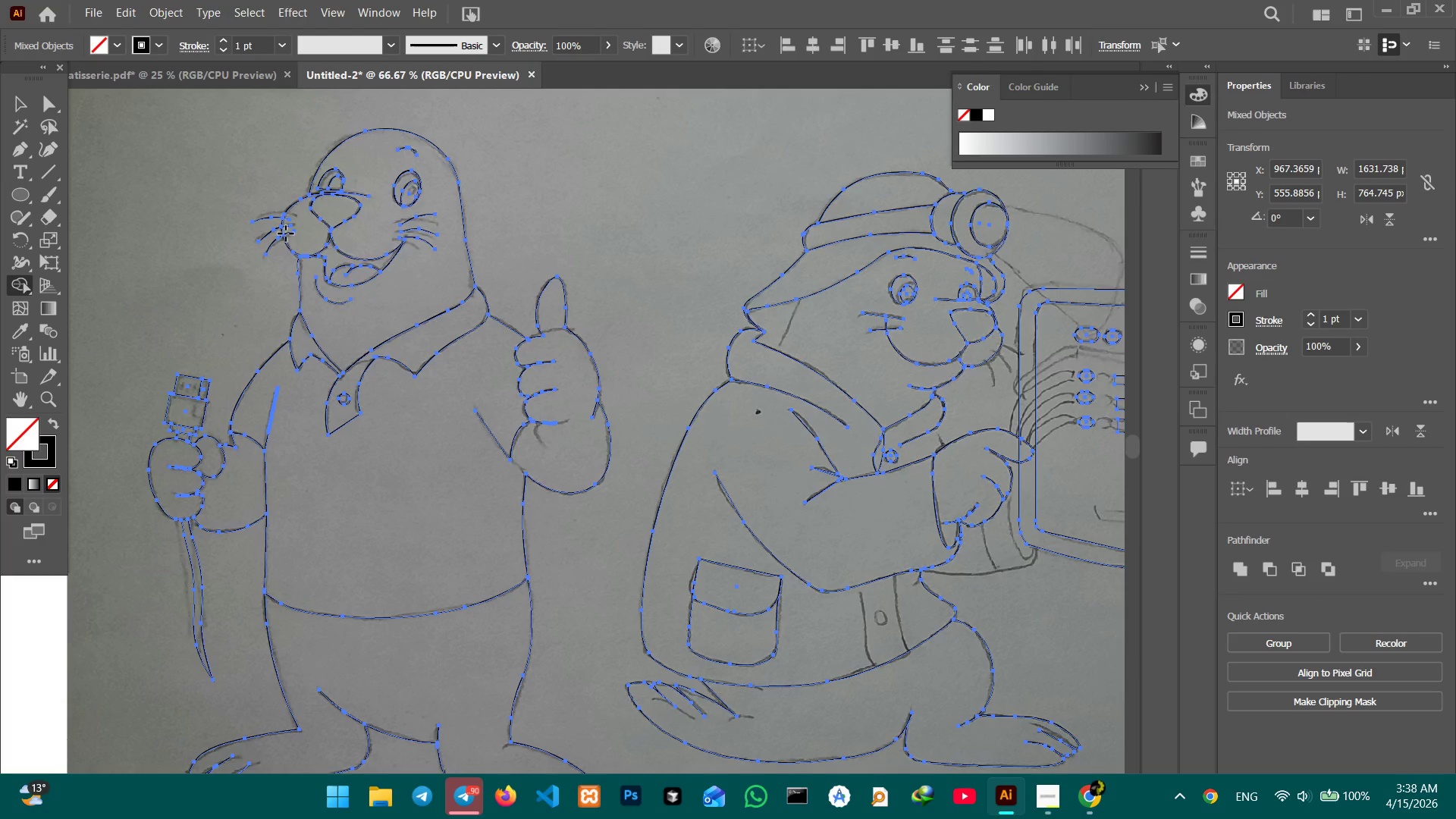 
wait(6.42)
 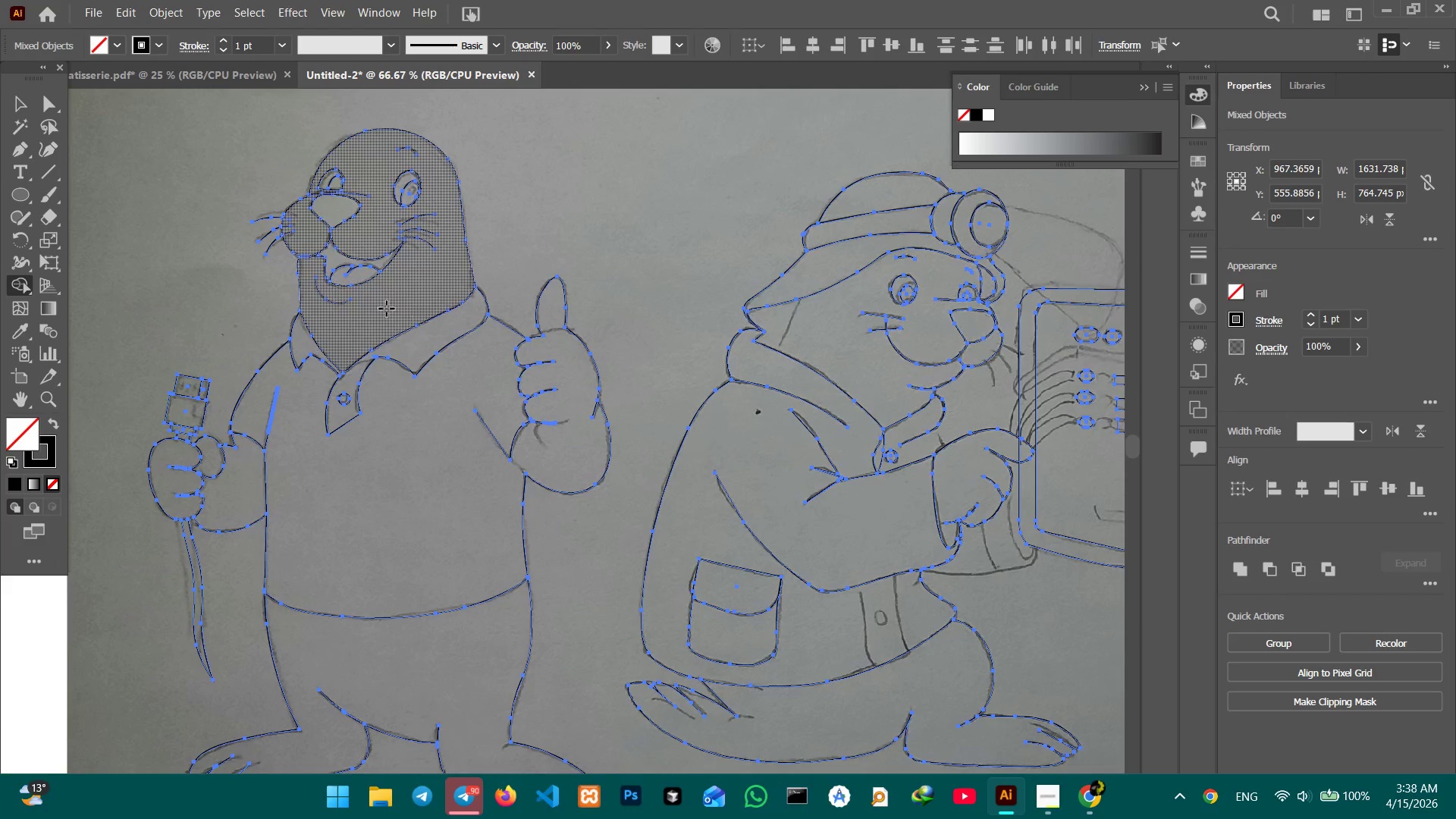 
left_click([339, 182])
 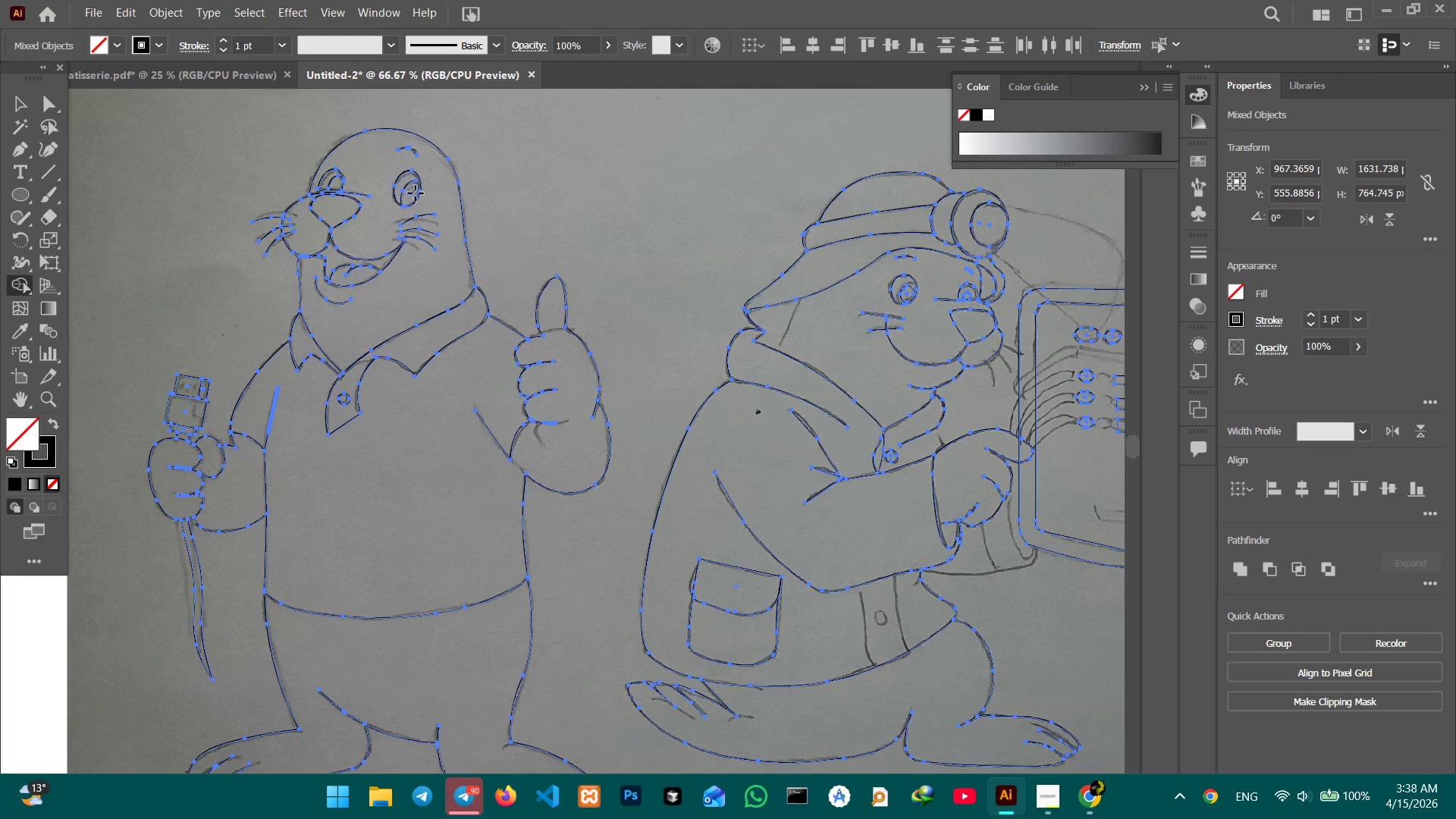 
left_click([410, 193])
 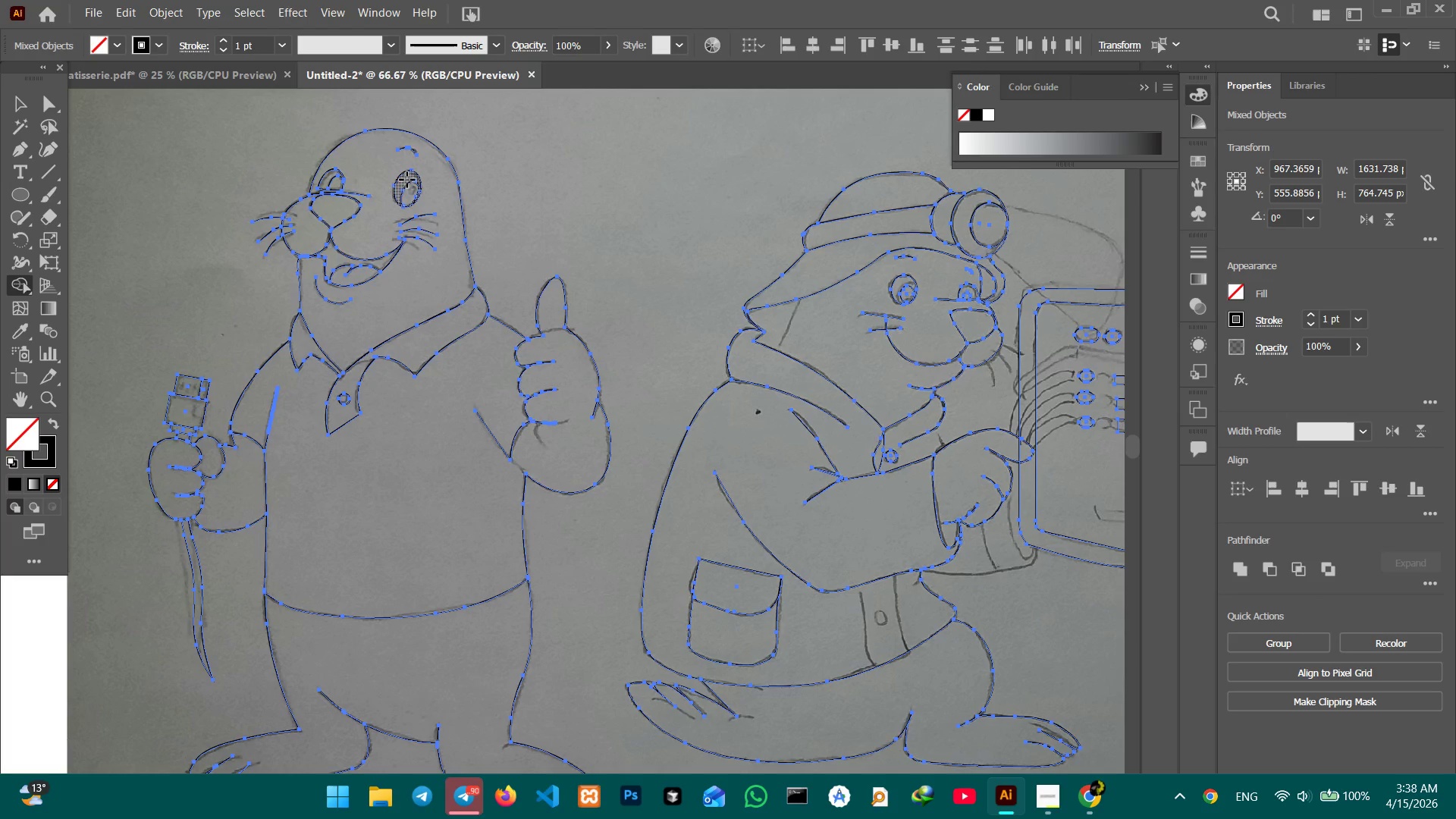 
left_click([407, 180])
 